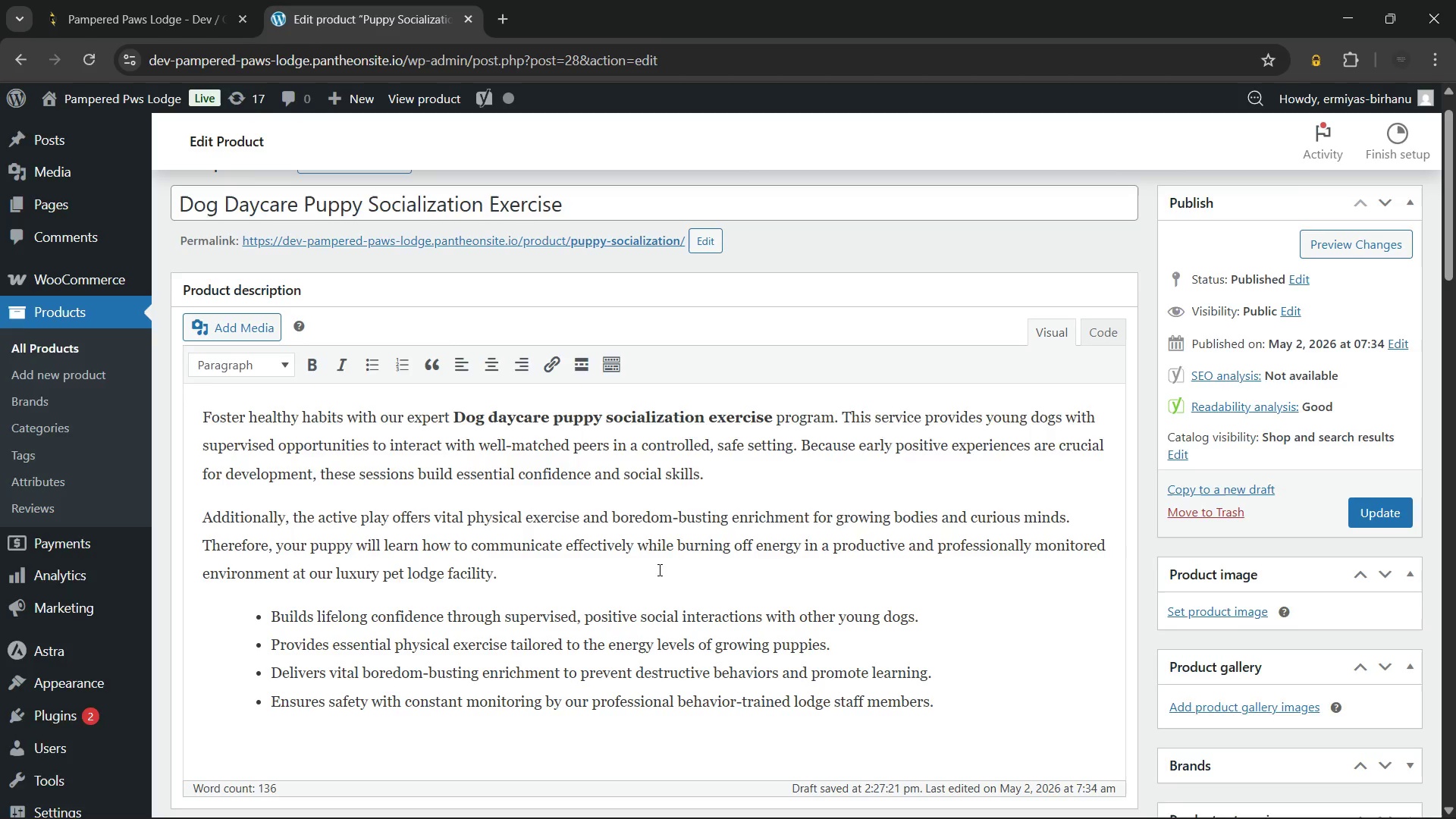 
key(Enter)
 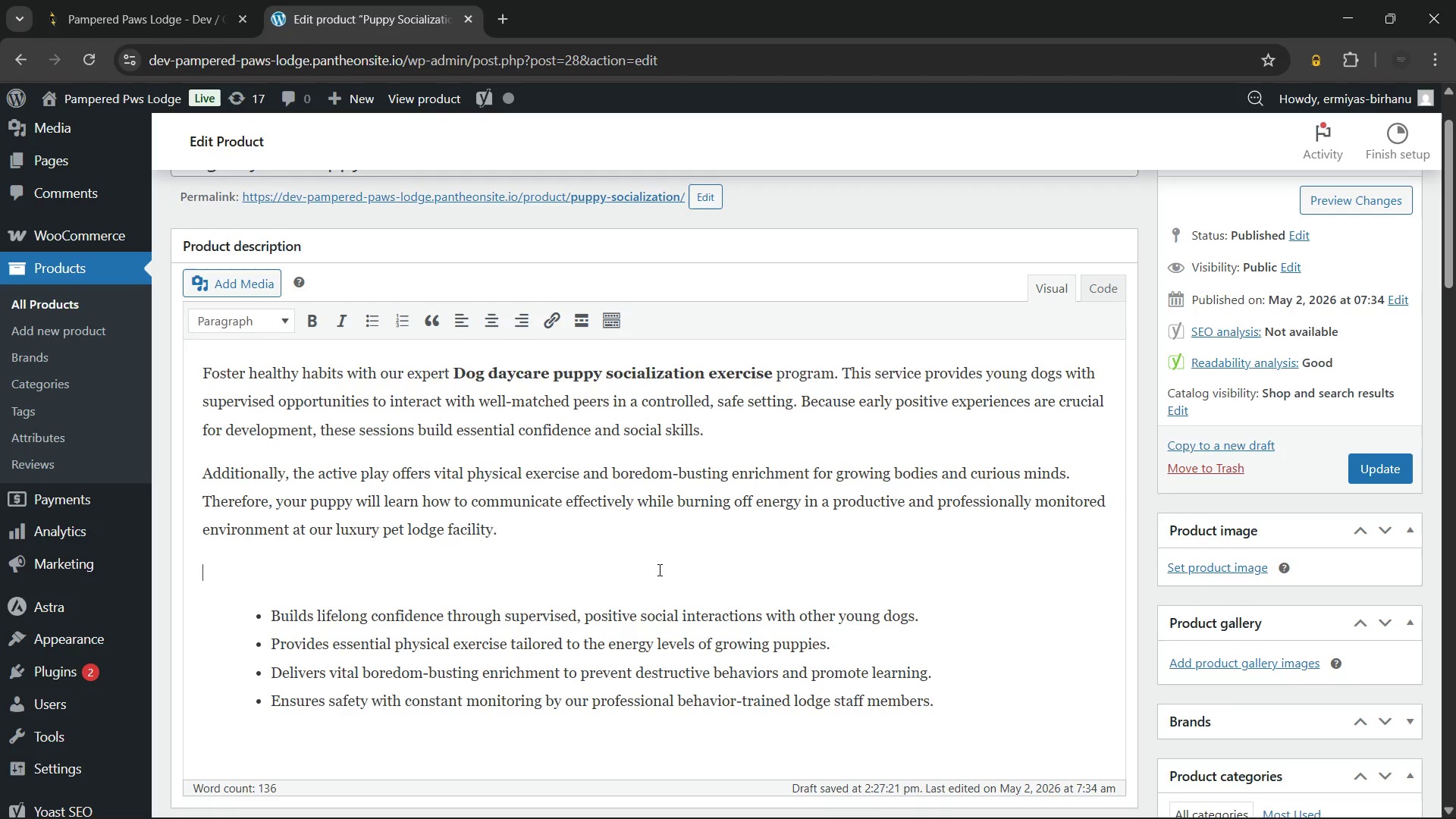 
wait(5.64)
 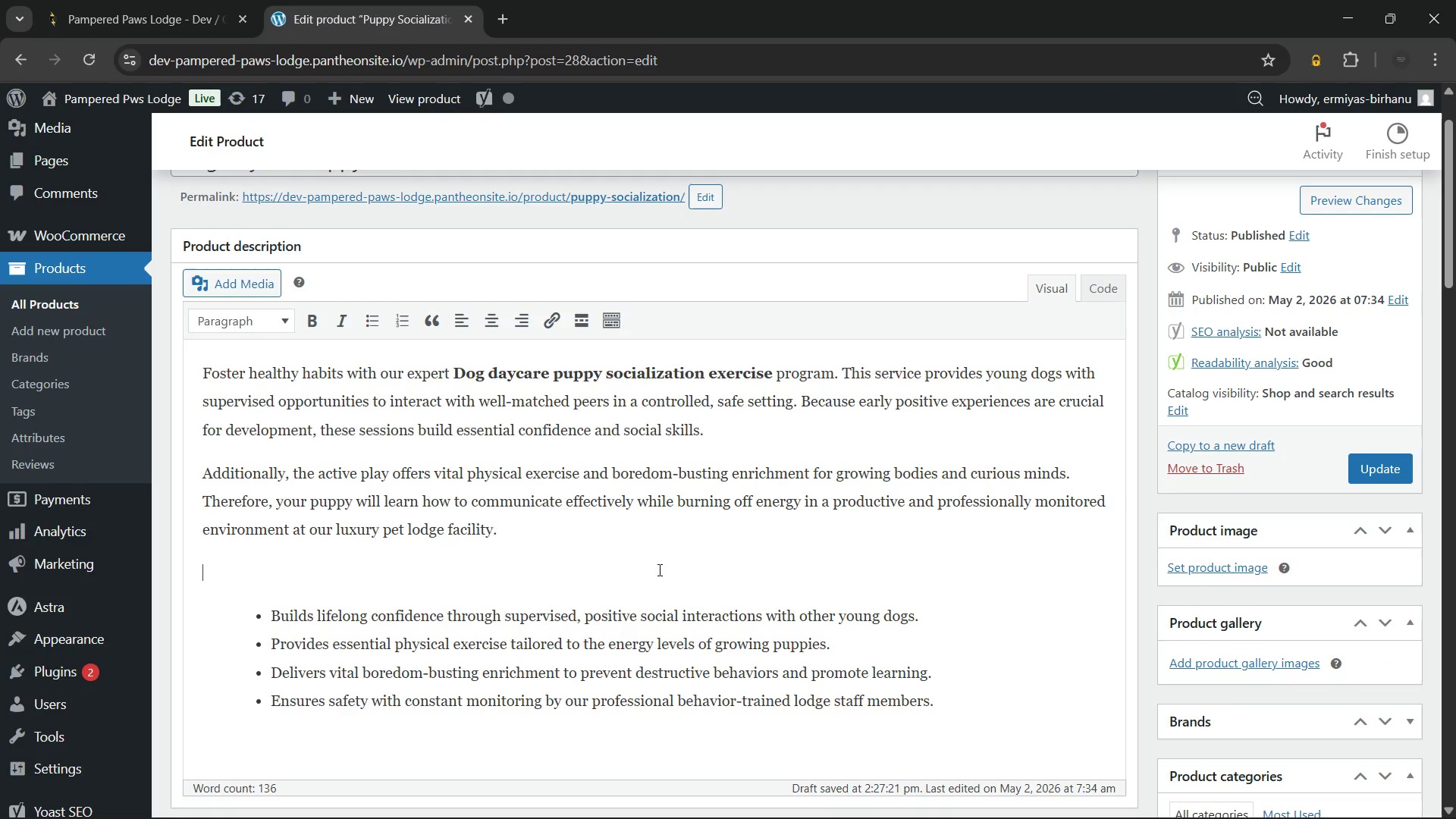 
left_click([269, 322])
 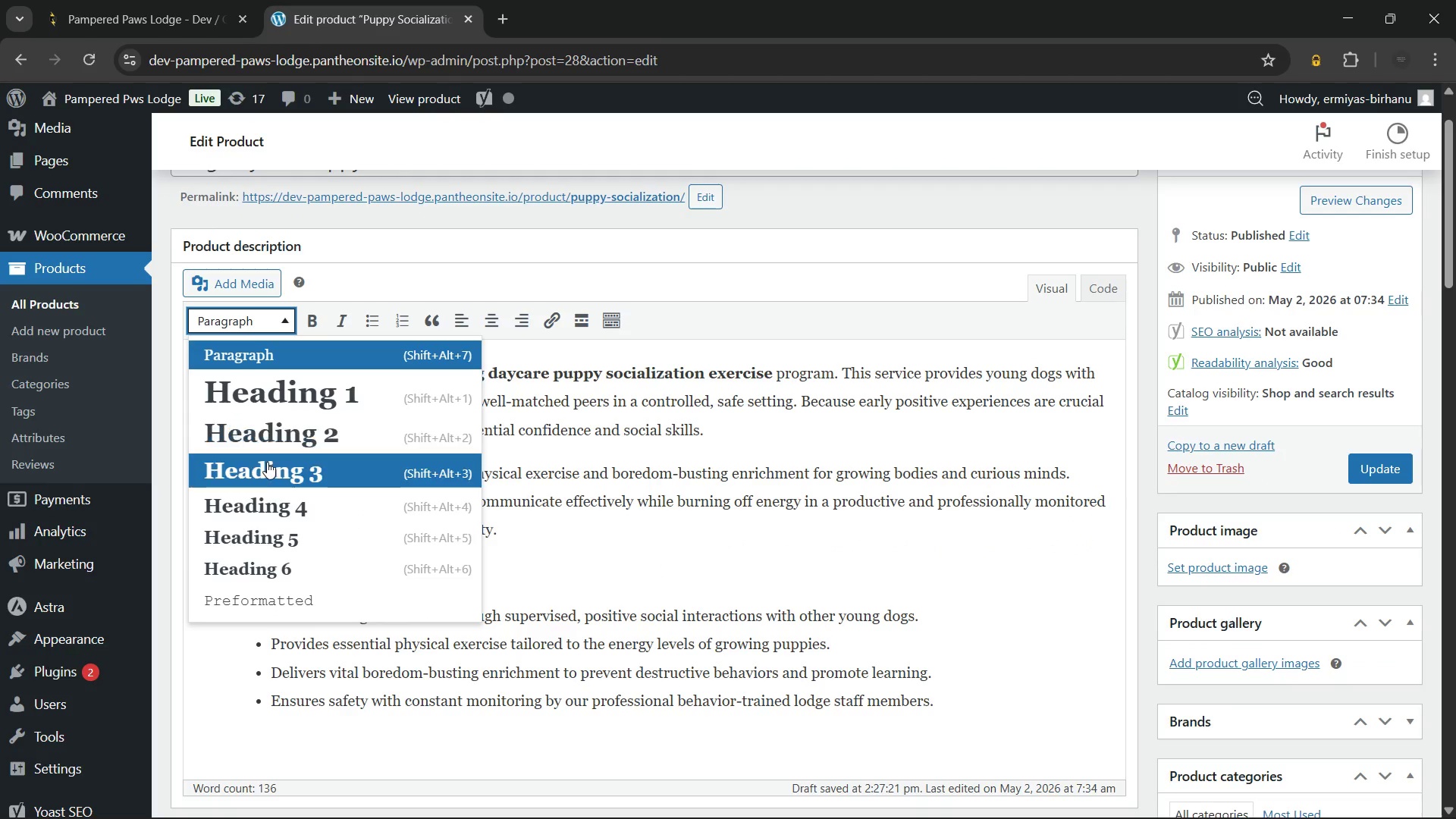 
left_click([267, 473])
 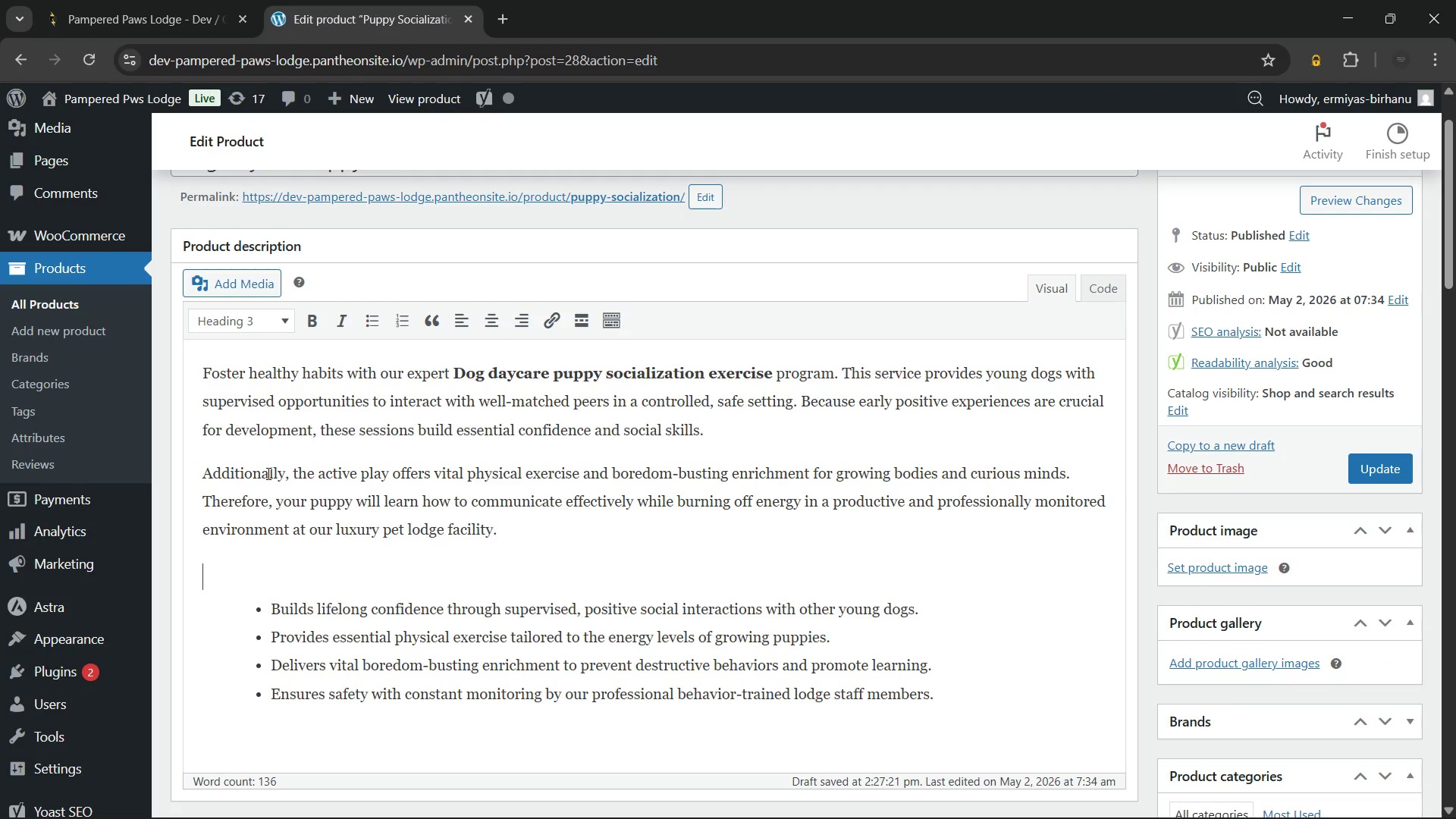 
type(Why Choose )
 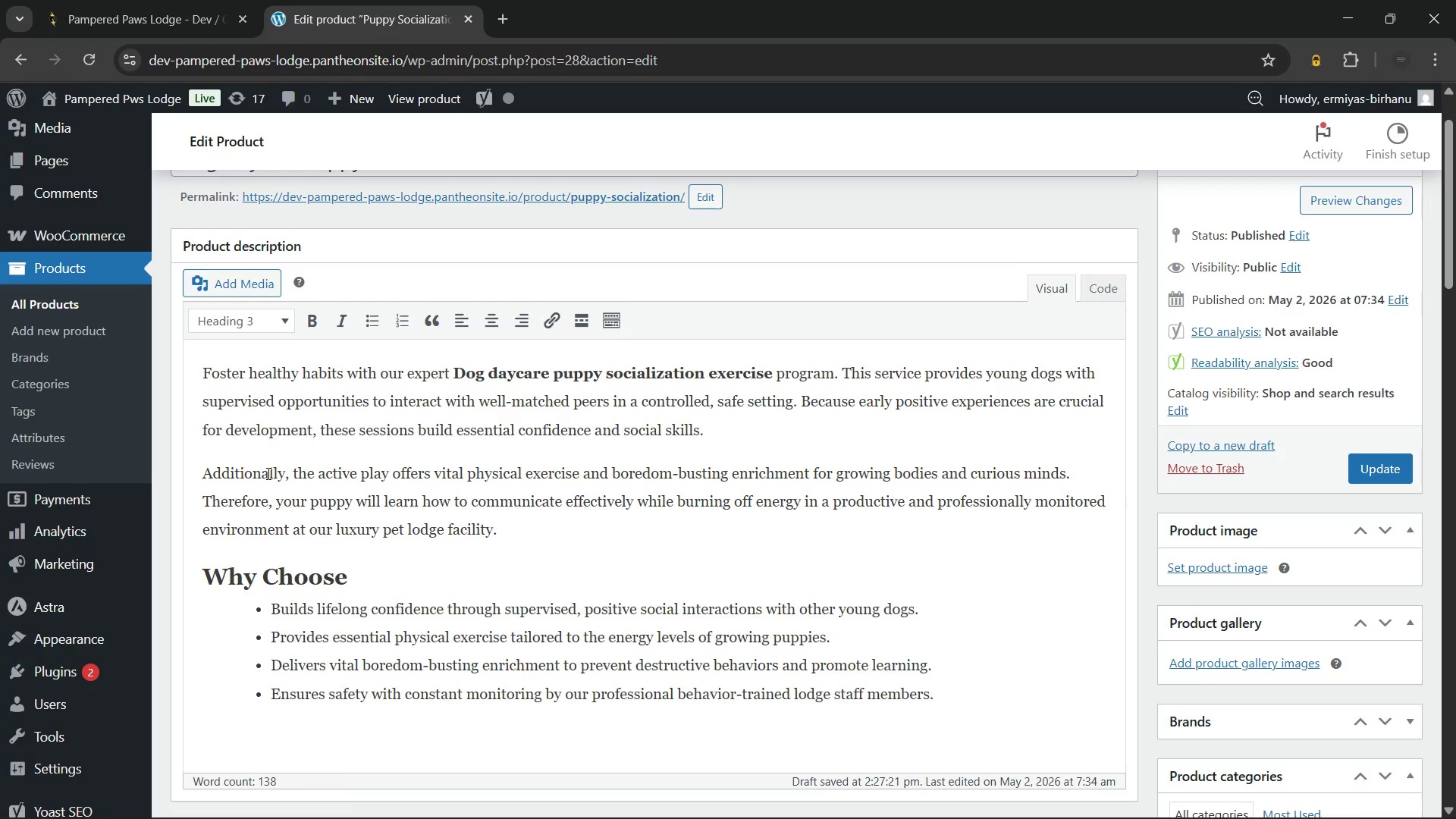 
type(Dog Daycare Puppy so)
key(Backspace)
key(Backspace)
type(s)
key(Backspace)
type(Socialization Exercise)
 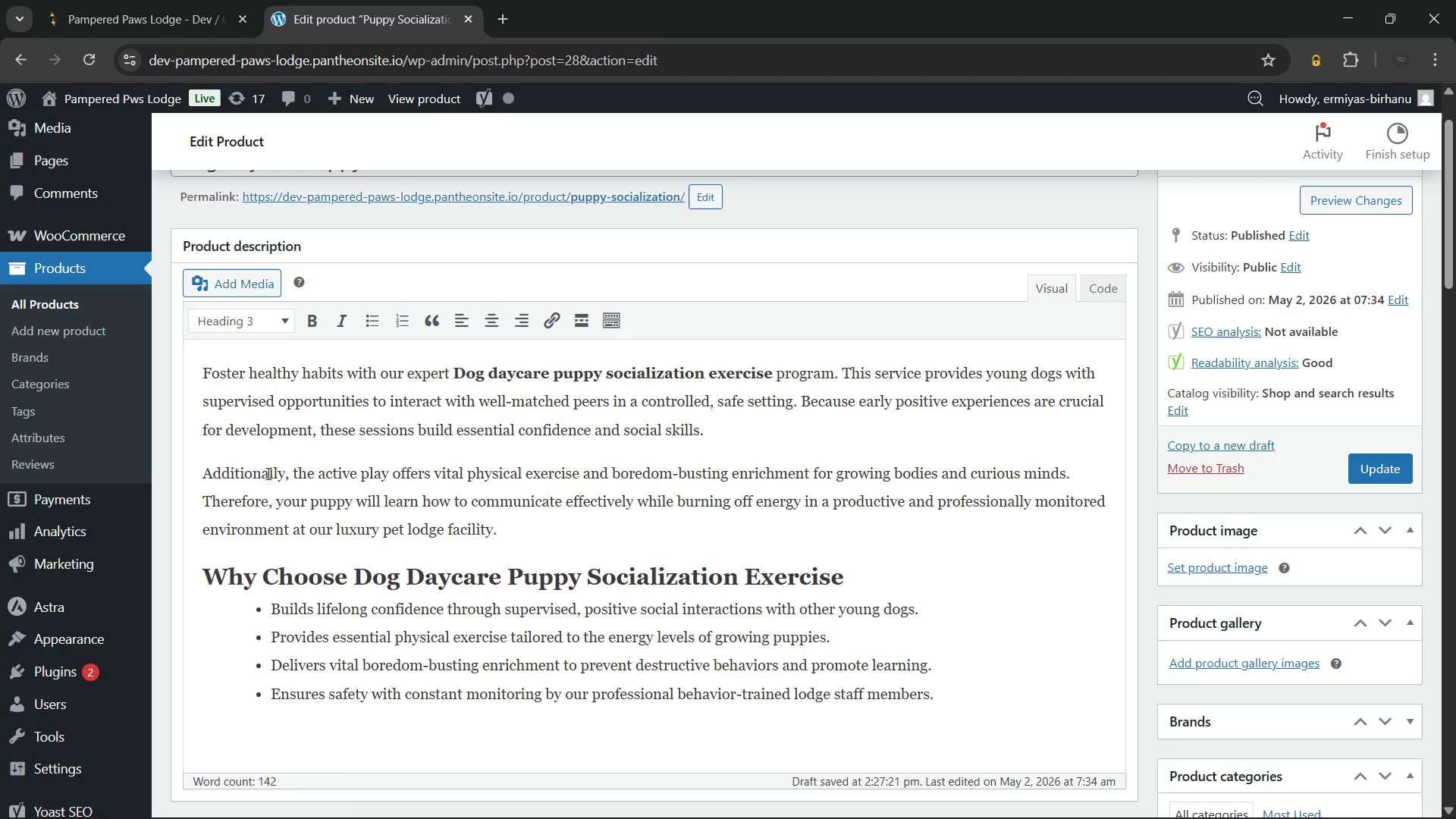 
wait(10.75)
 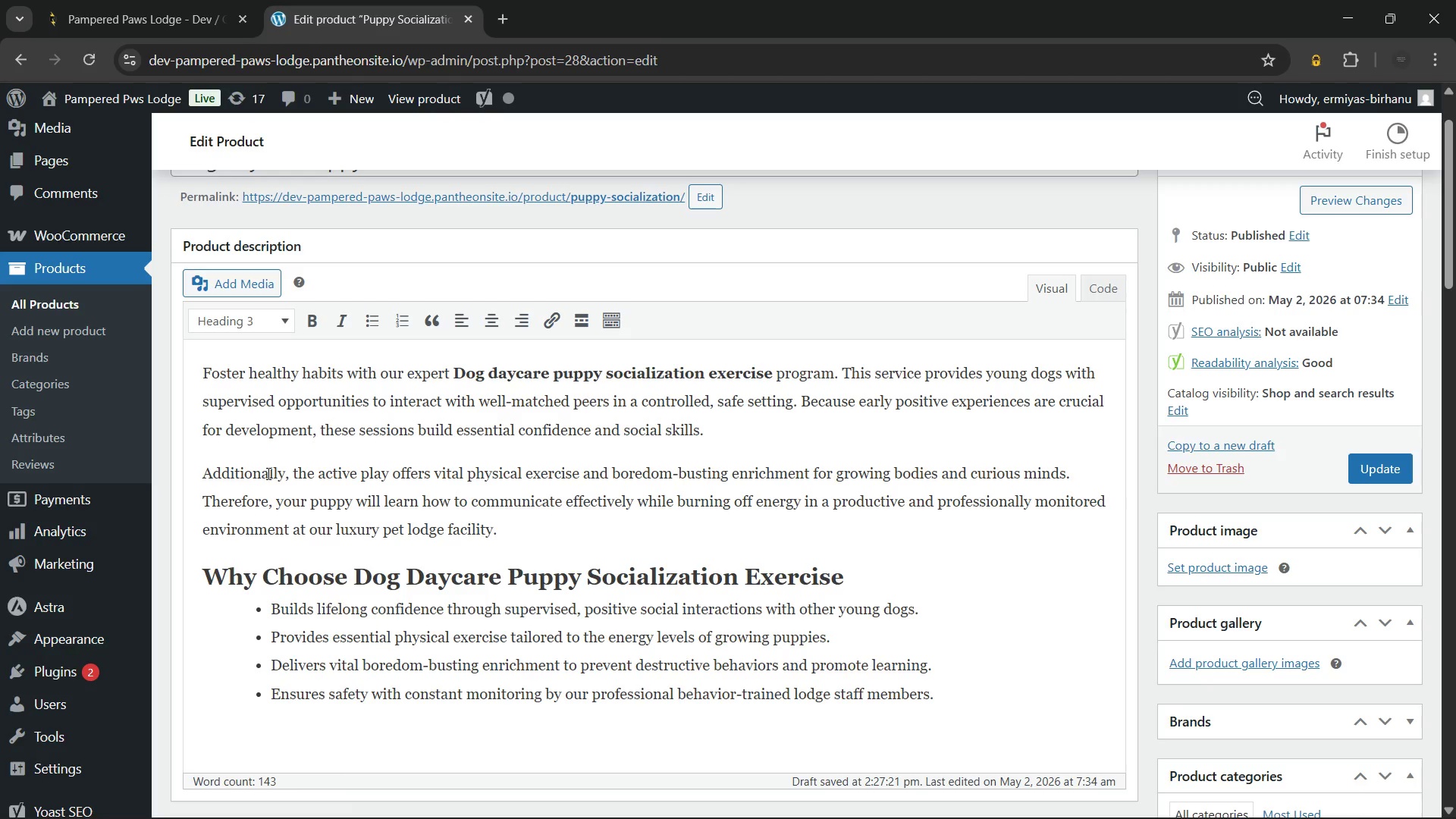 
type( for Your Dog)
 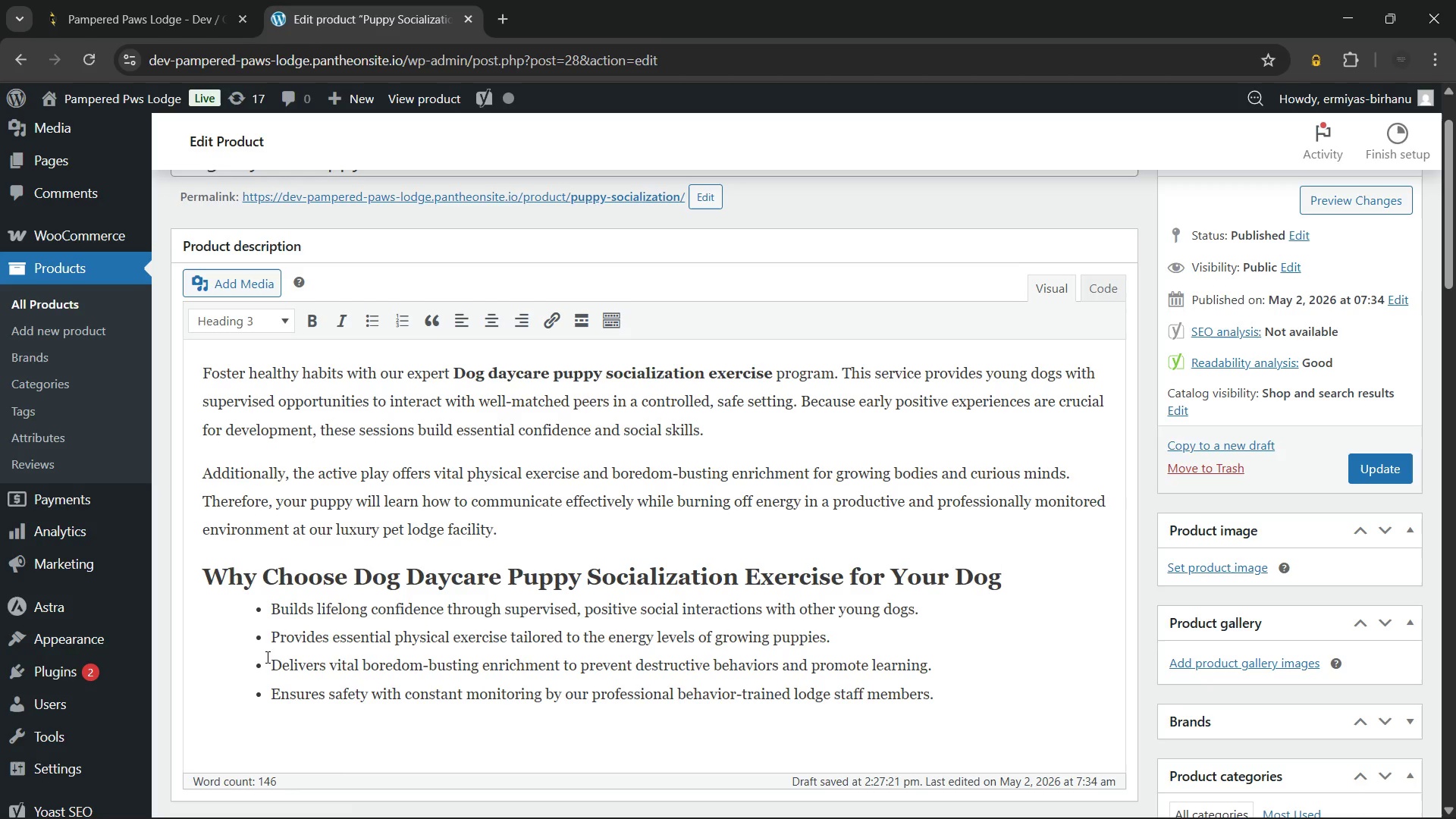 
left_click([273, 609])
 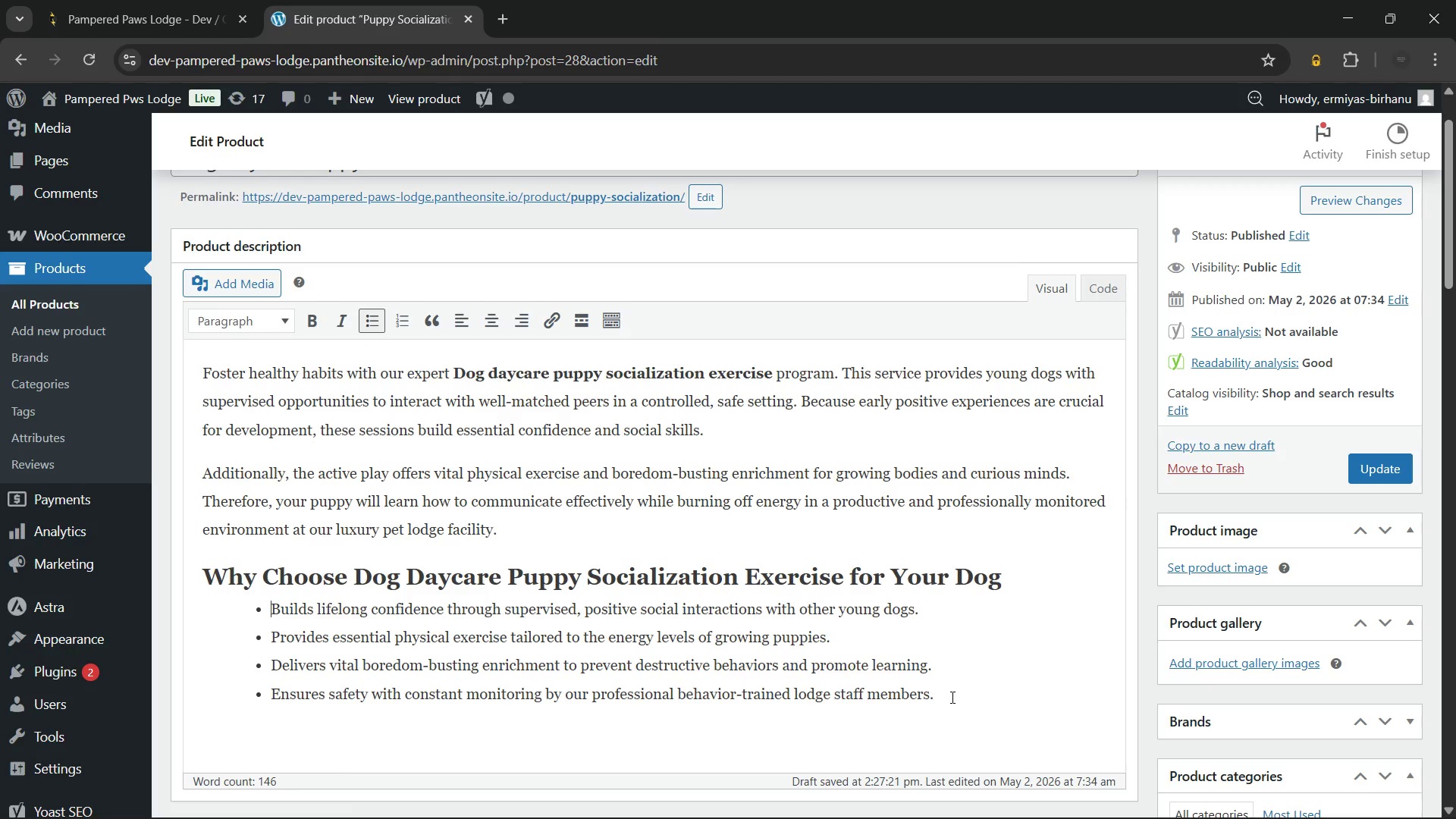 
left_click_drag(start_coordinate=[937, 697], to_coordinate=[265, 620])
 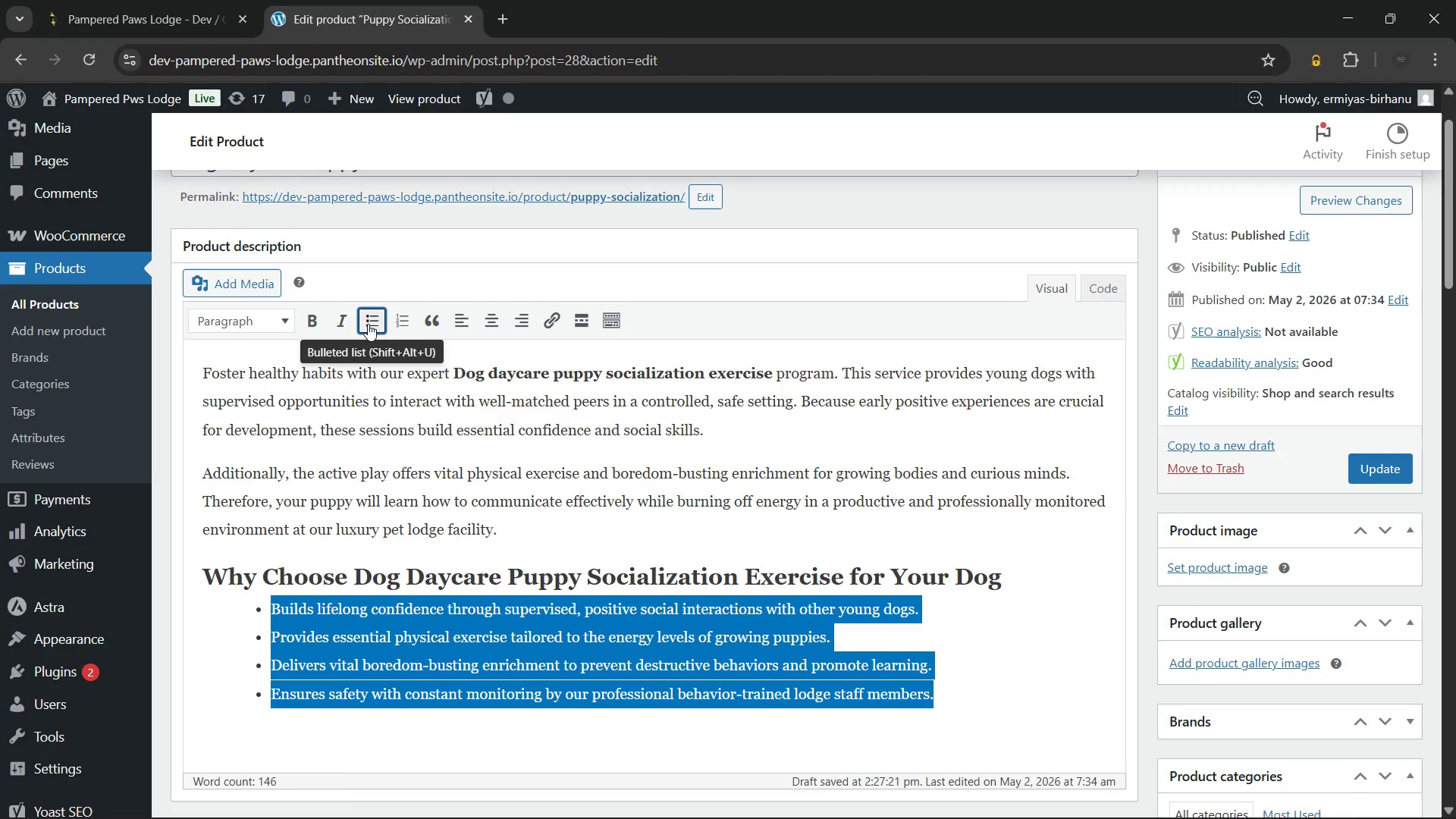 
left_click([368, 324])
 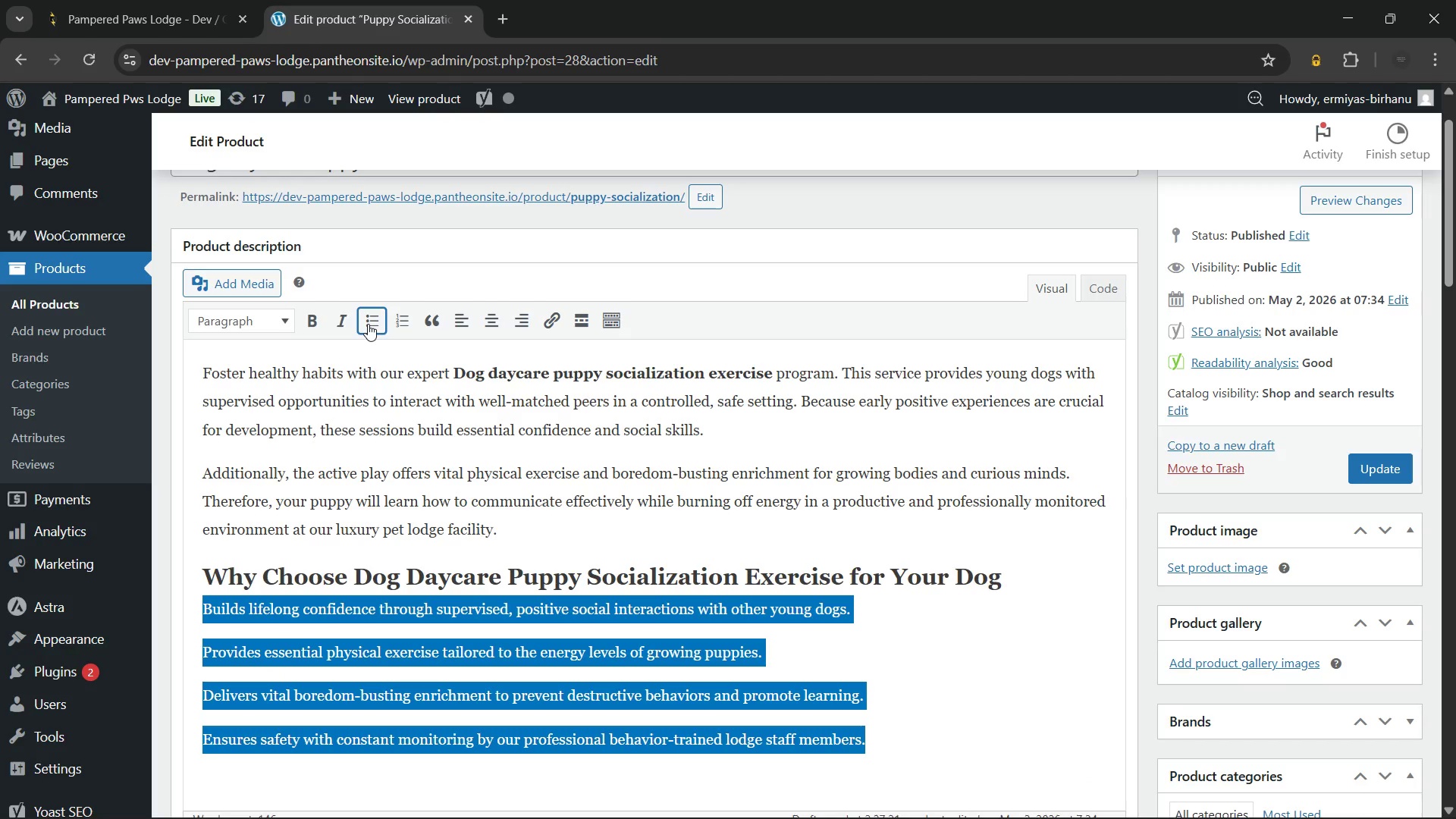 
left_click([368, 324])
 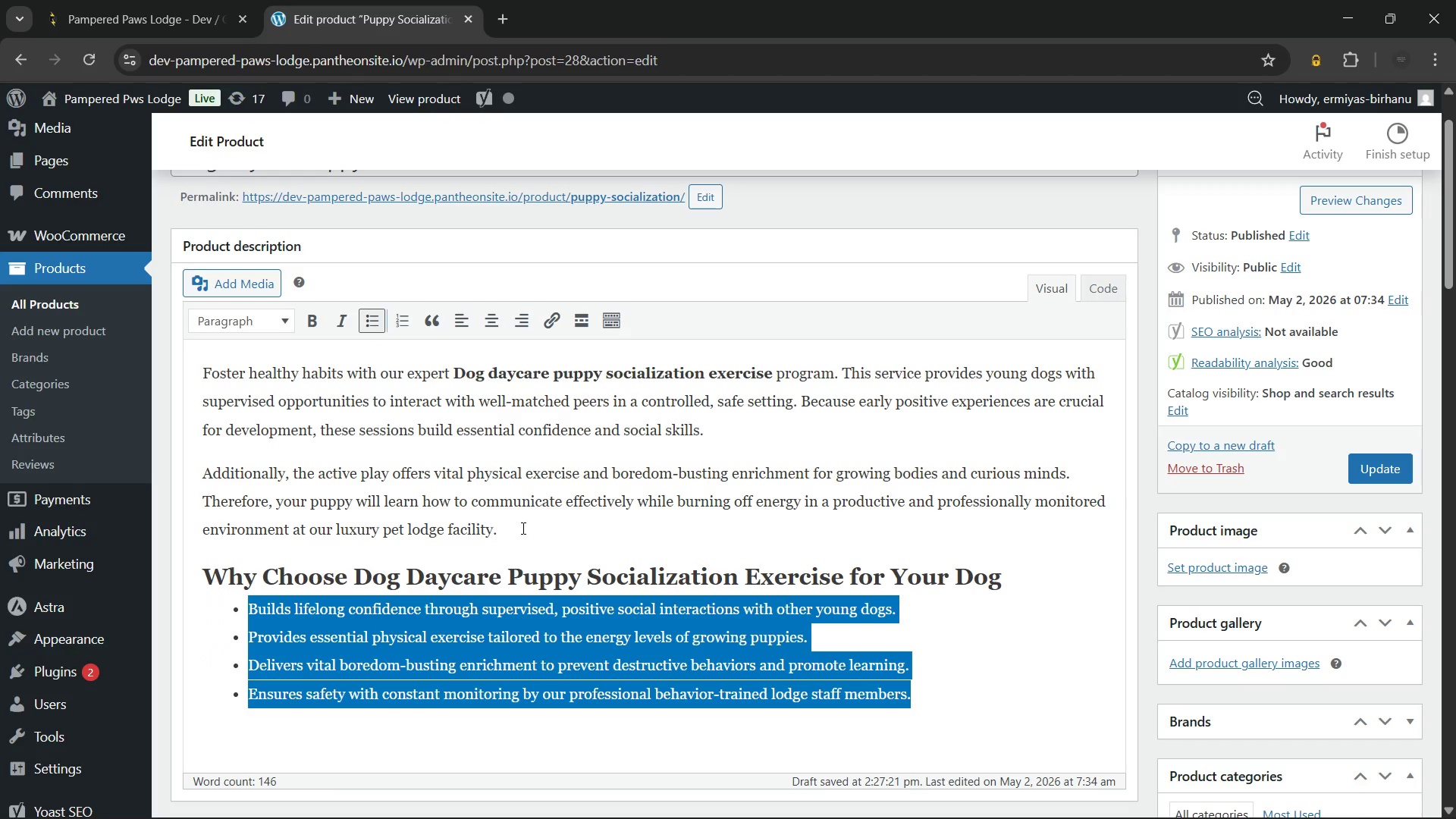 
left_click([513, 528])
 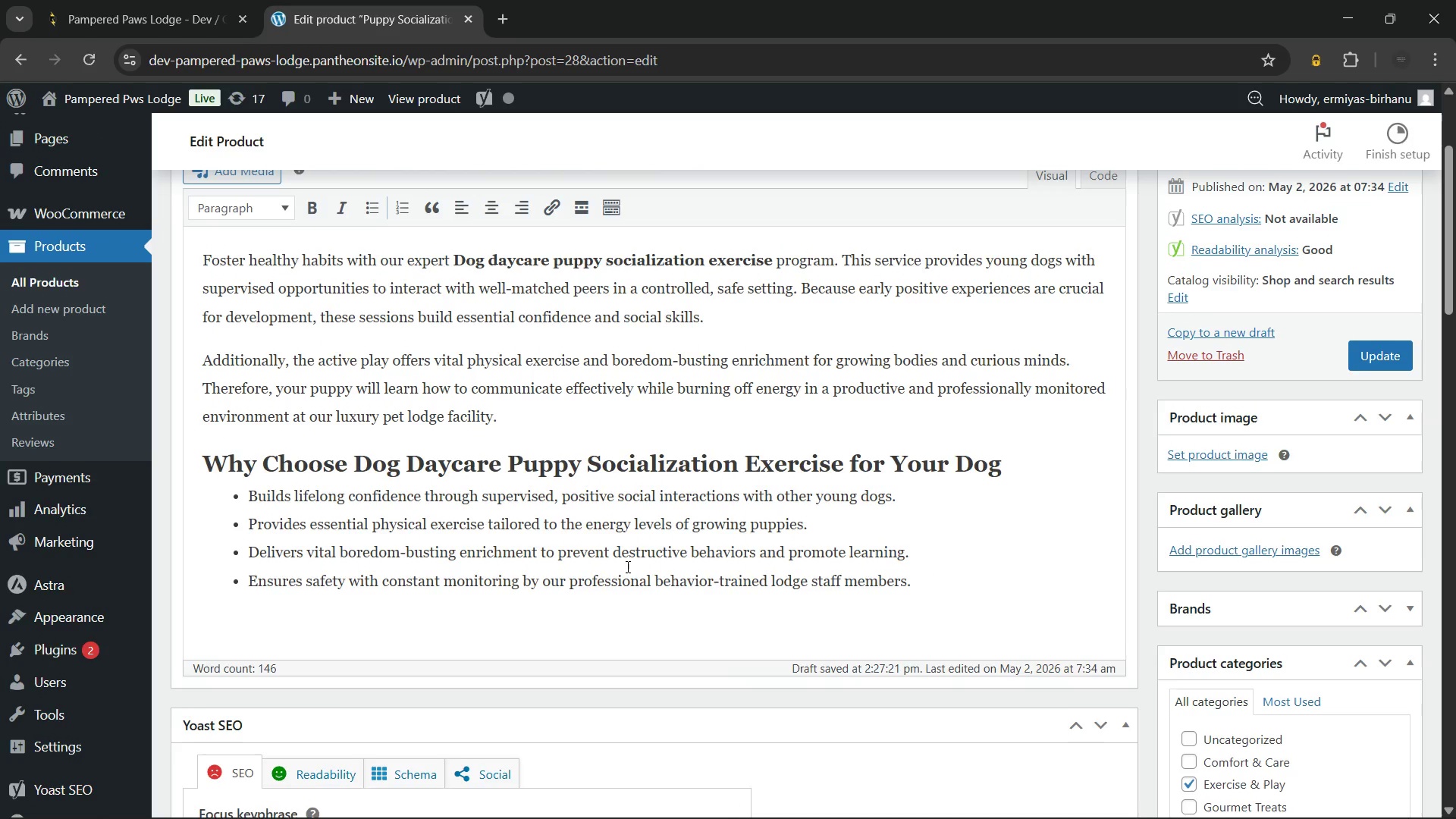 
left_click([934, 592])
 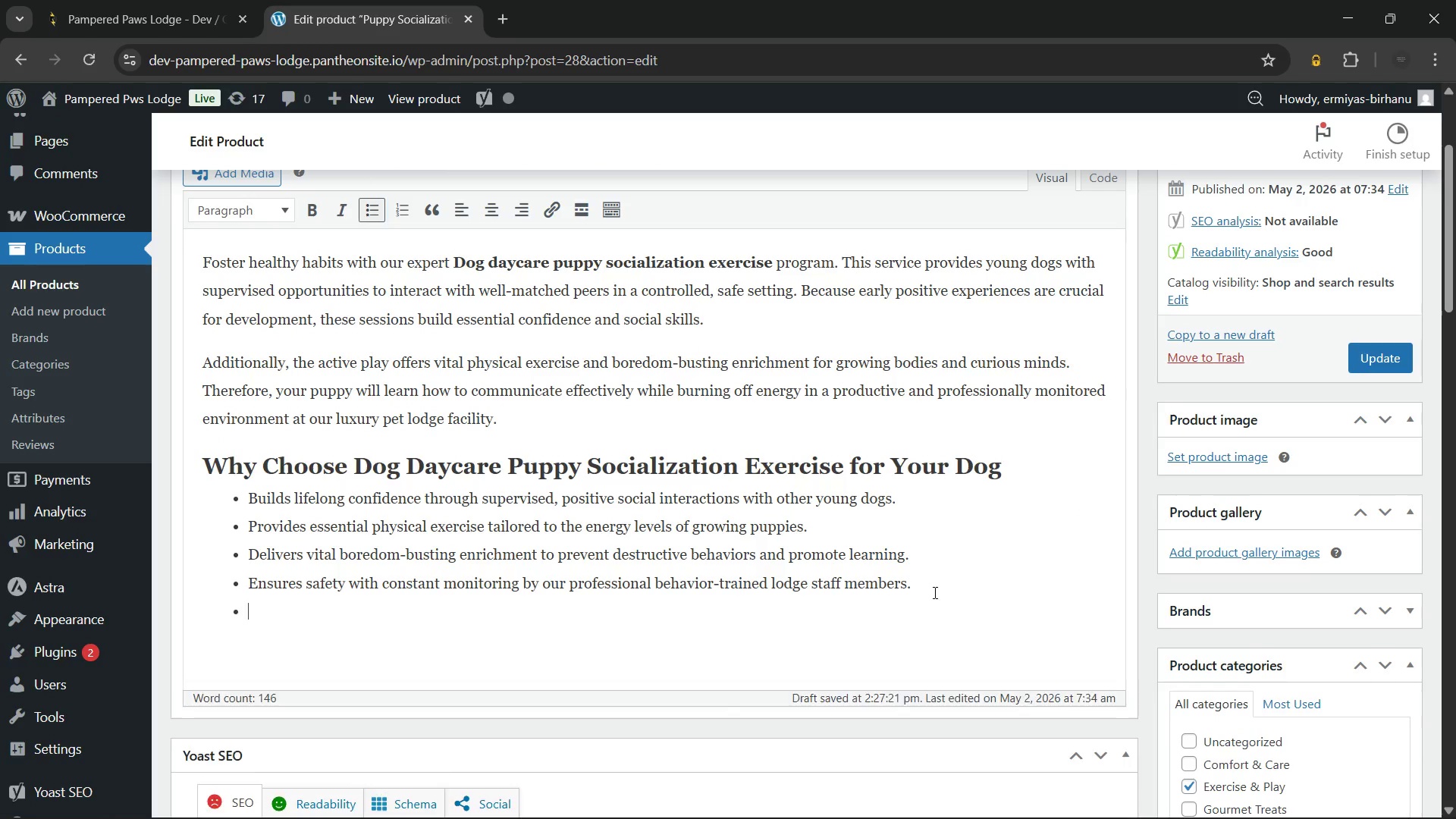 
key(Enter)
 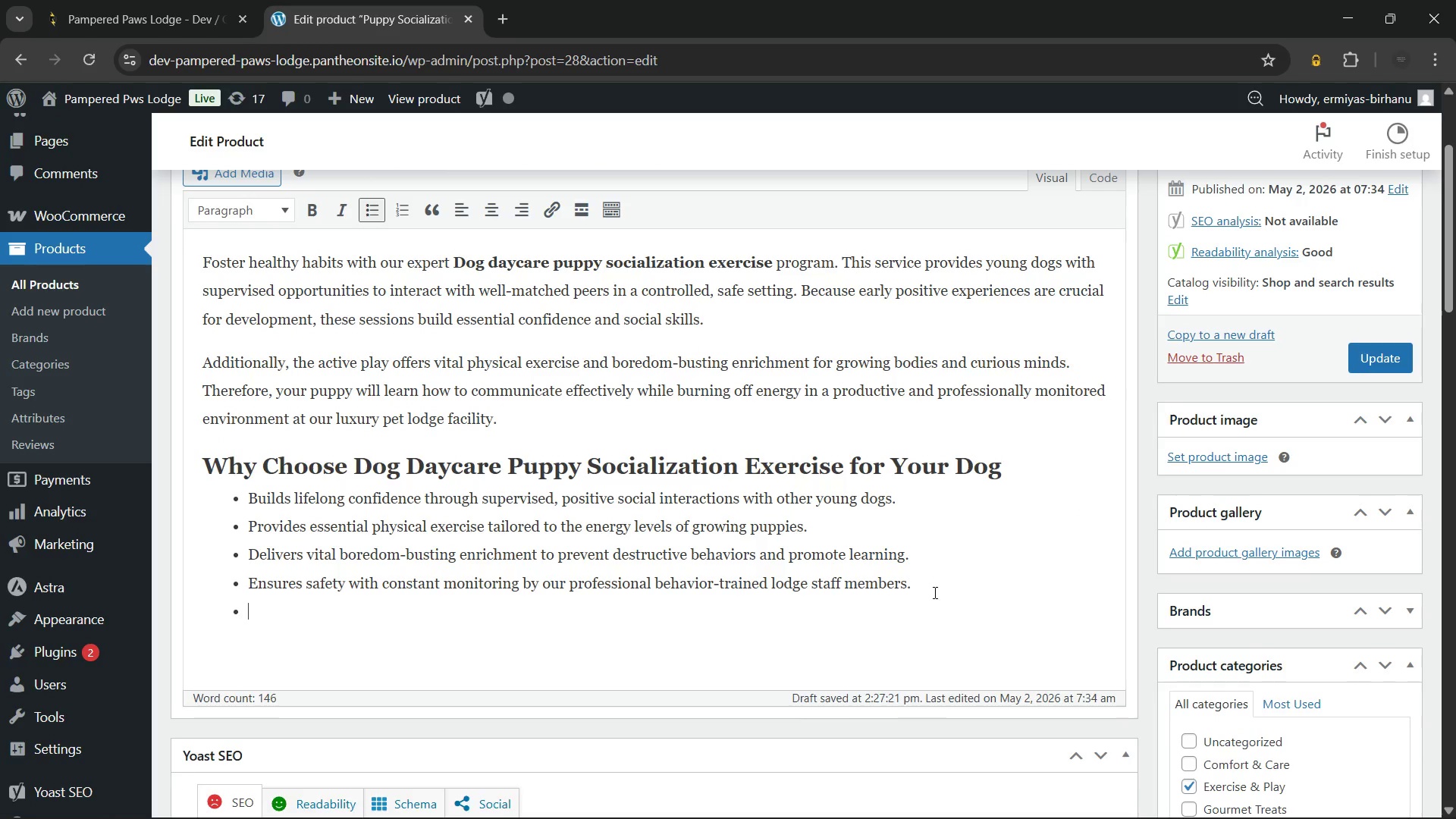 
key(Enter)
 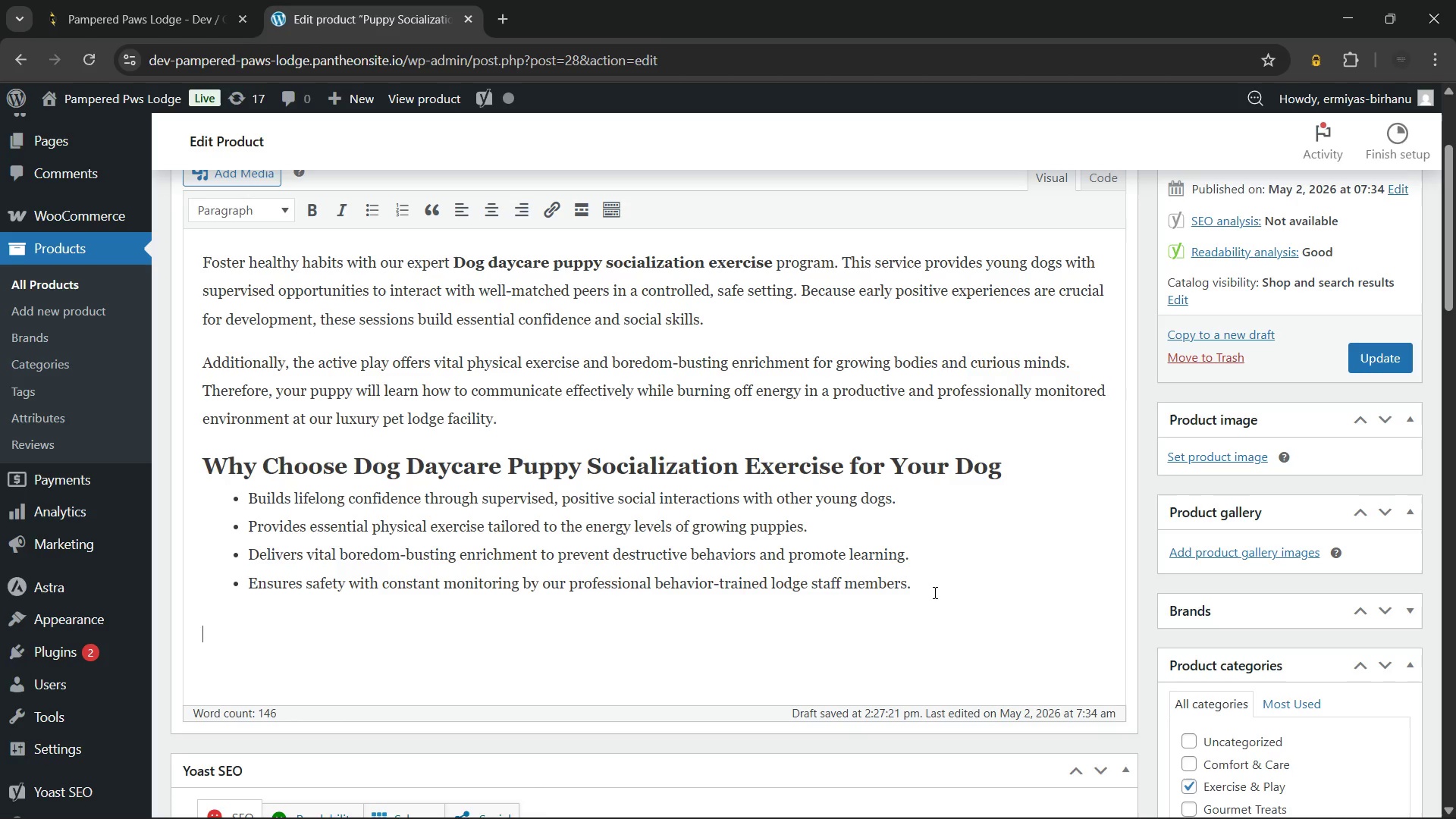 
wait(5.81)
 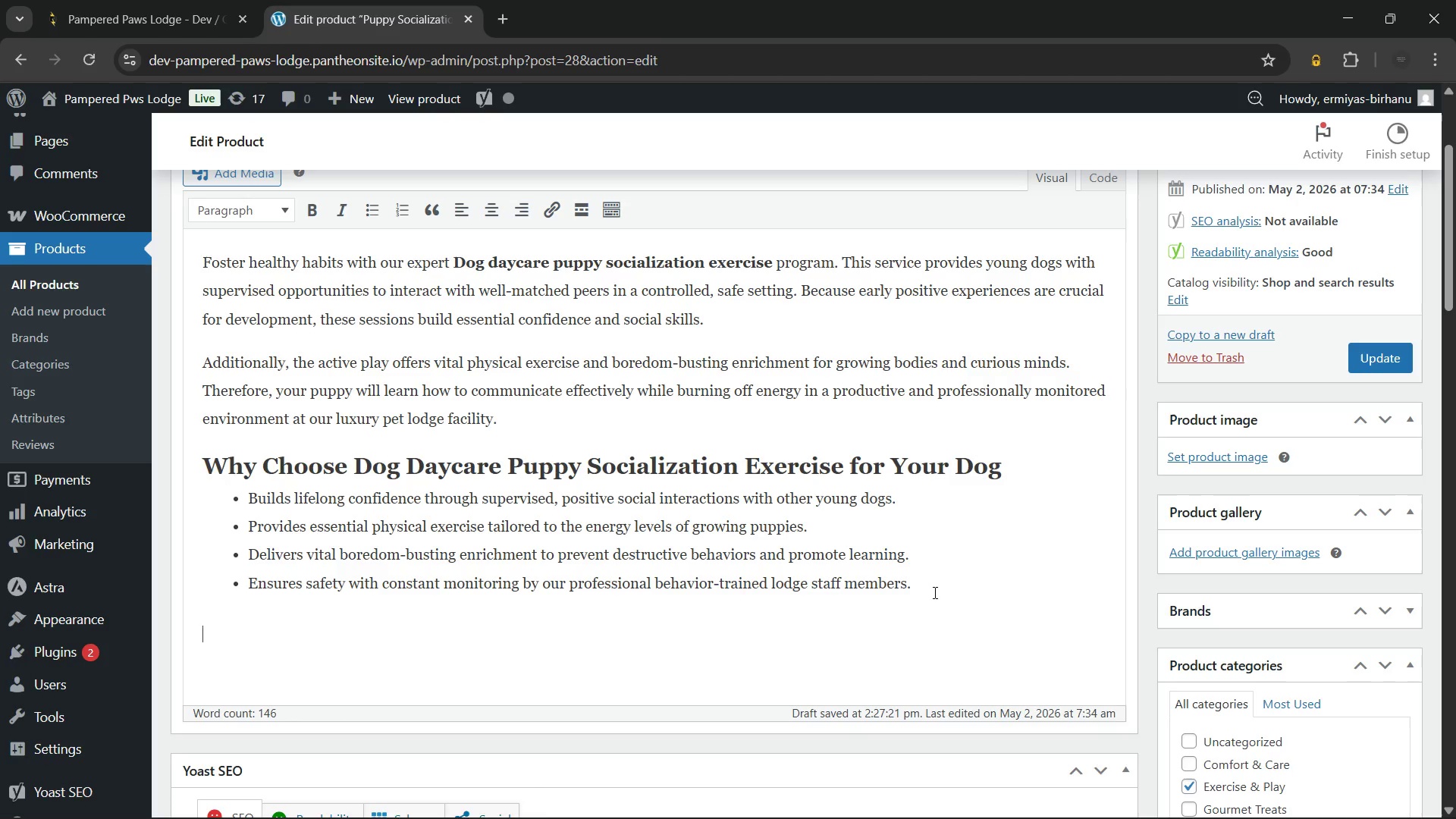 
type(We carefully)
 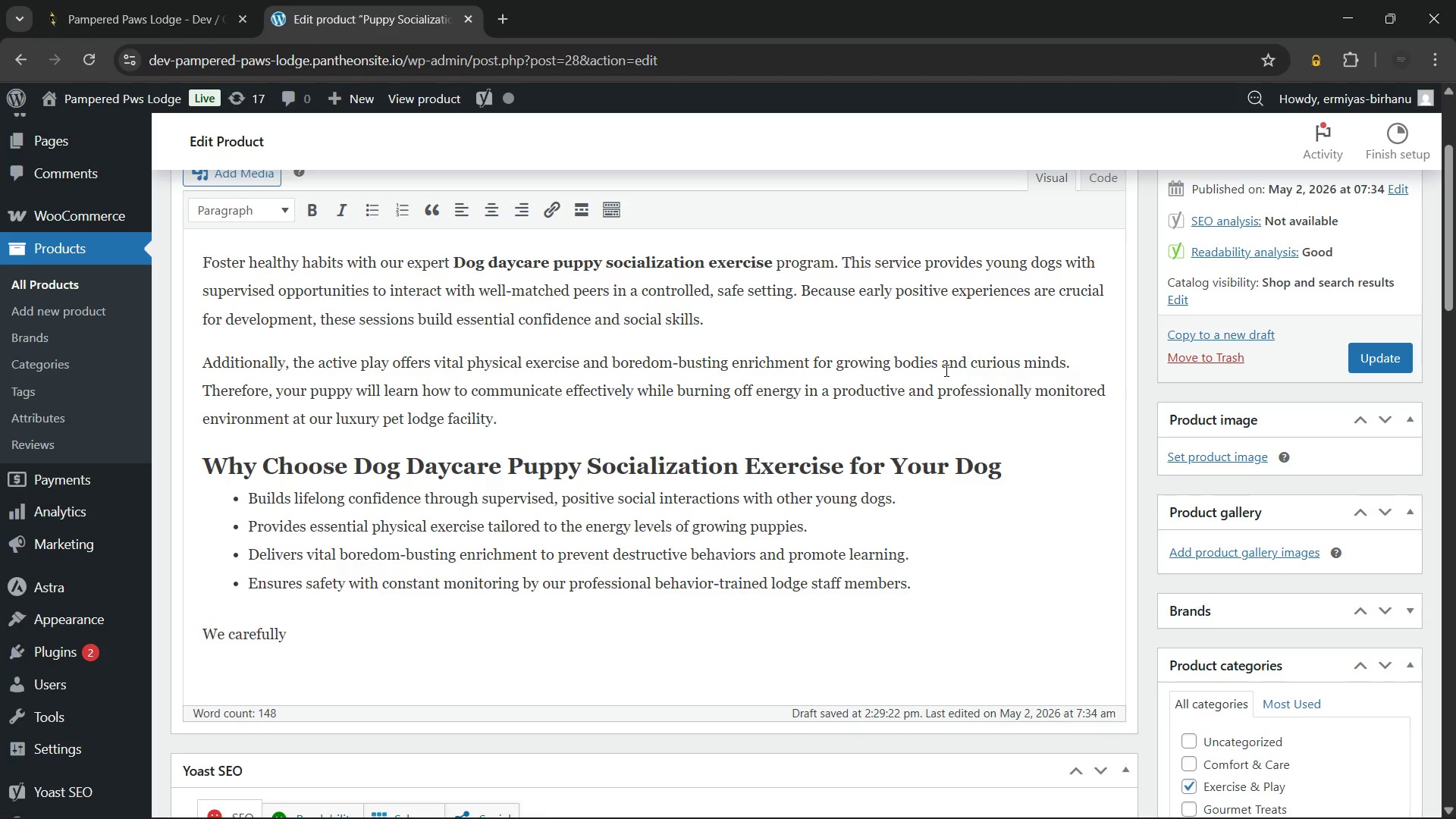 
wait(37.38)
 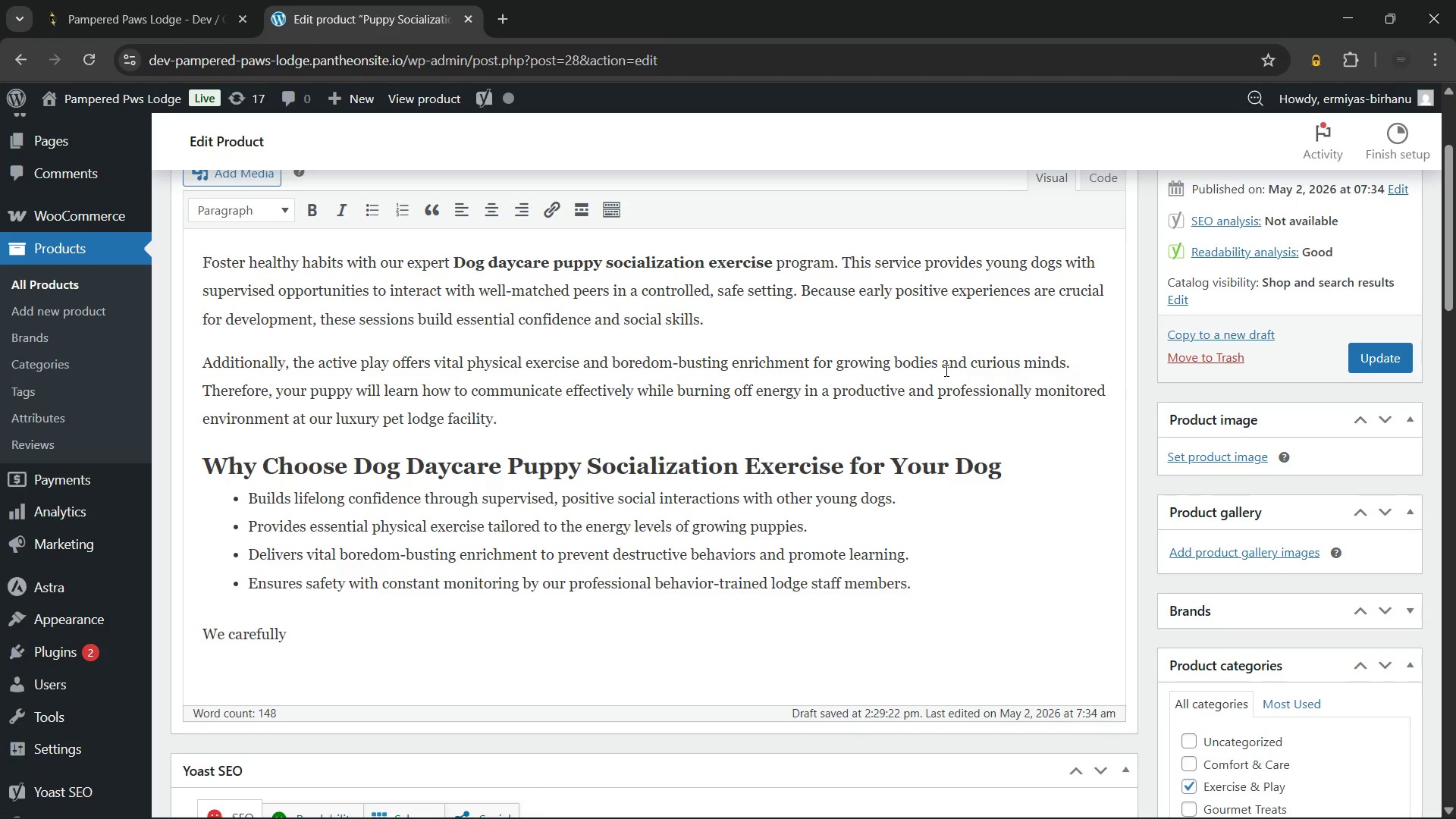 
mouse_move([1398, -3])
 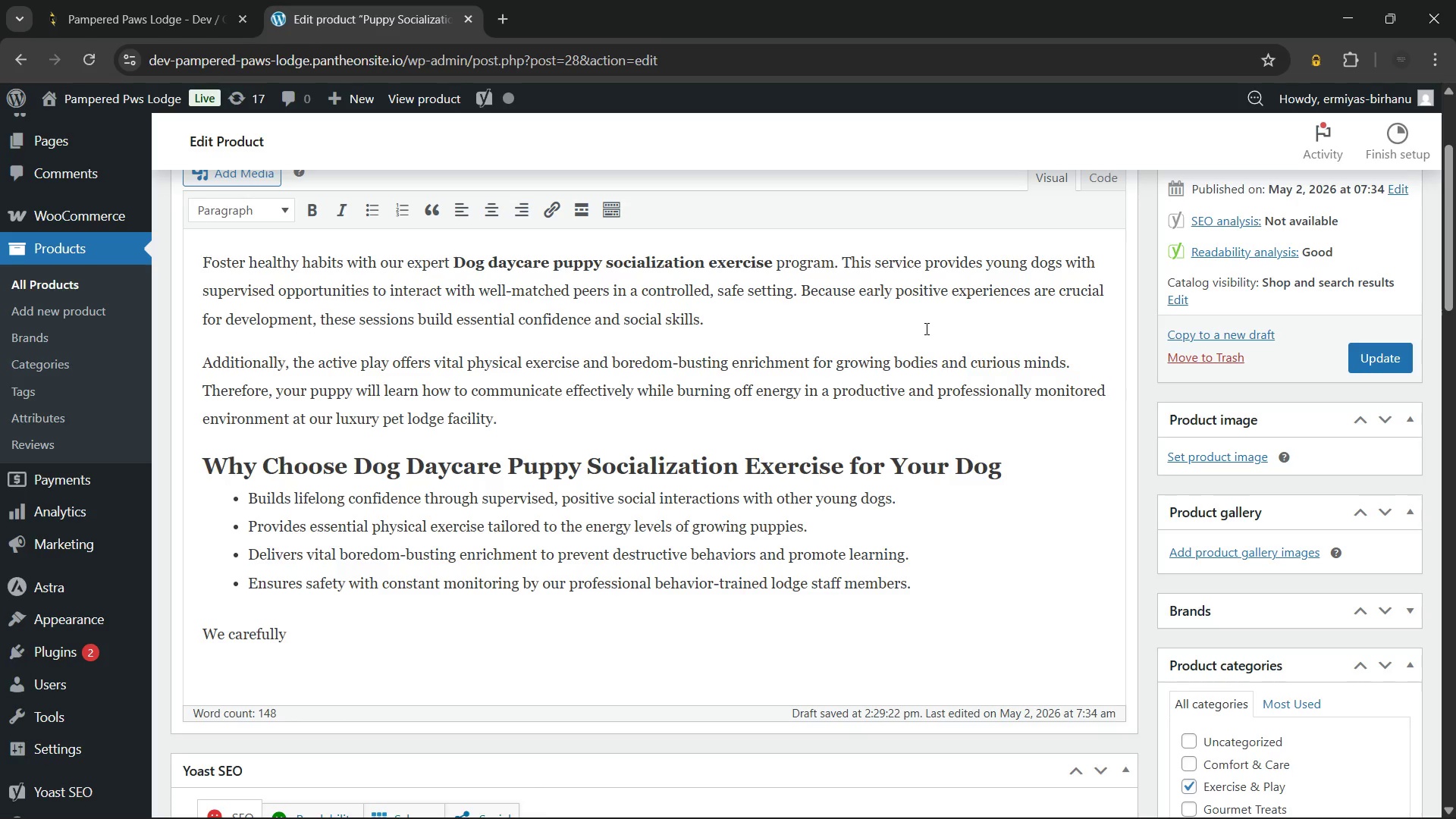 
wait(20.65)
 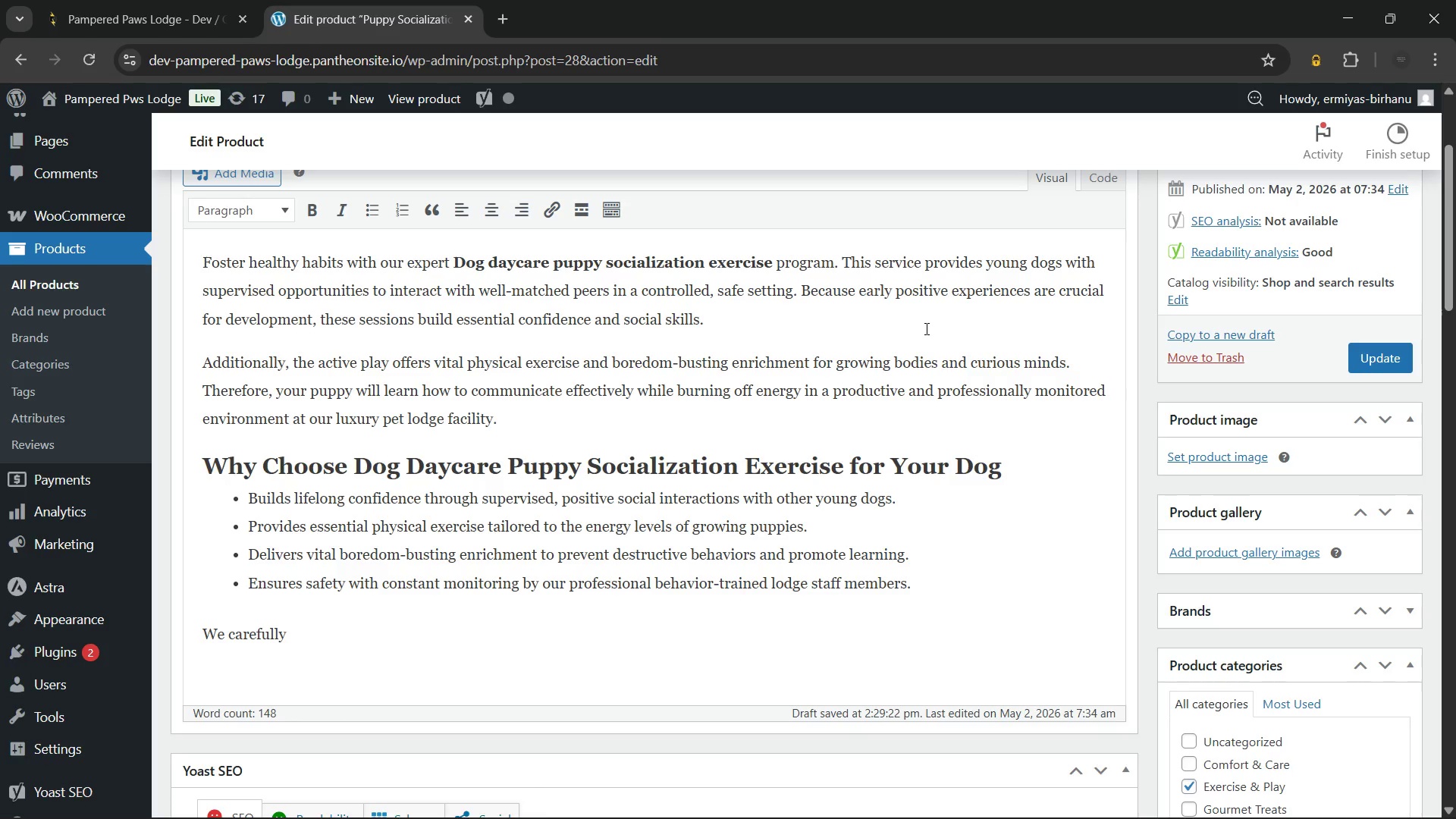 
scroll: coordinate [855, 290], scroll_direction: down, amount: 1.0
 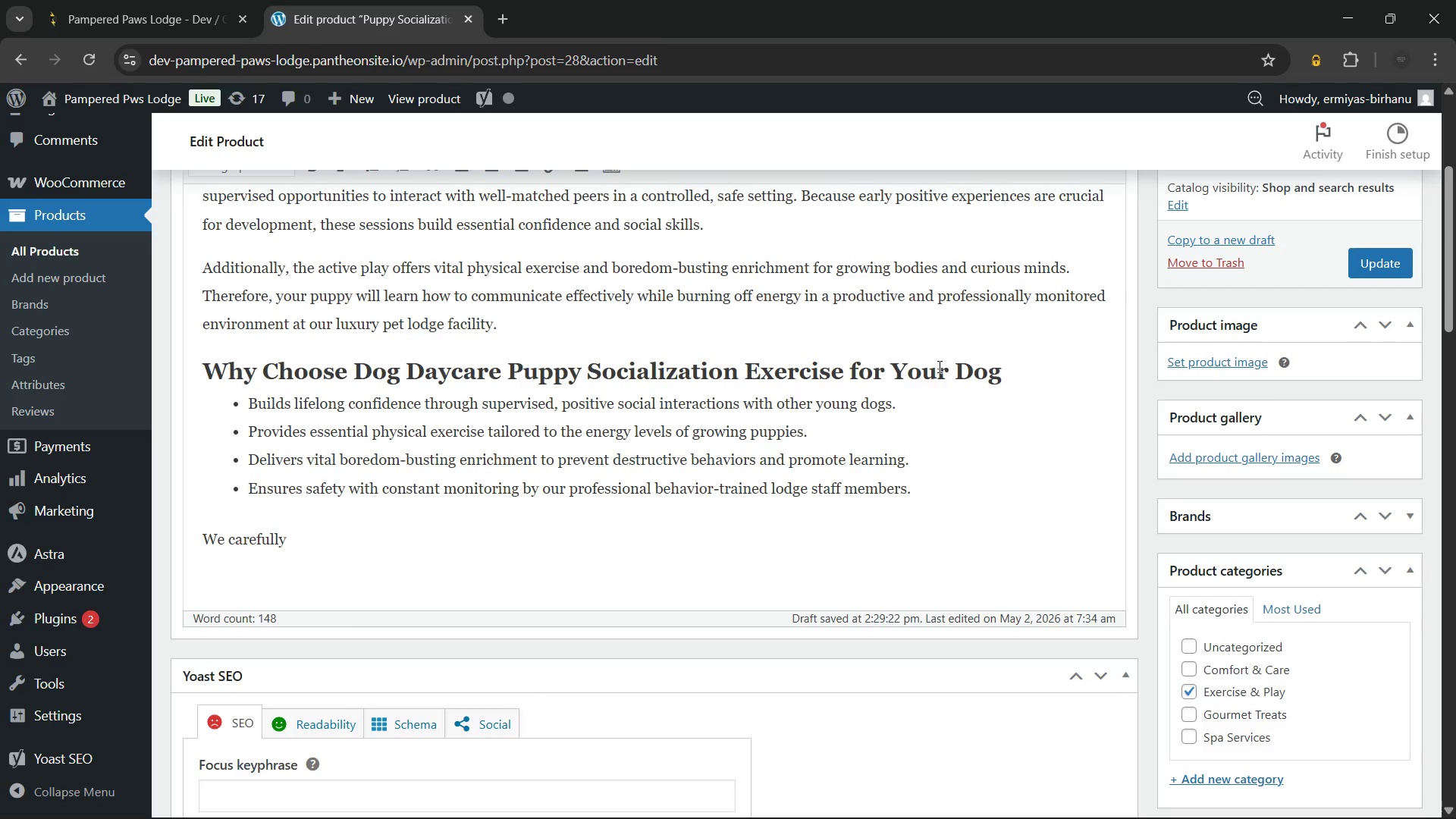 
wait(11.16)
 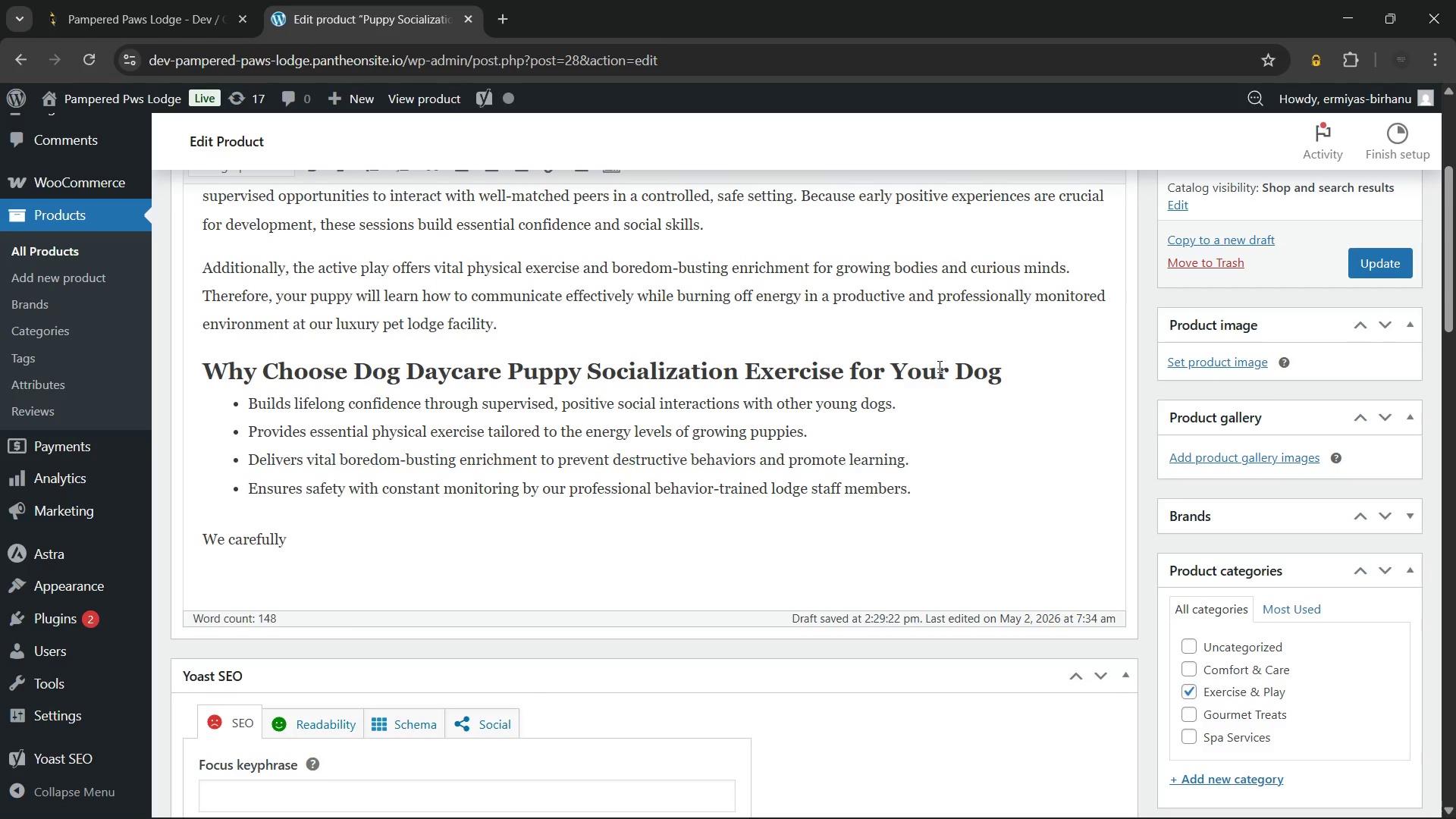 
type( sc)
 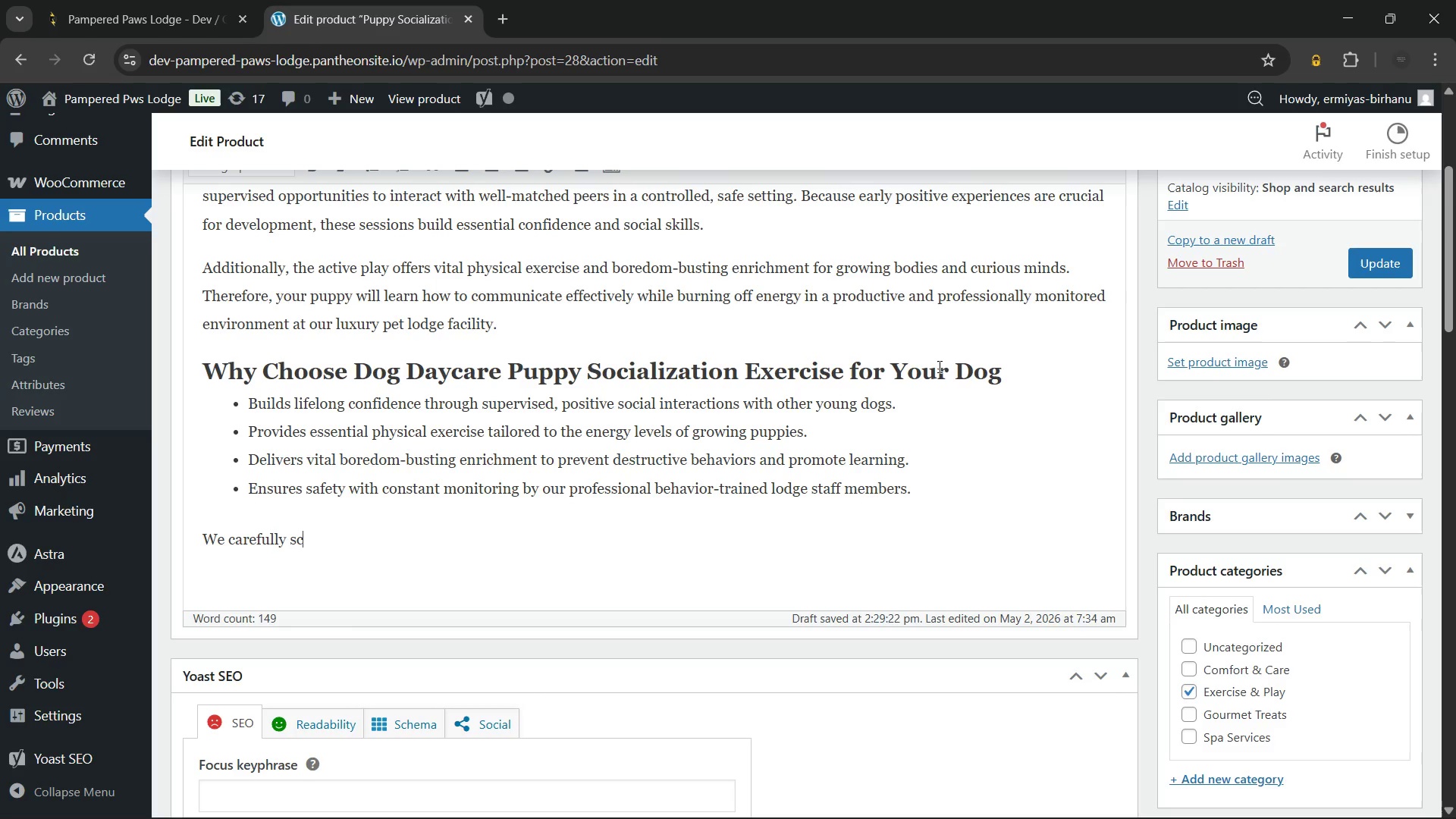 
wait(38.0)
 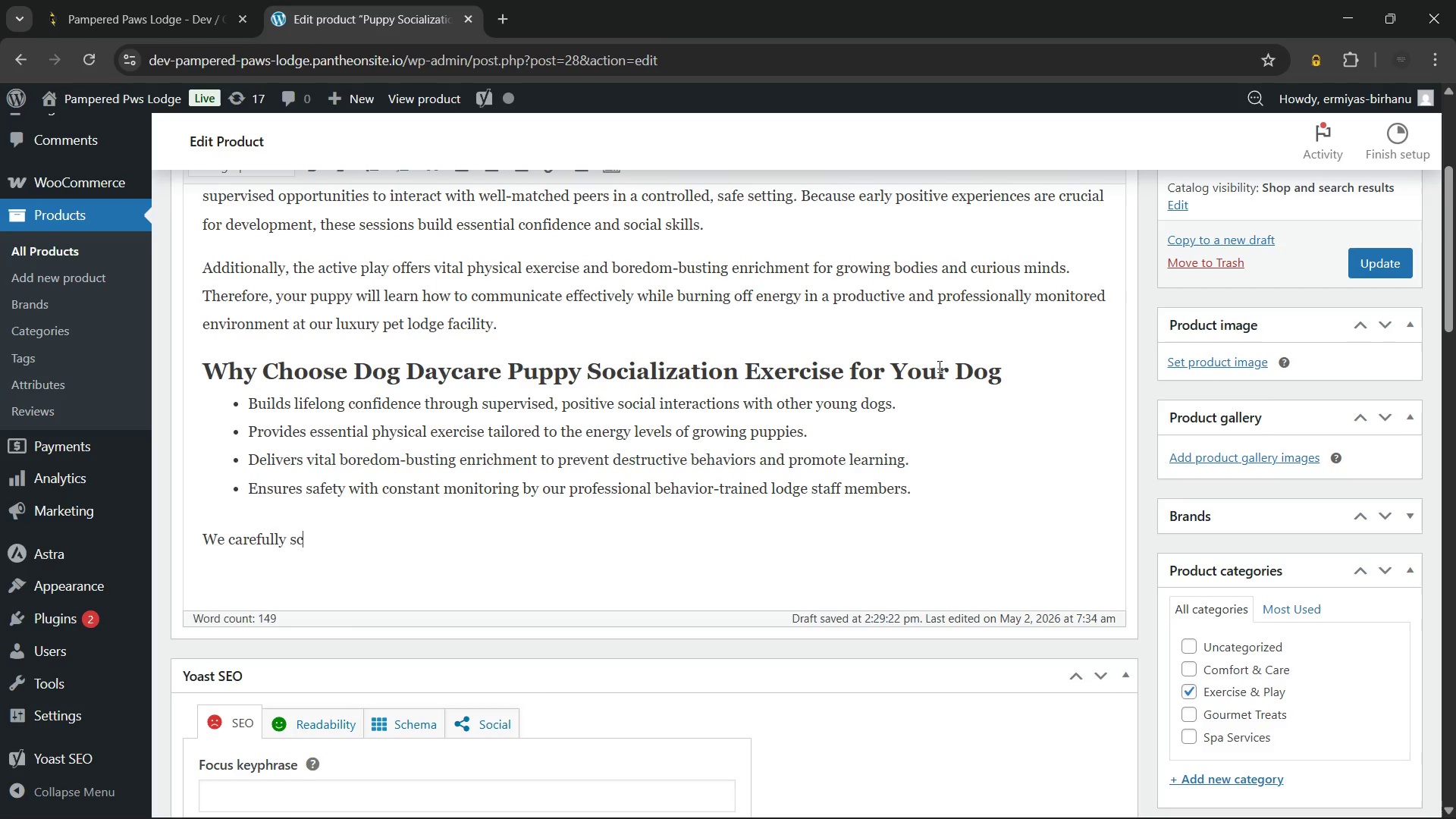 
type(reen all participants to ensure a harmonious)
 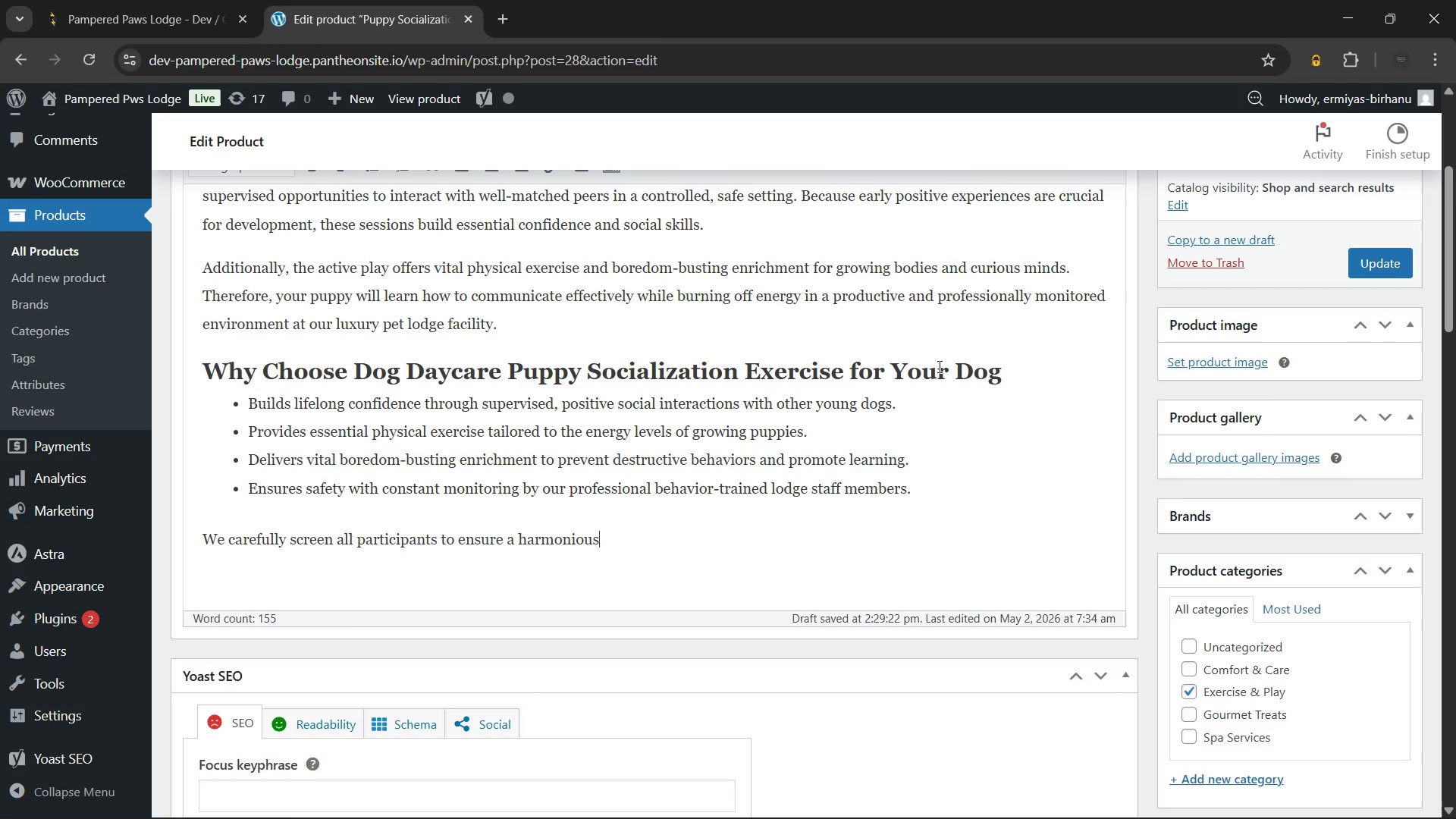 
wait(10.34)
 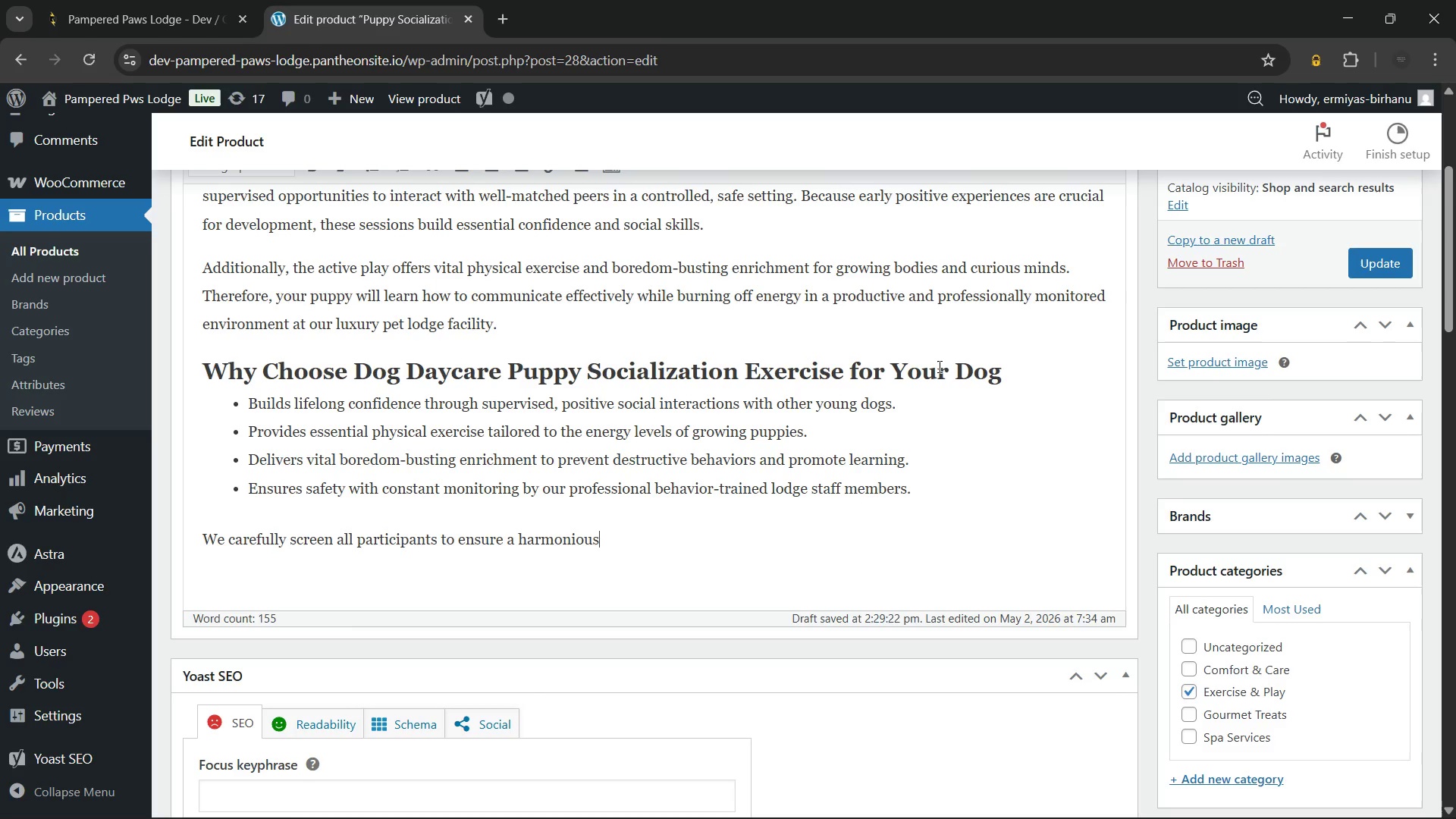 
type( and educational play experience. Meanwhile,)
 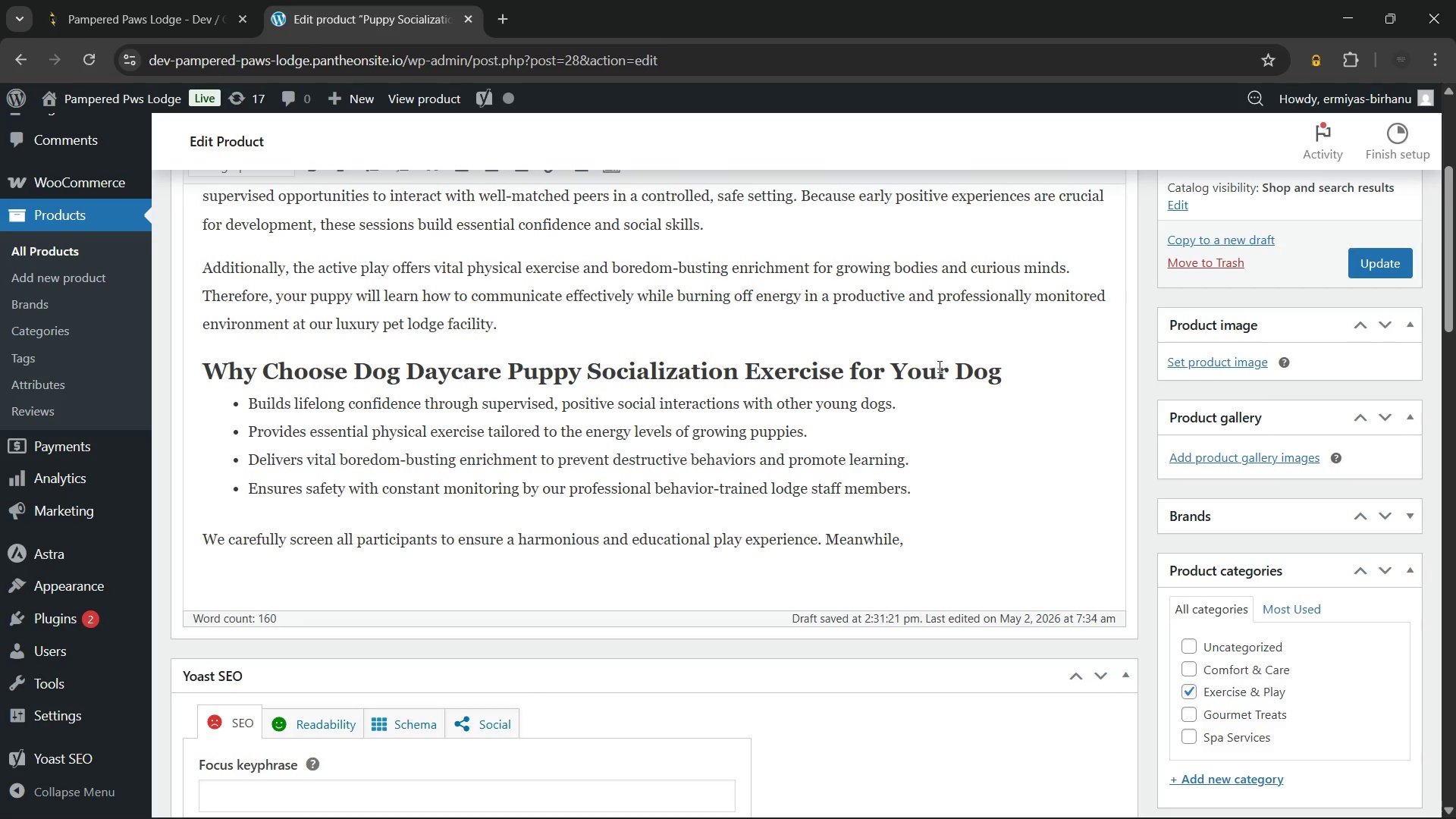 
wait(6.75)
 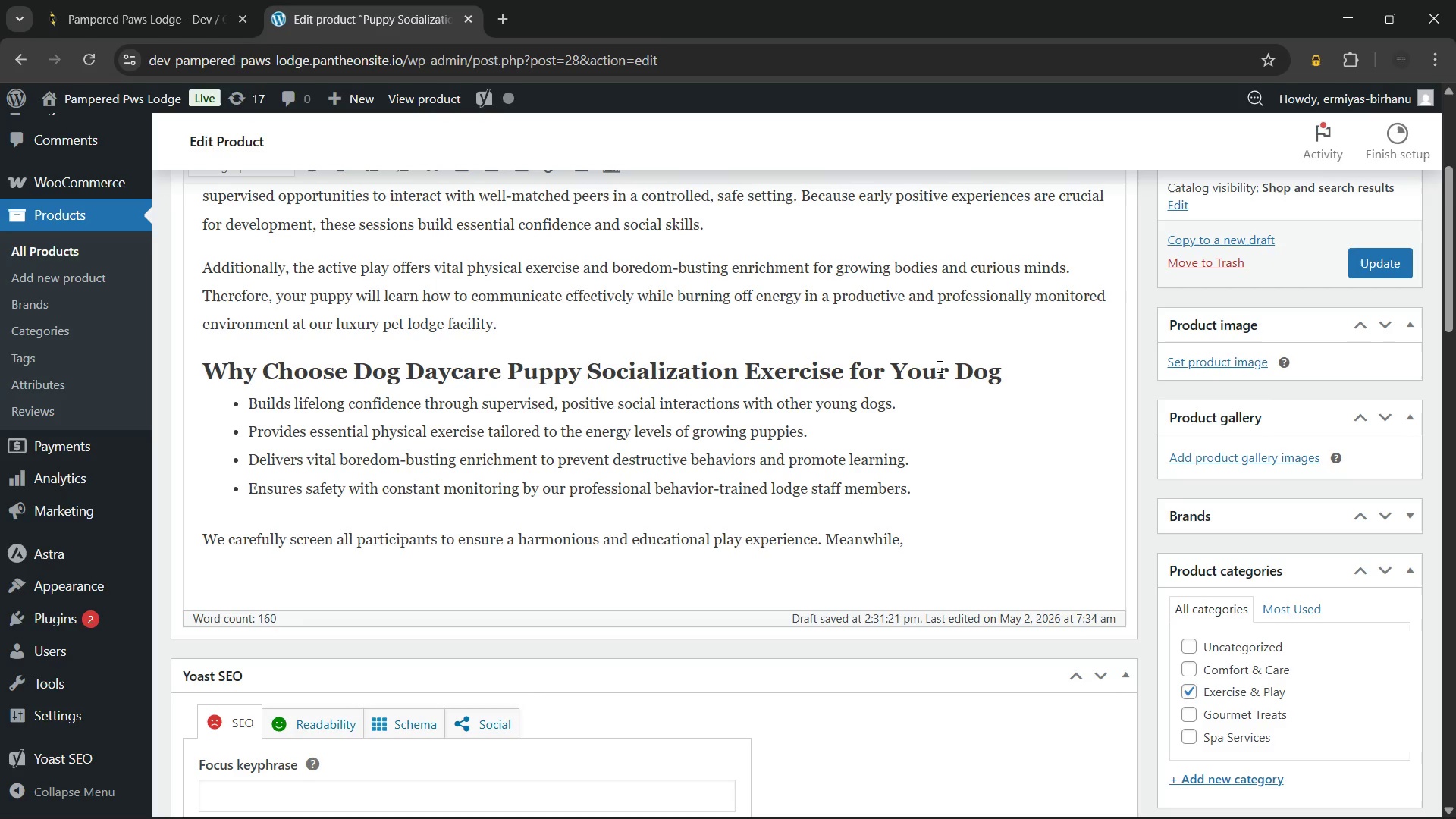 
type( our team provides gentle guidance to encourage appropriate social cues. Enroll your pu)
key(Backspace)
type(uppy in this session today.)
 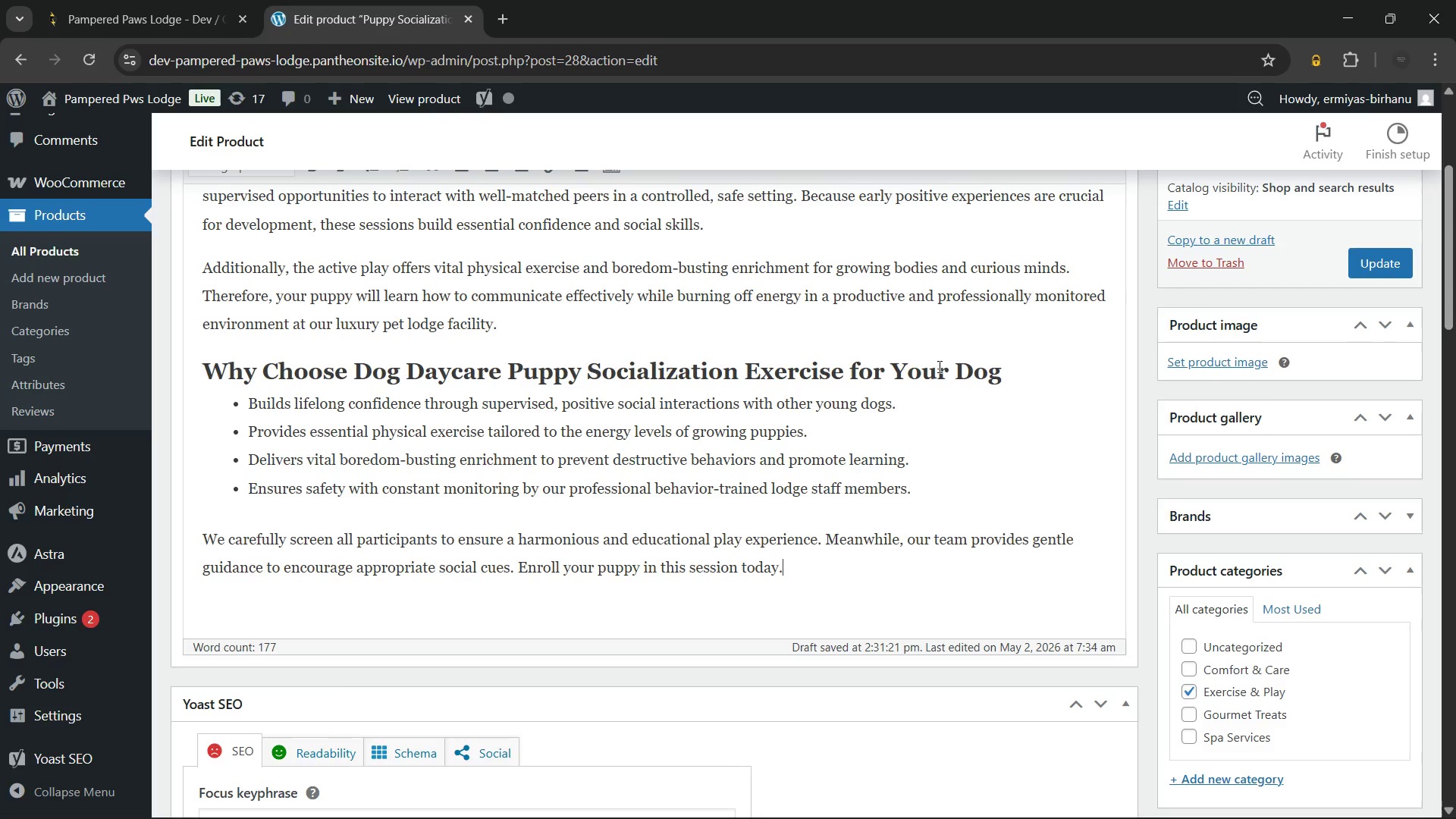 
wait(33.59)
 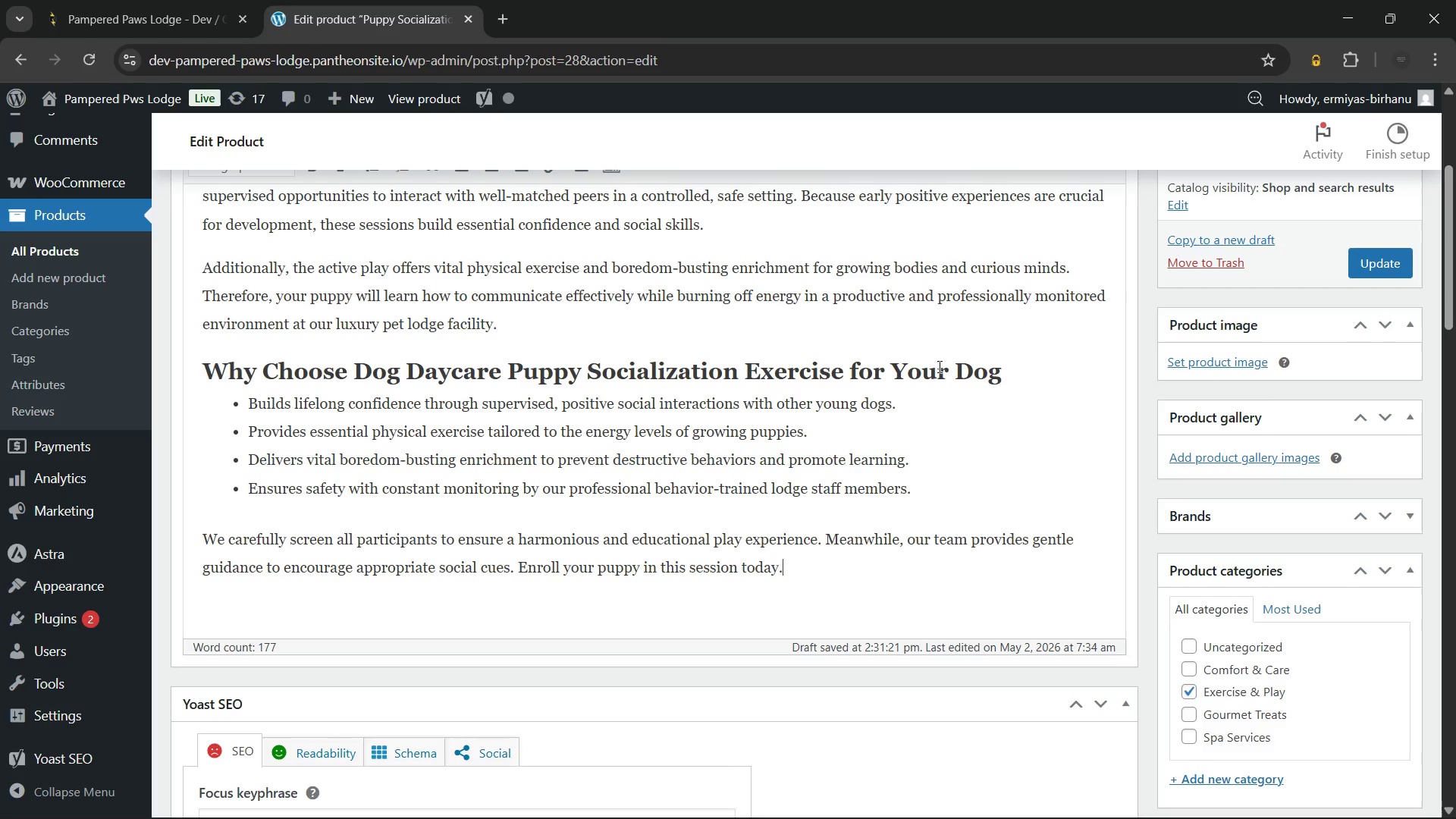 
scroll: coordinate [929, 367], scroll_direction: none, amount: 0.0
 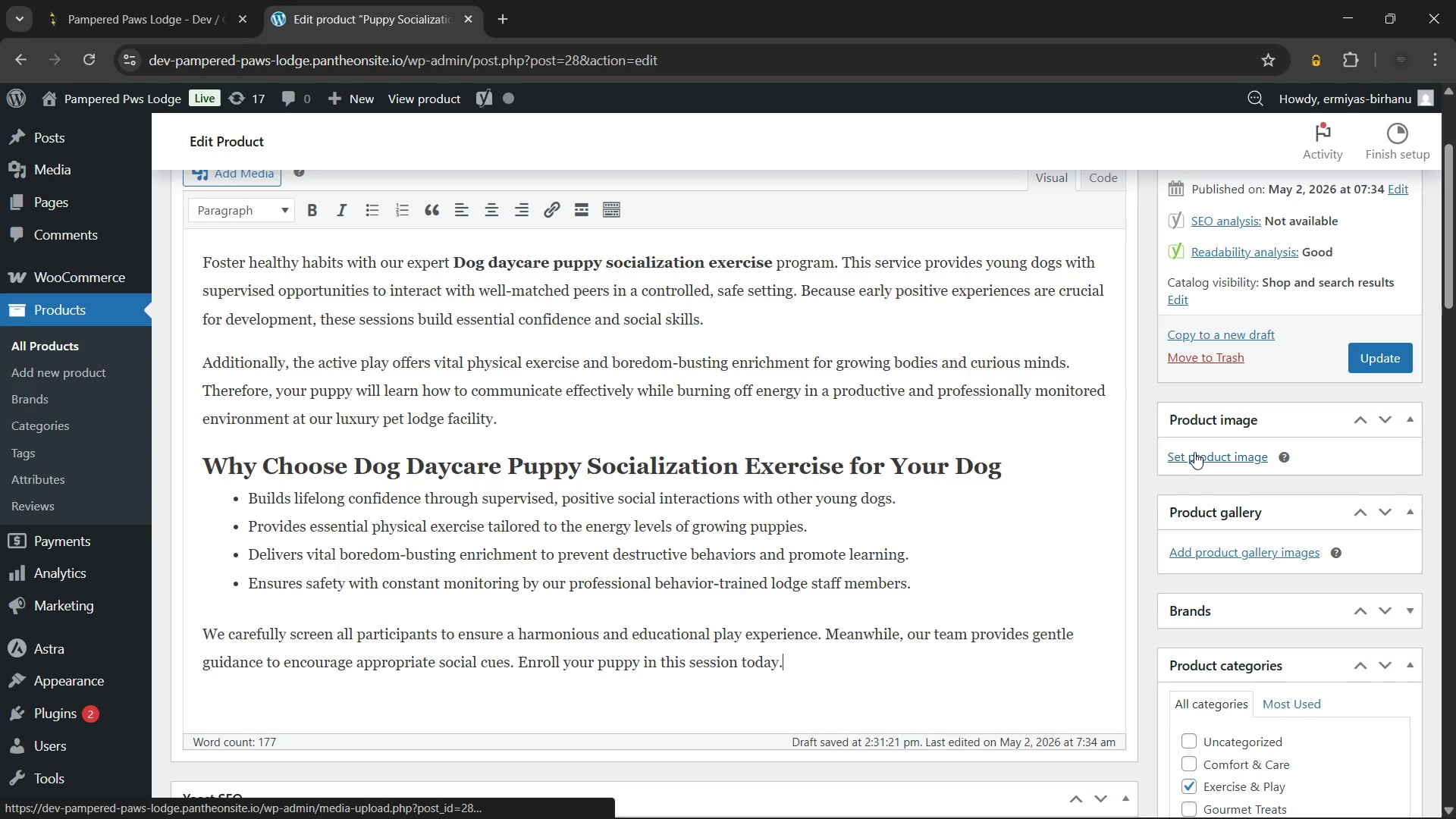 
wait(10.16)
 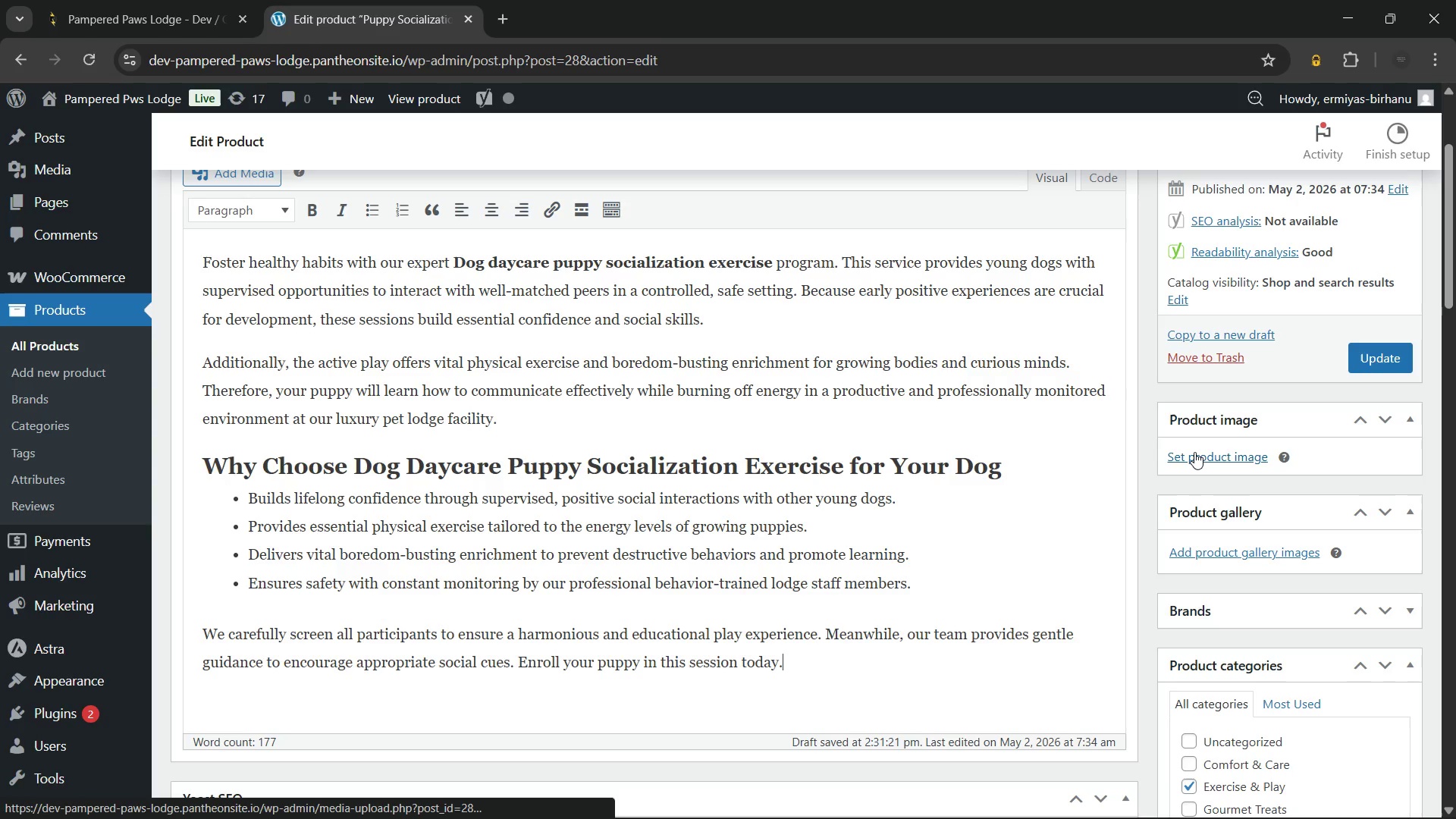 
left_click([1194, 452])
 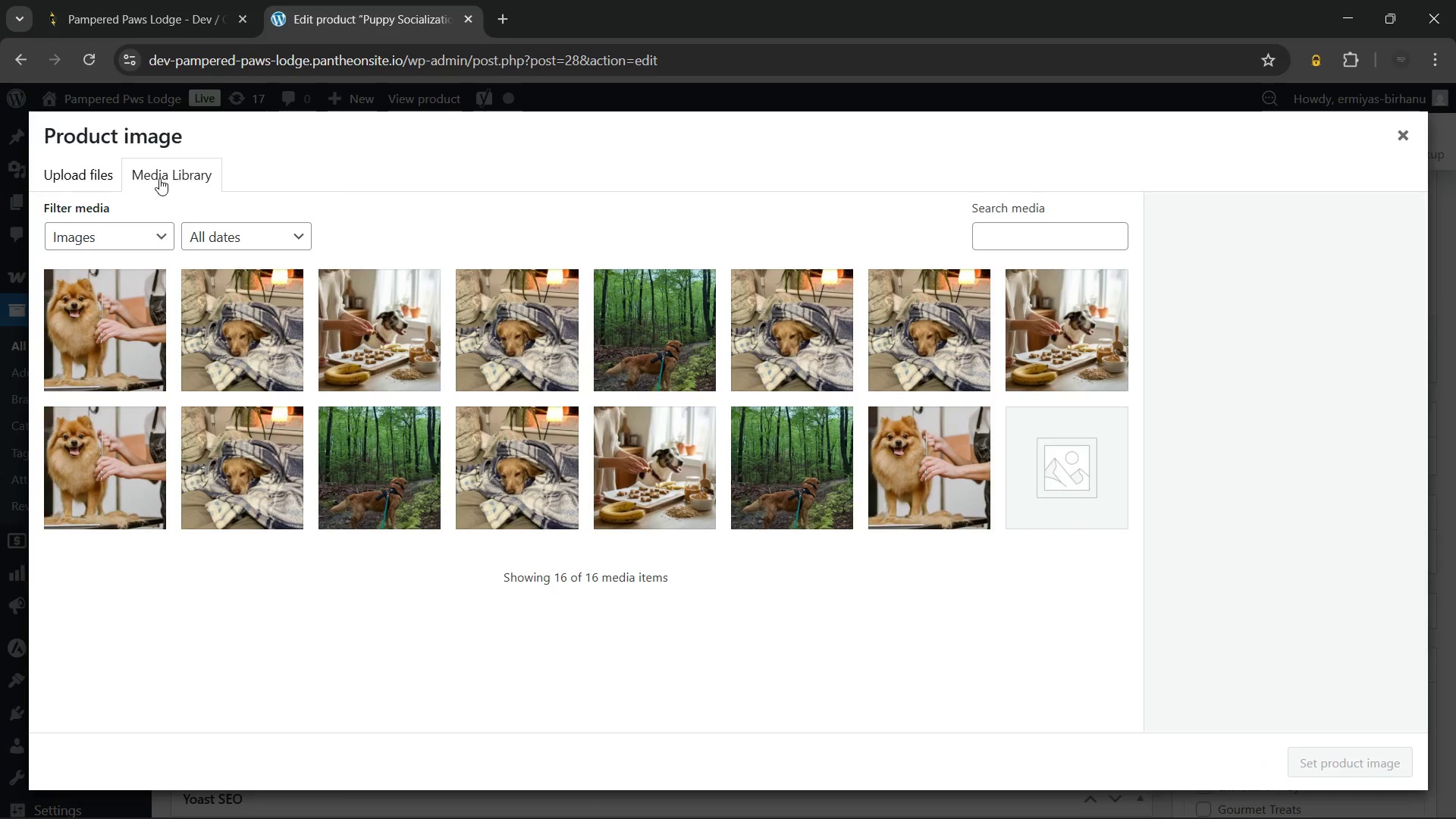 
left_click([67, 172])
 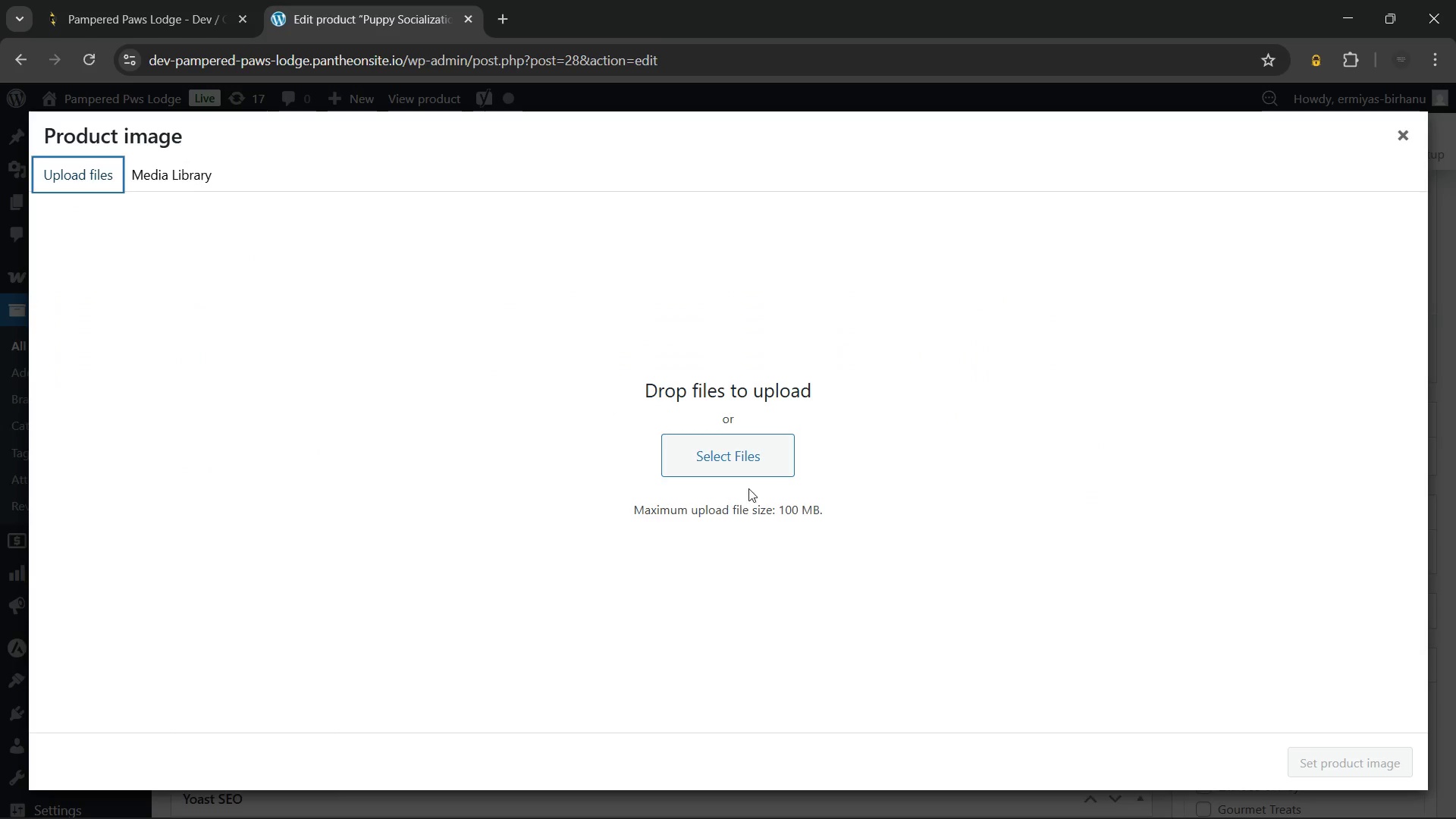 
left_click([745, 454])
 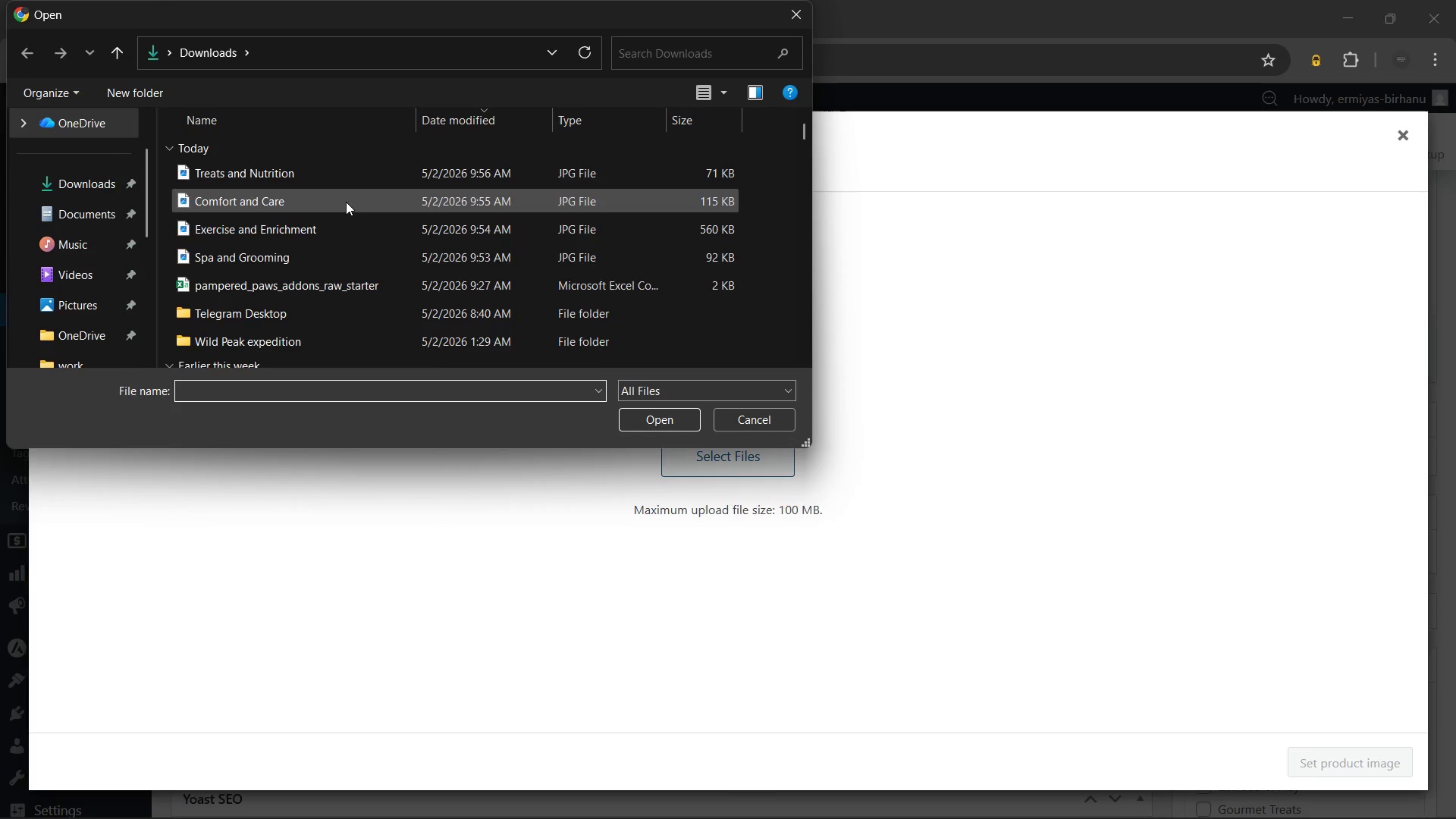 
left_click([359, 223])
 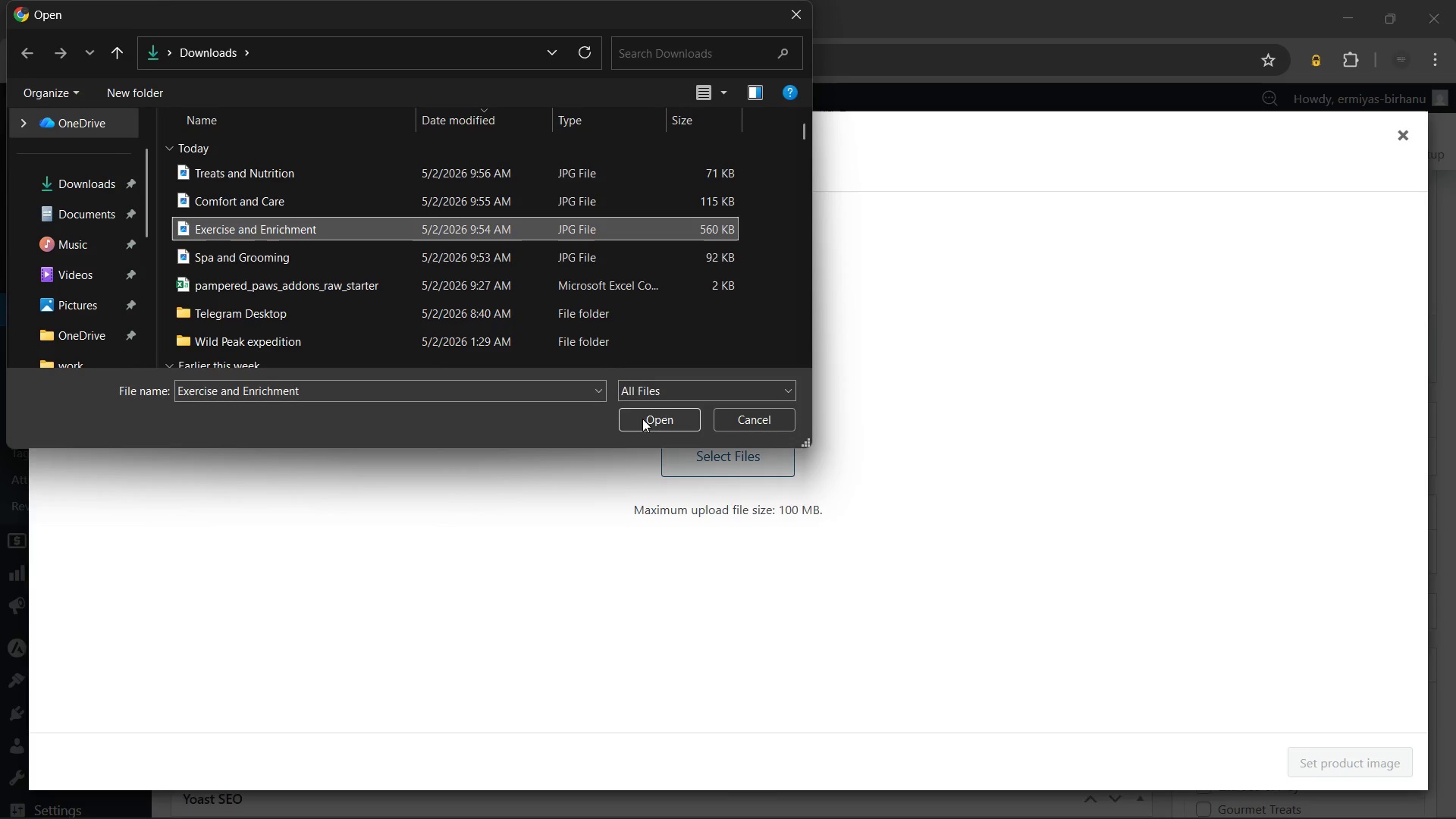 
left_click([642, 412])
 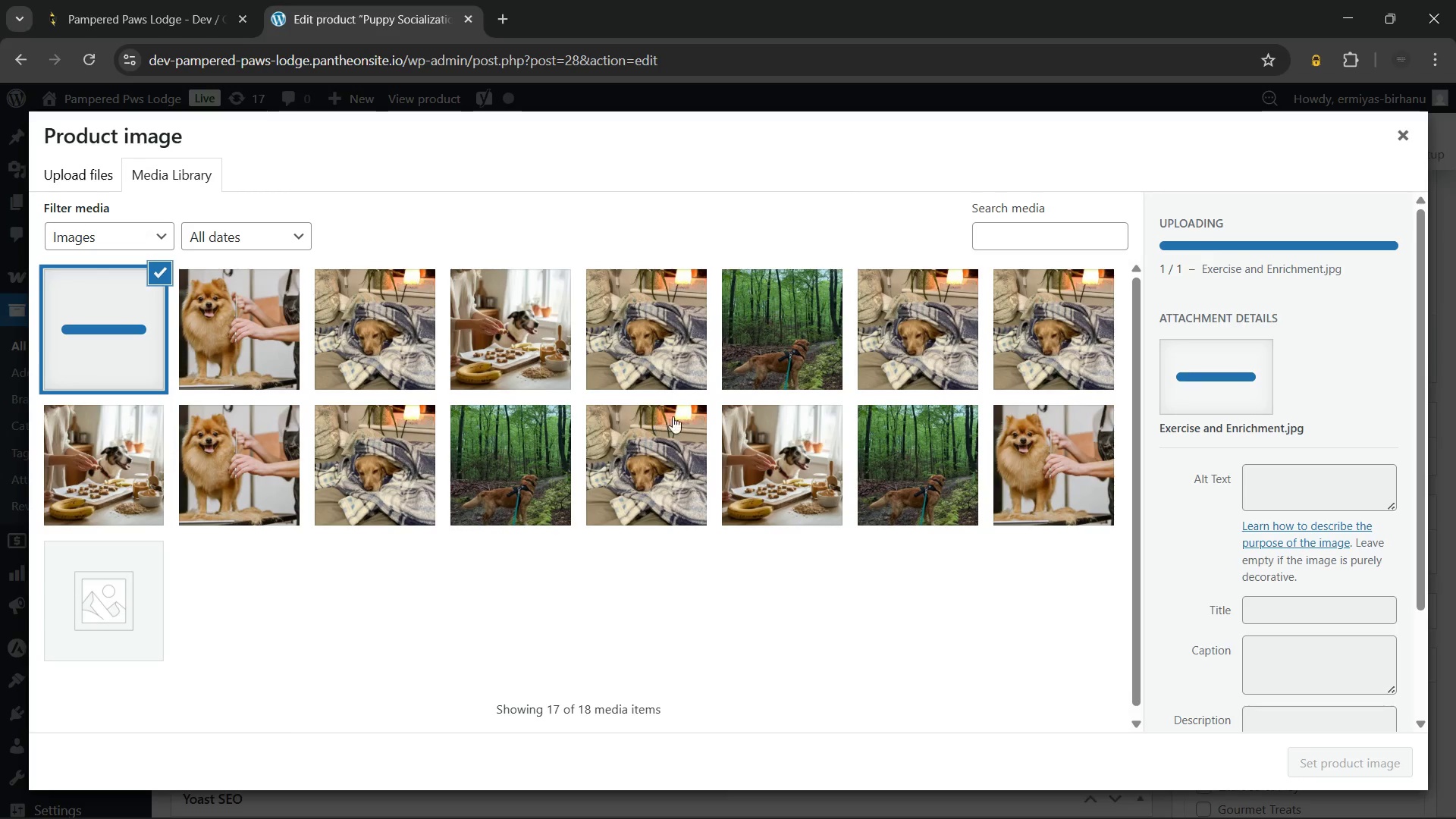 
left_click([1276, 505])
 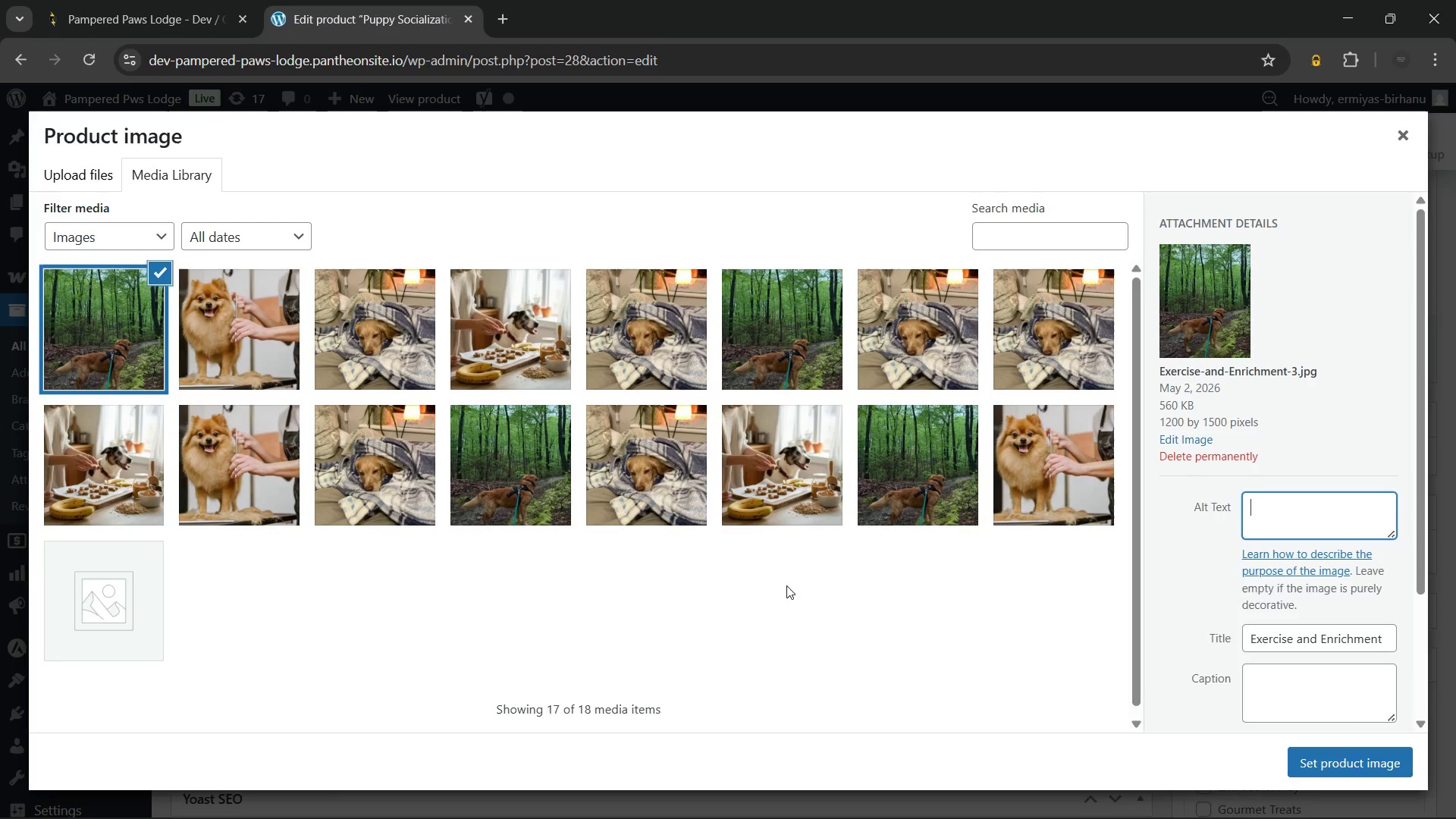 
type(Young dogs interacting during a dog daycare puppy soca)
key(Backspace)
type(ialization )
 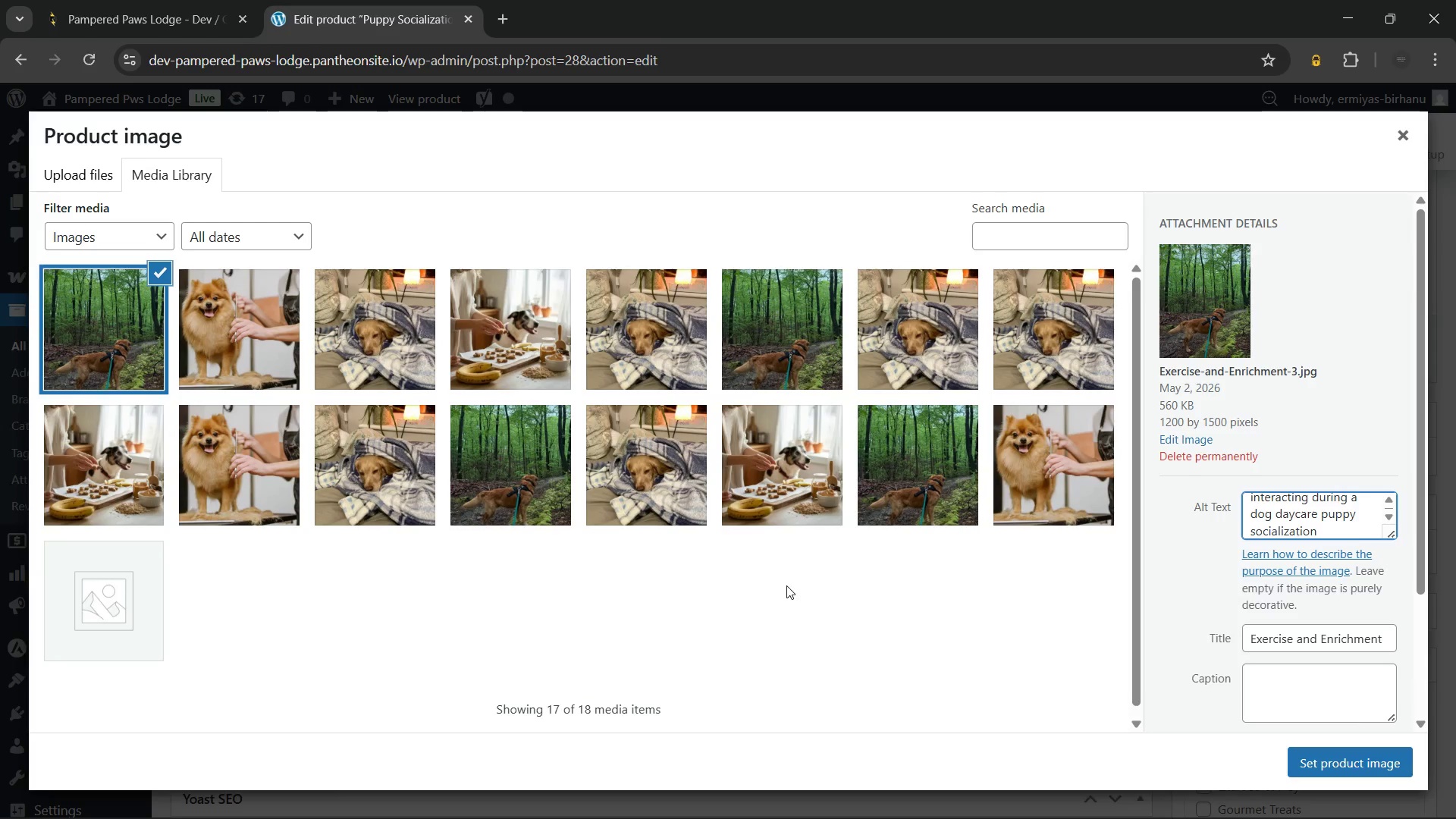 
wait(29.94)
 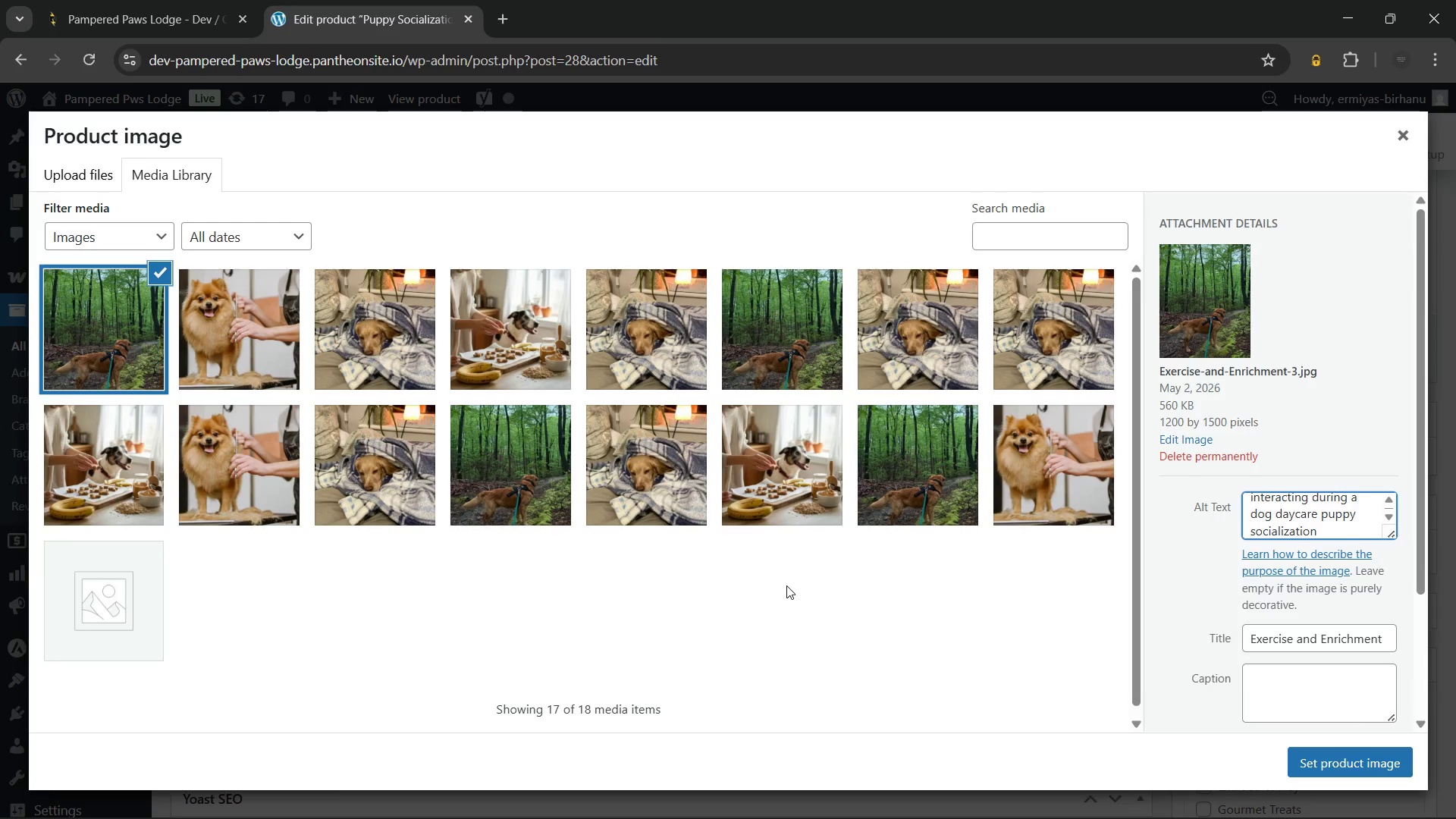 
type(exercise session)
 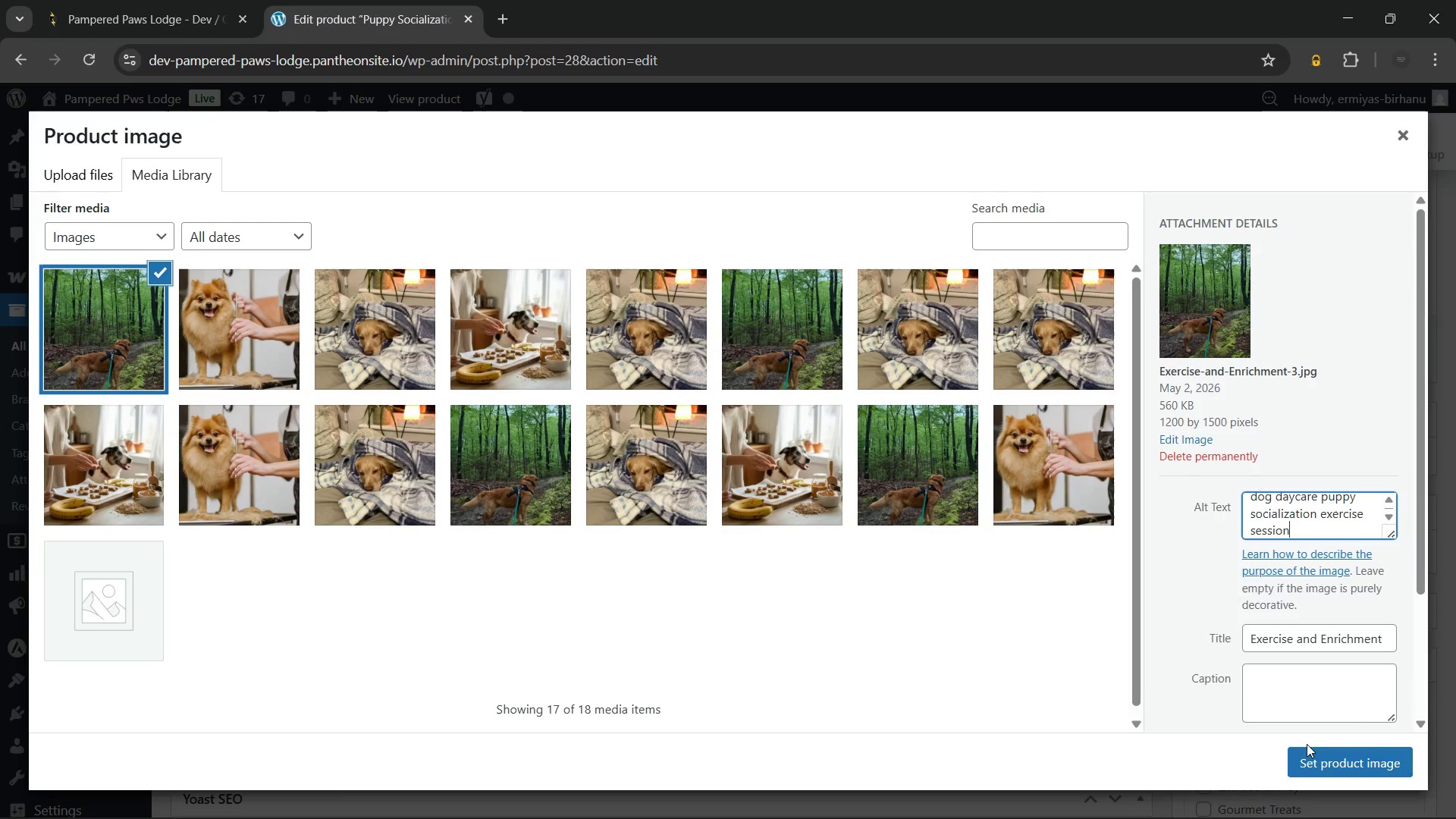 
left_click([1318, 757])
 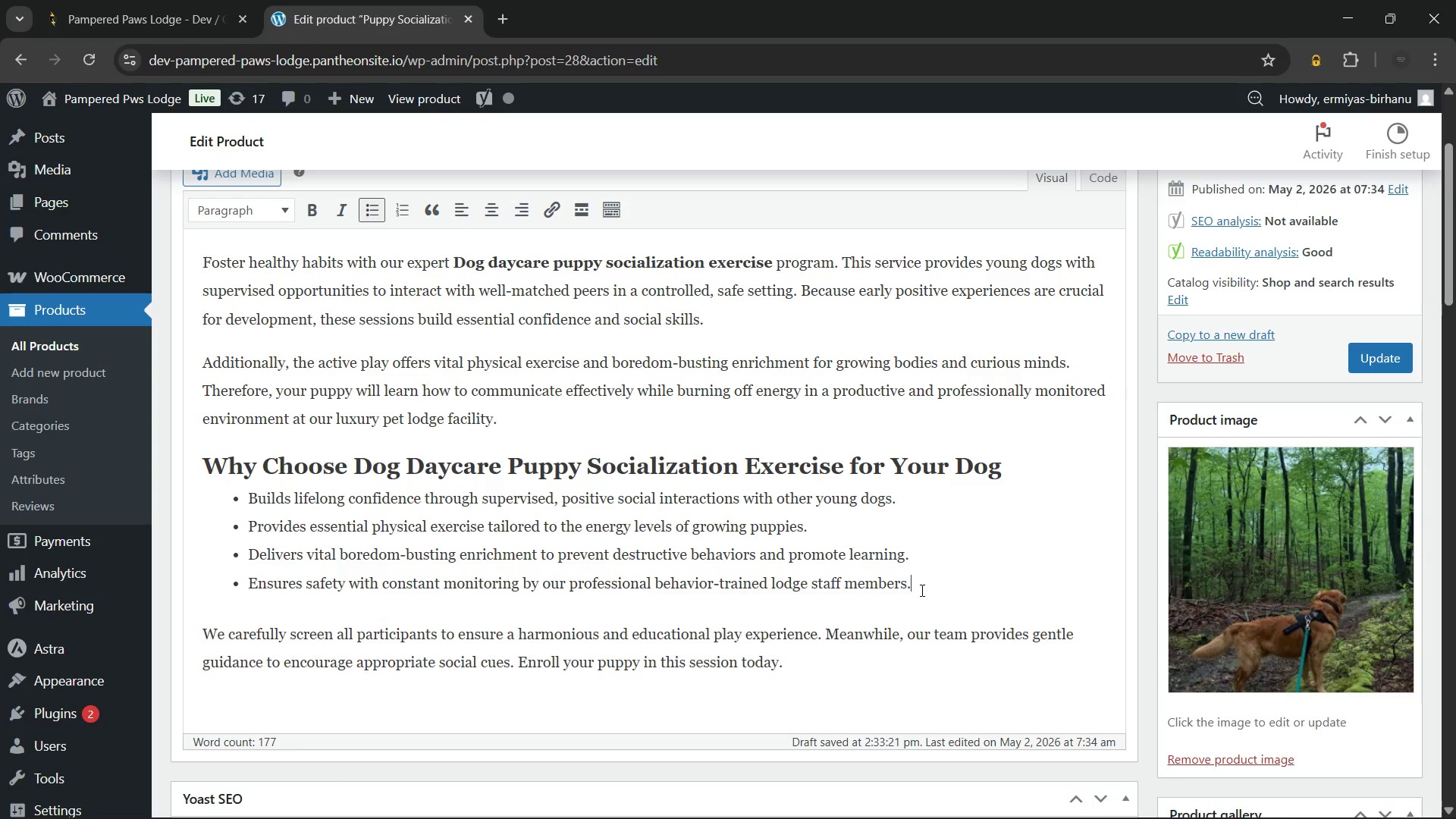 
wait(10.66)
 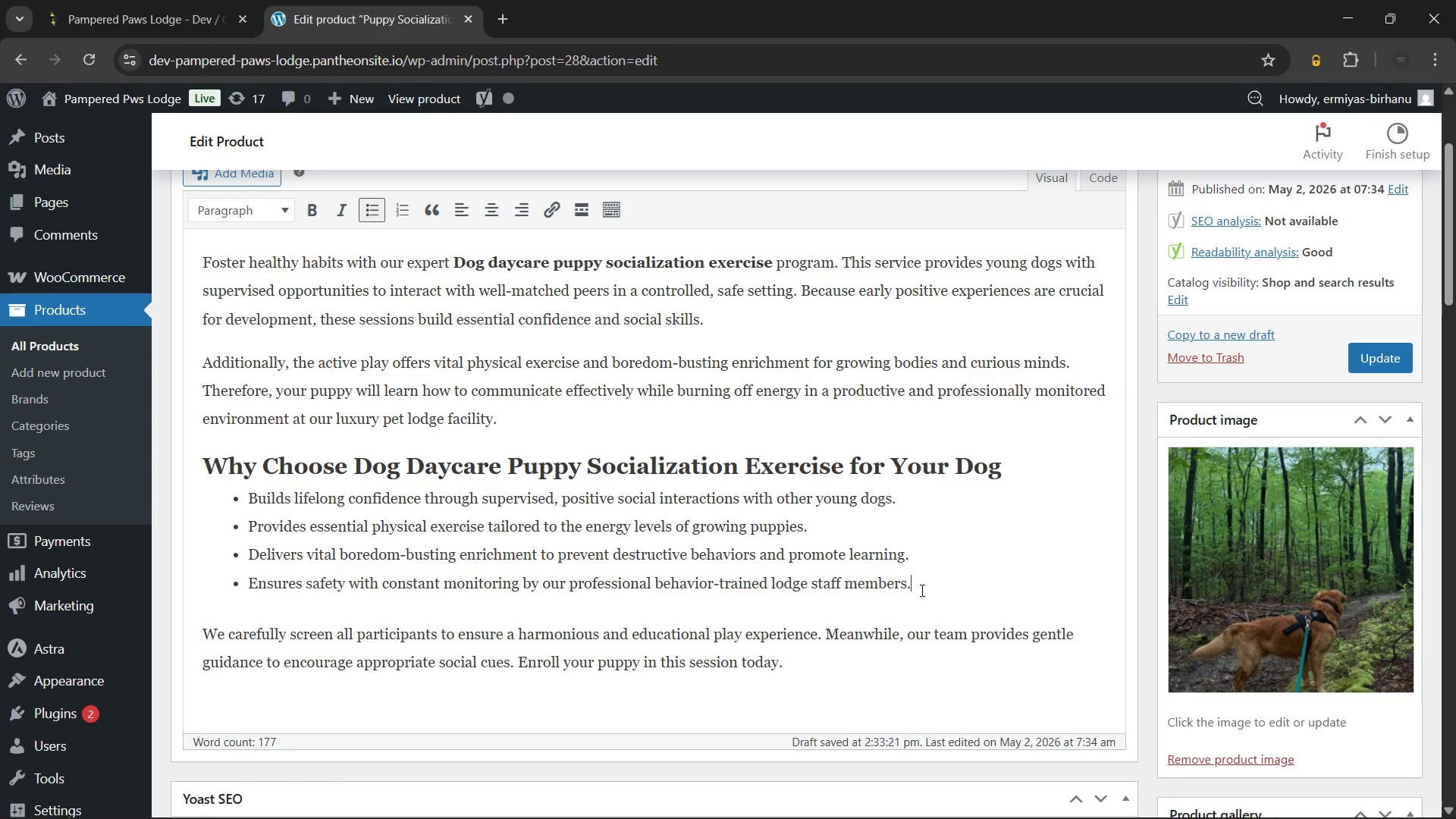 
left_click([803, 673])
 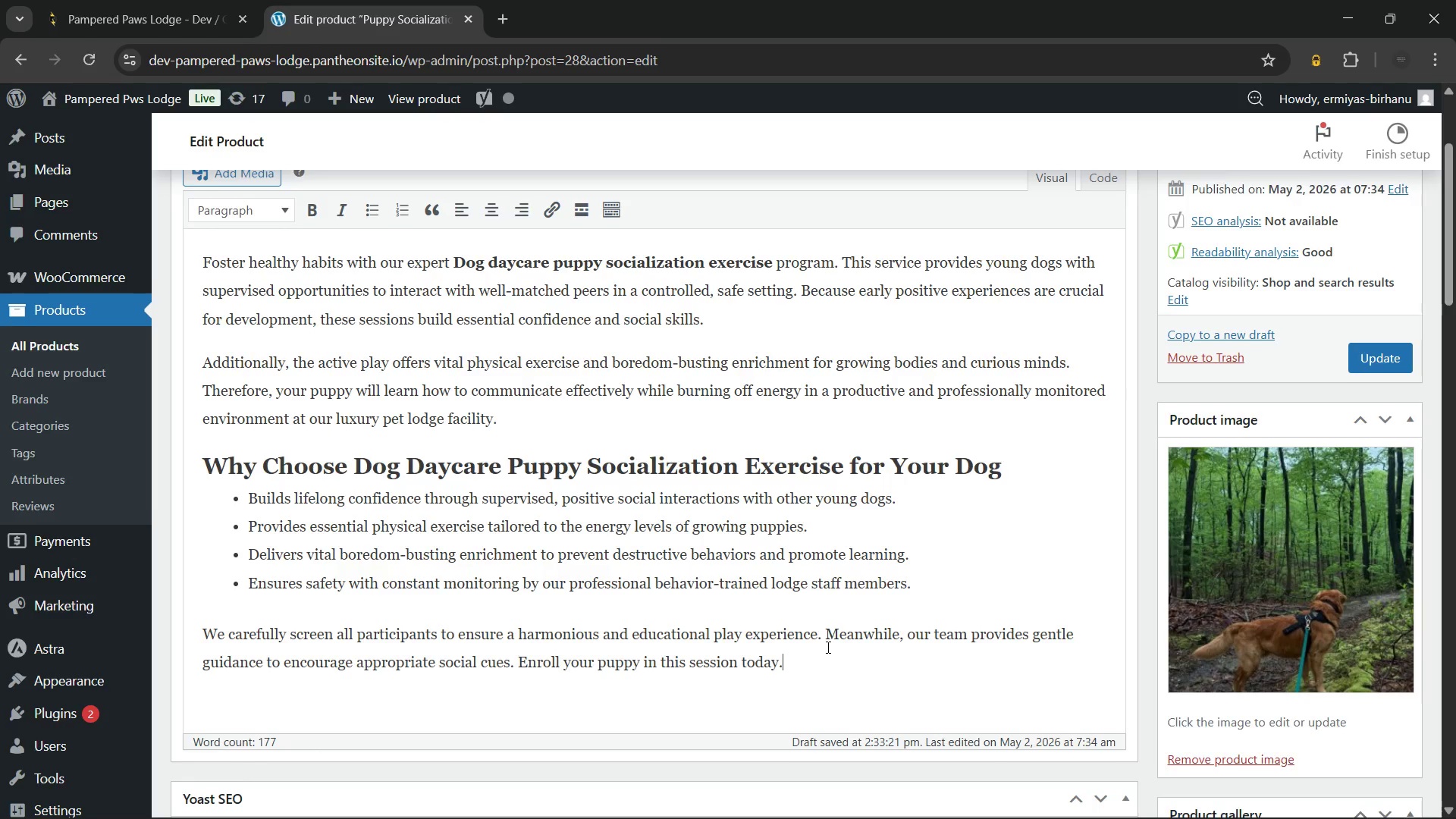 
scroll: coordinate [830, 635], scroll_direction: down, amount: 6.0
 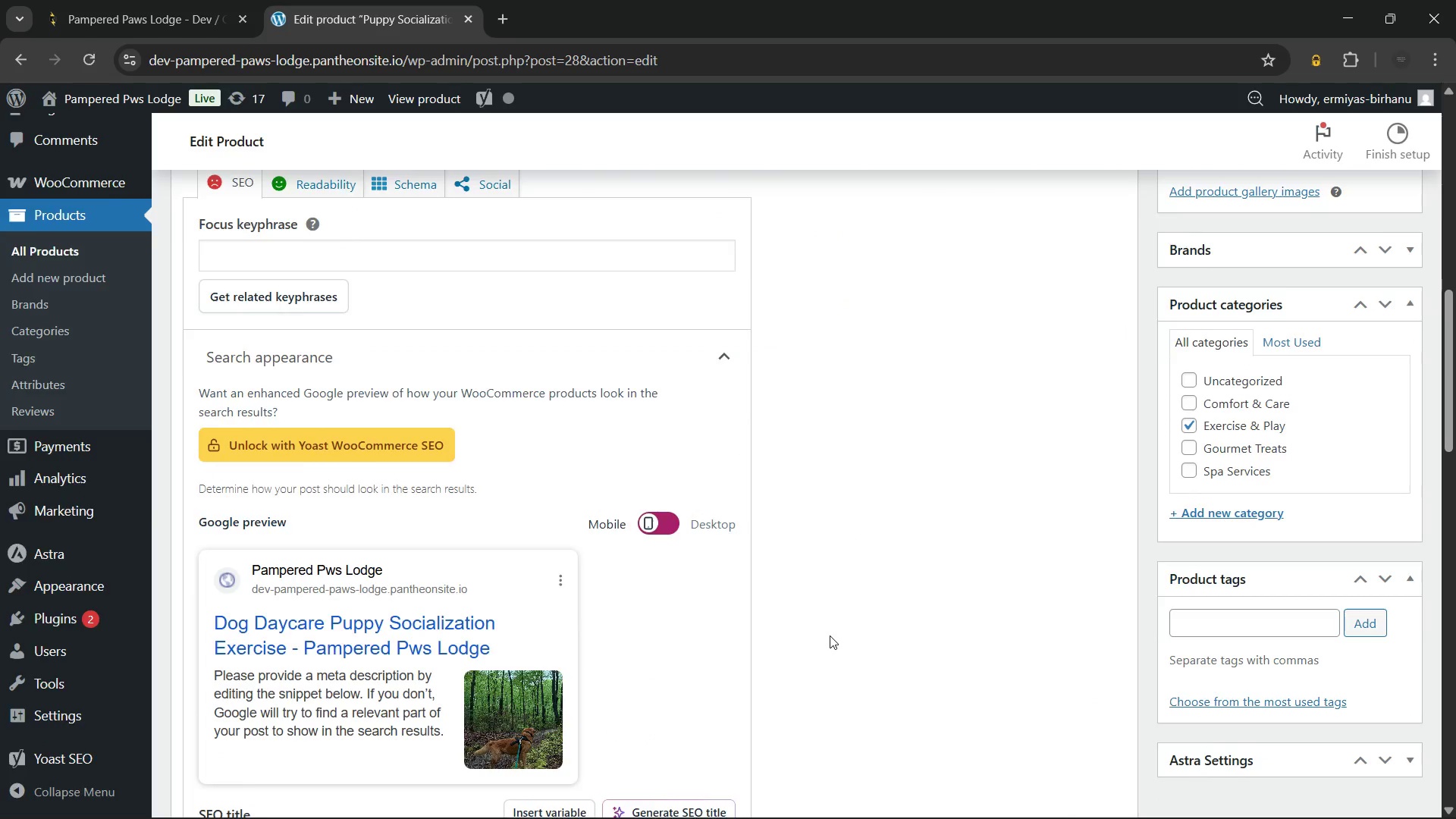 
scroll: coordinate [830, 635], scroll_direction: up, amount: 2.0
 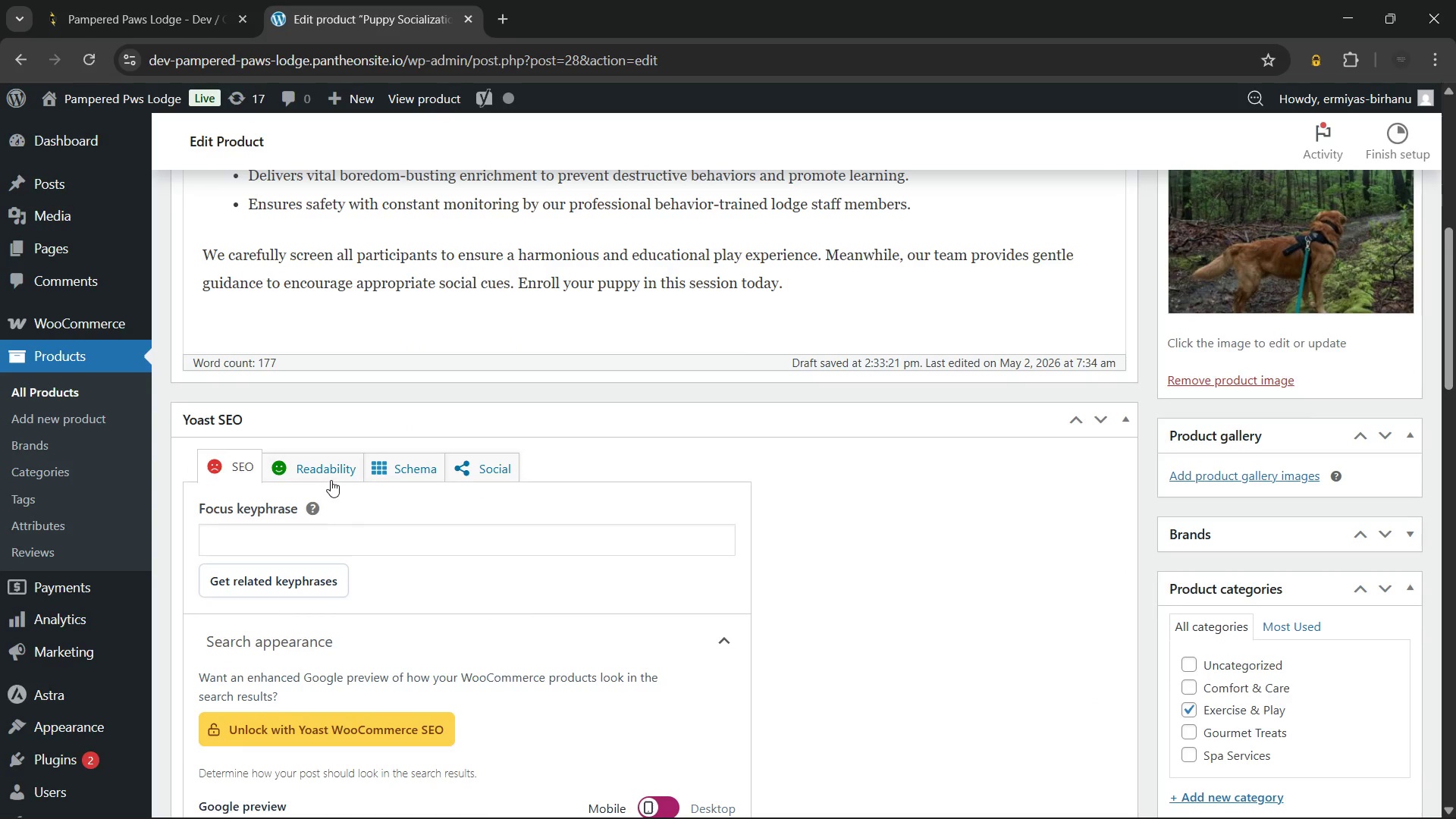 
left_click([326, 475])
 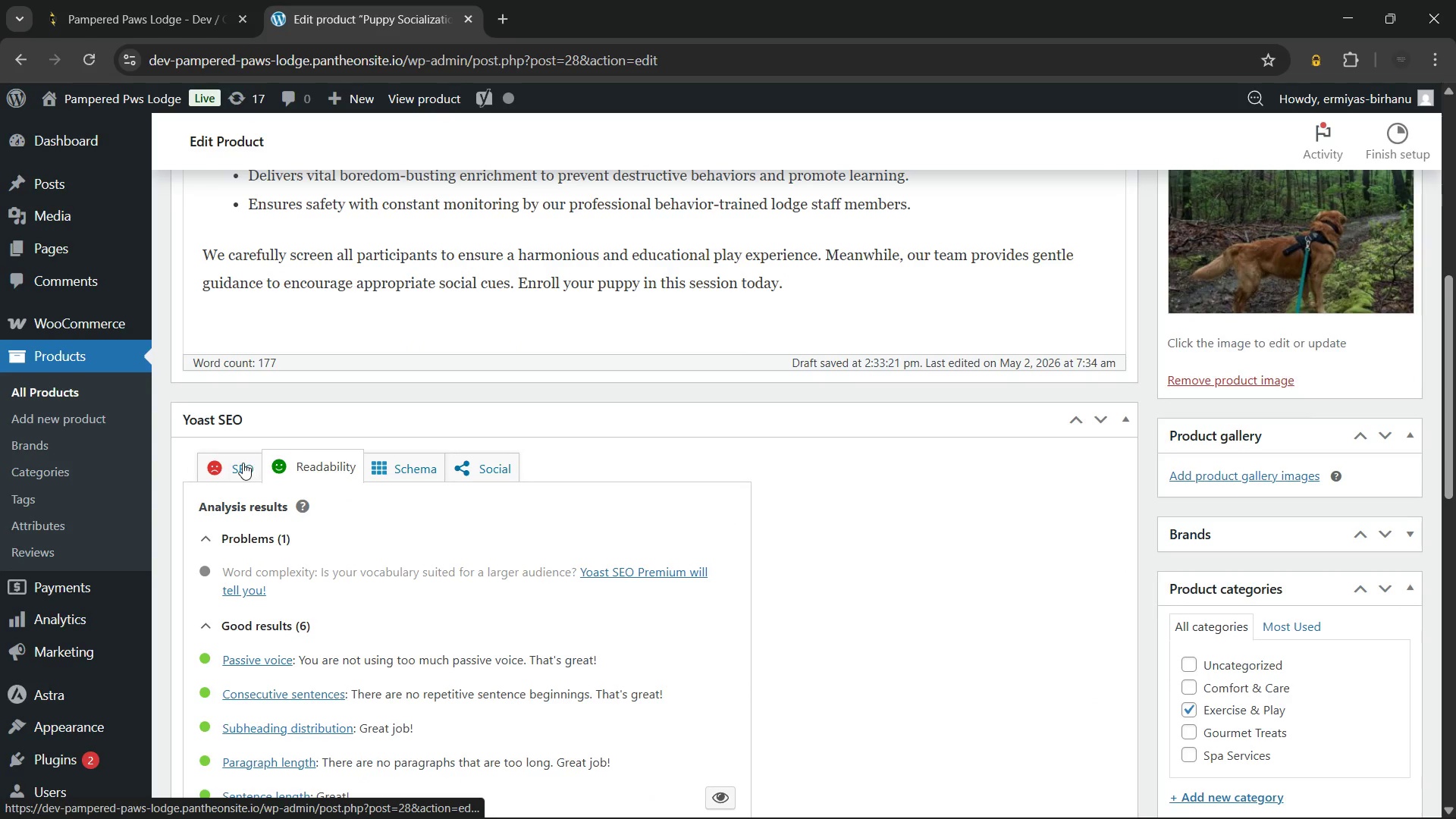 
left_click([243, 463])
 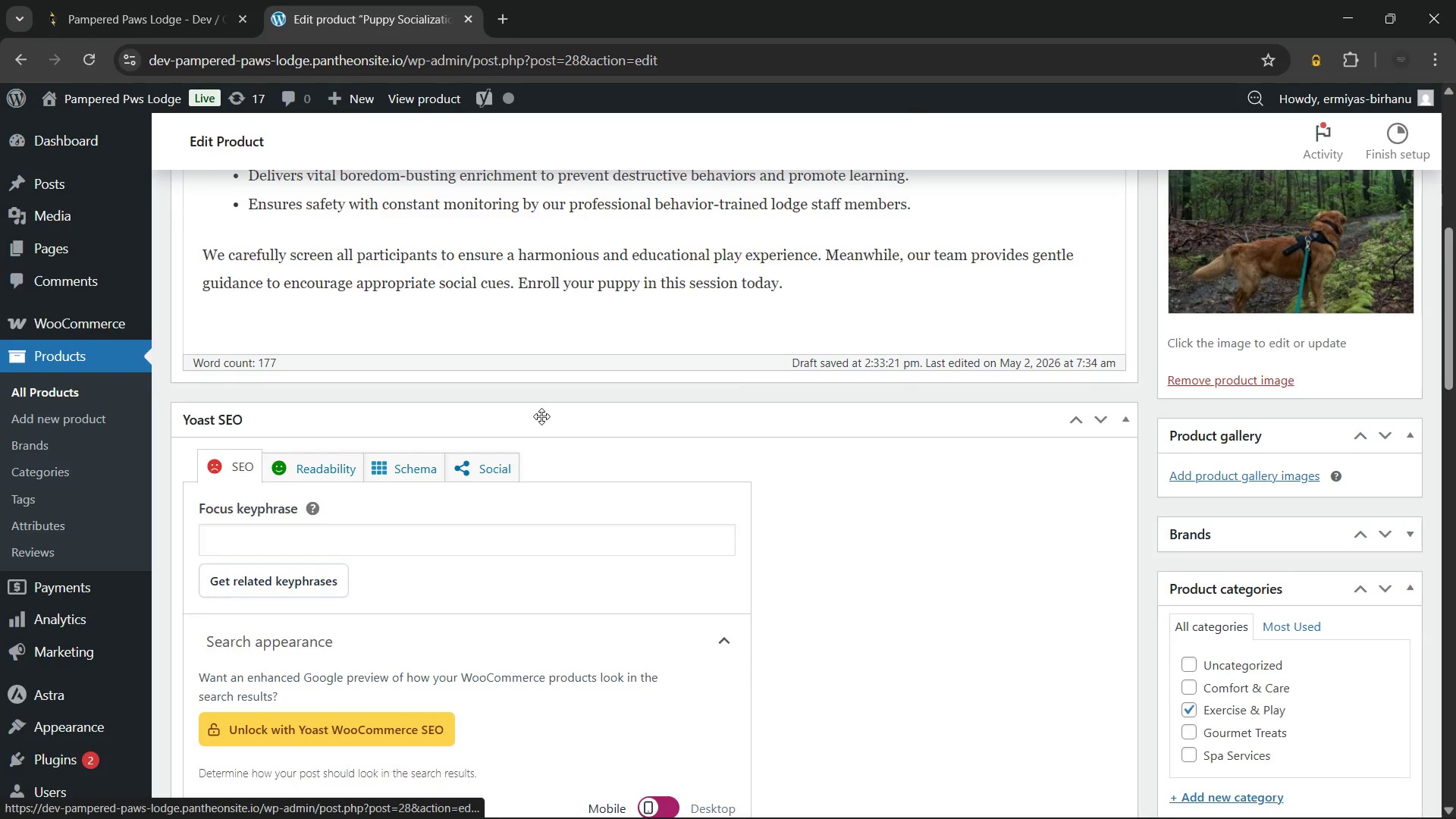 
scroll: coordinate [541, 416], scroll_direction: none, amount: 0.0
 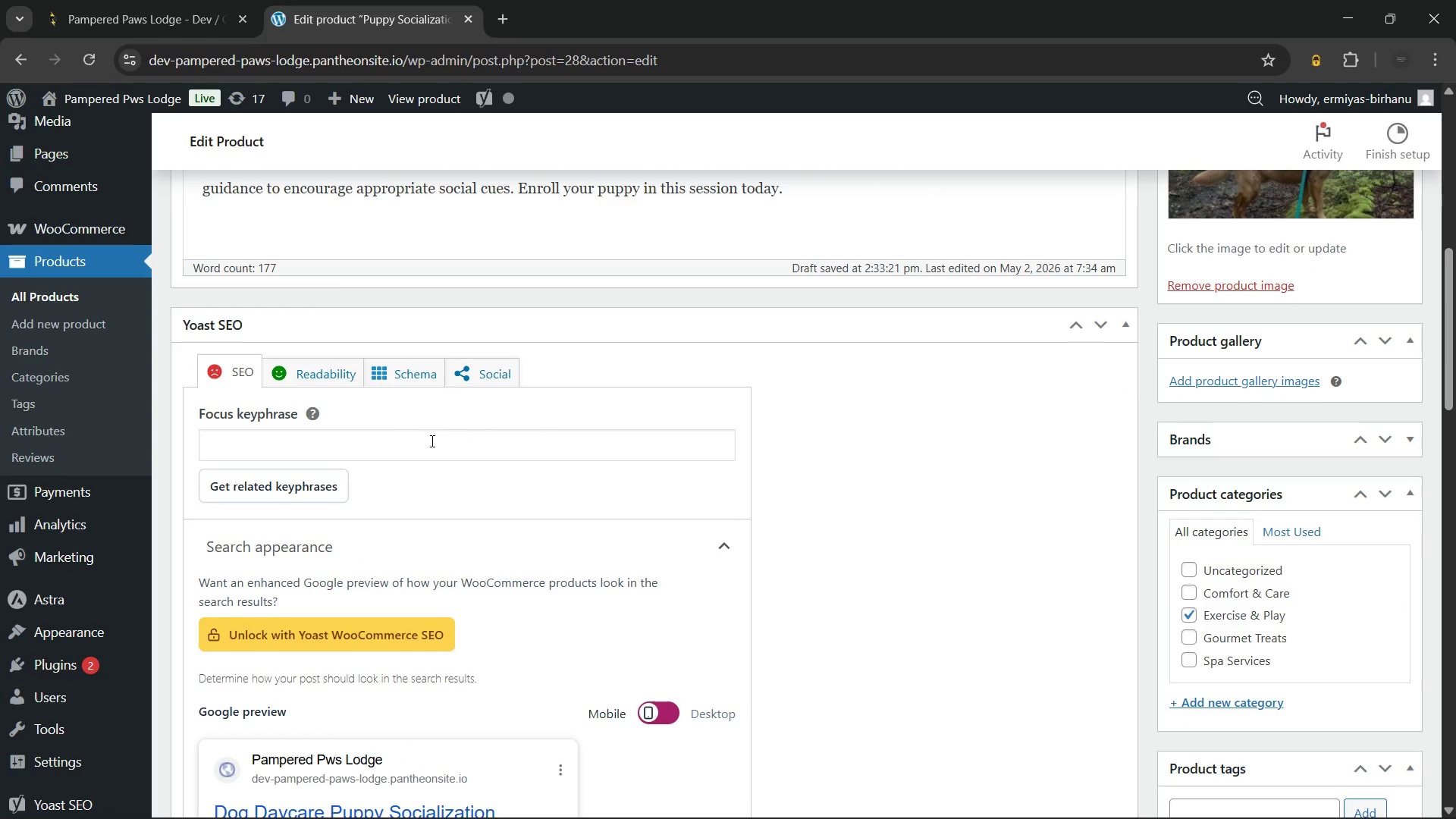 
left_click([431, 441])
 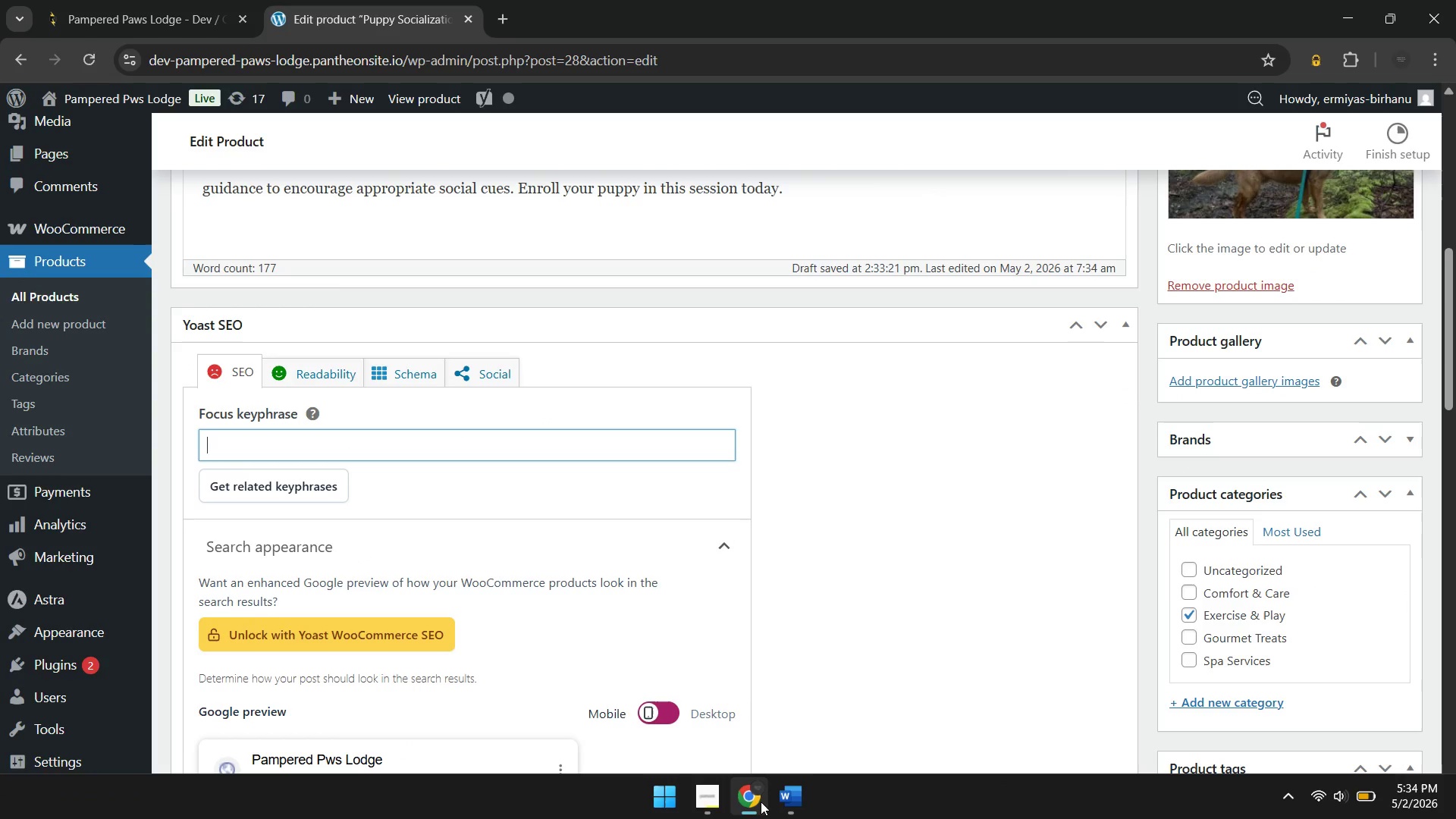 
left_click([779, 799])
 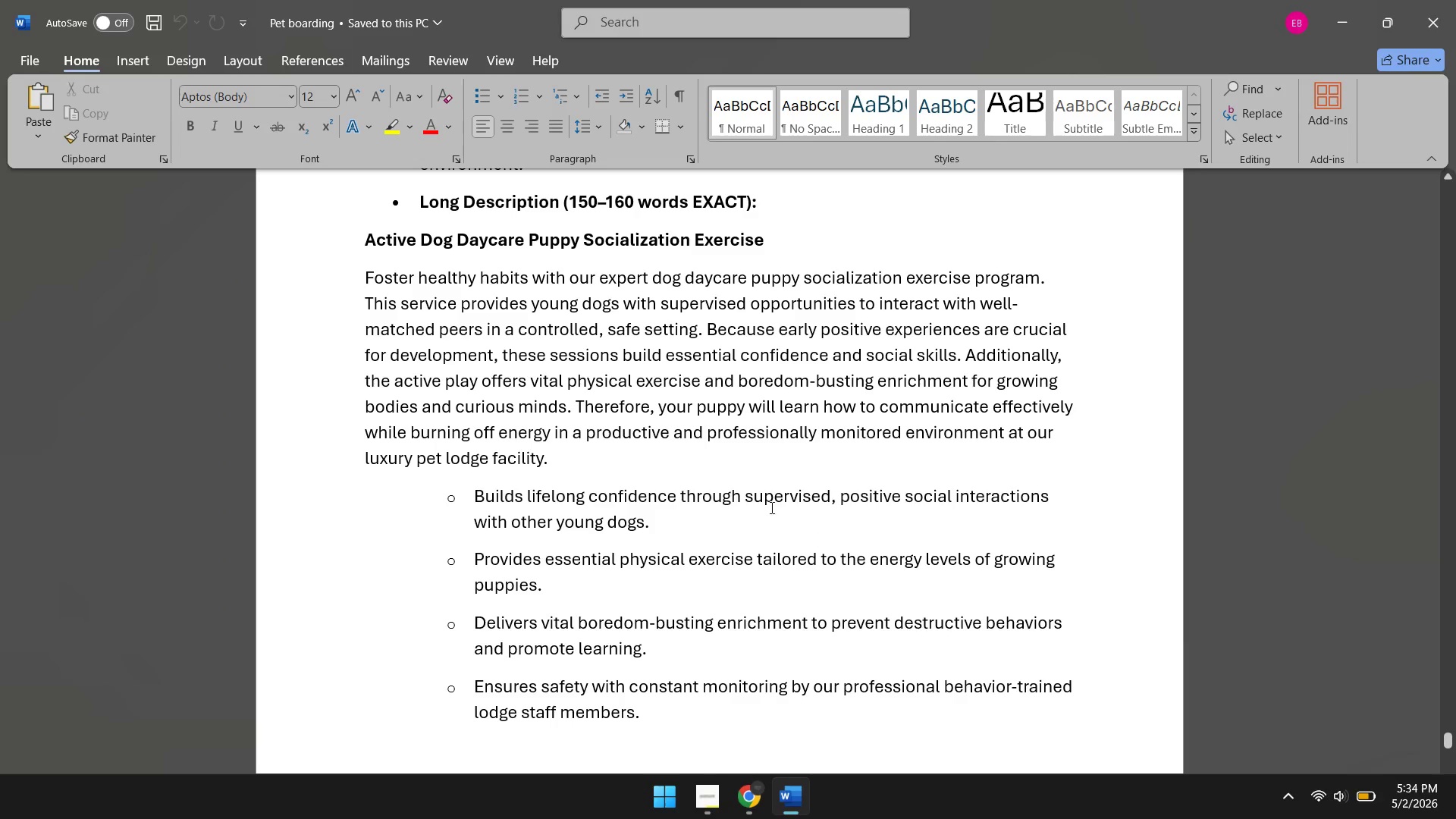 
scroll: coordinate [713, 482], scroll_direction: up, amount: 10.0
 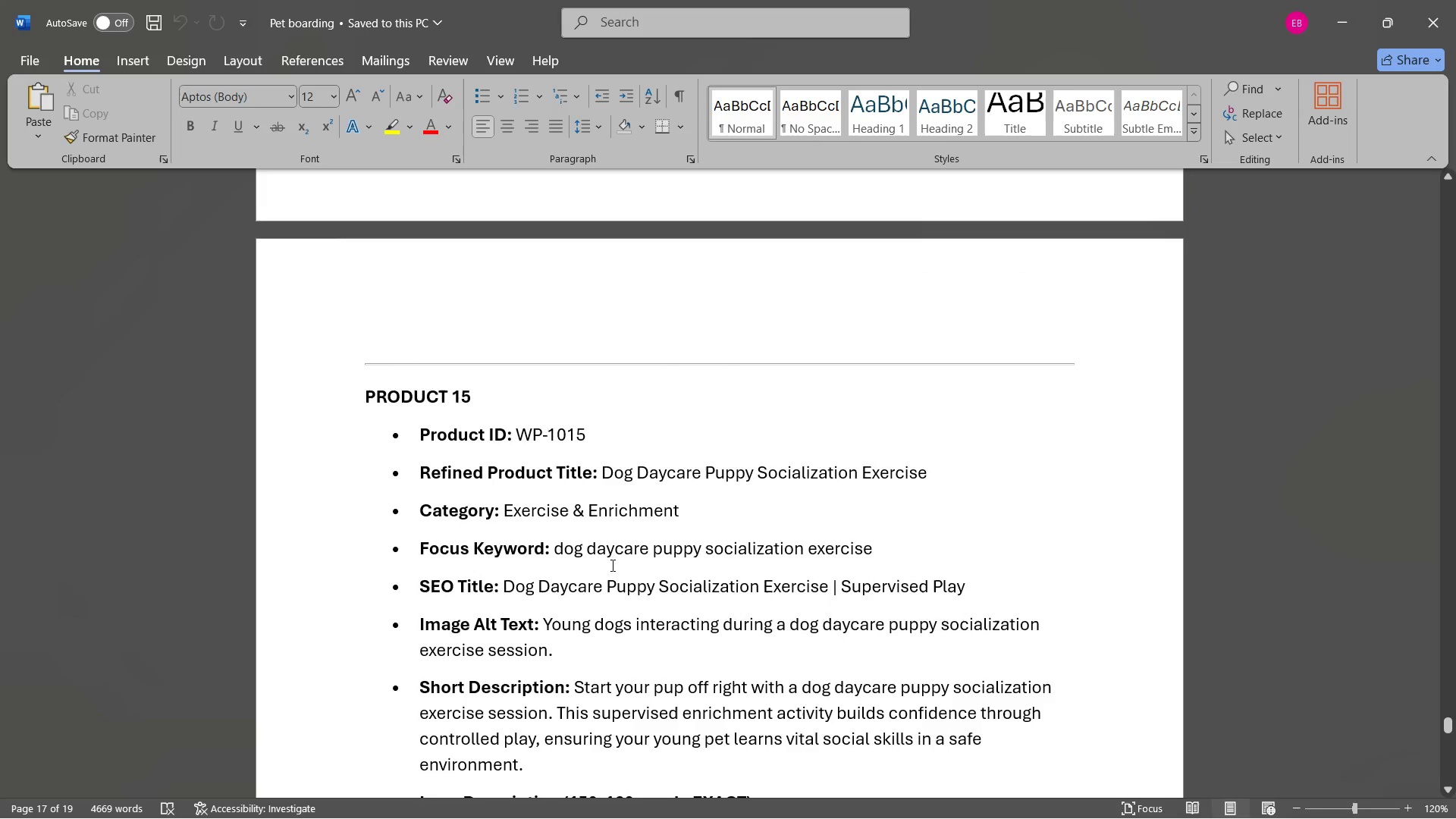 
scroll: coordinate [611, 565], scroll_direction: none, amount: 0.0
 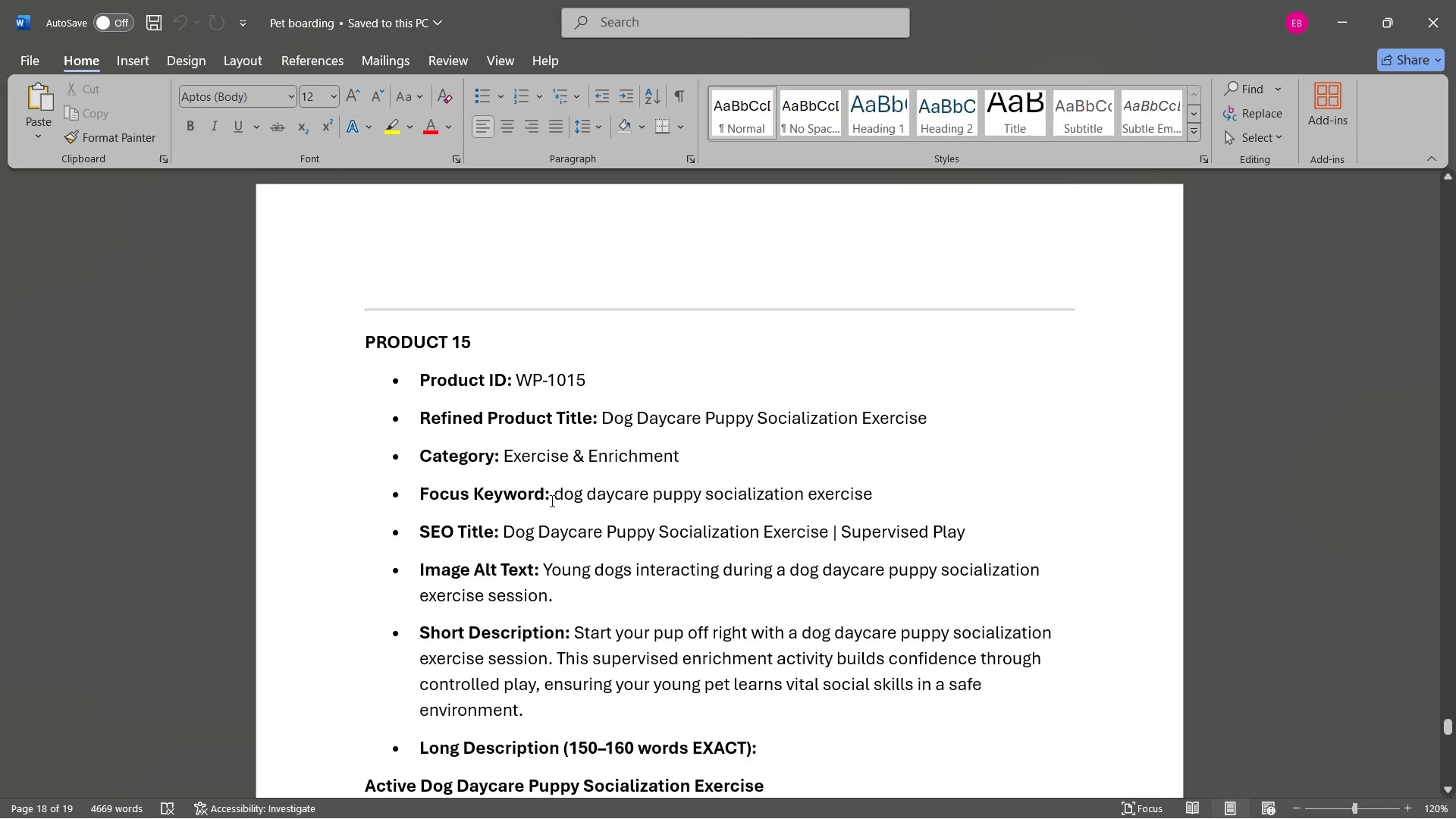 
left_click_drag(start_coordinate=[553, 497], to_coordinate=[898, 482])
 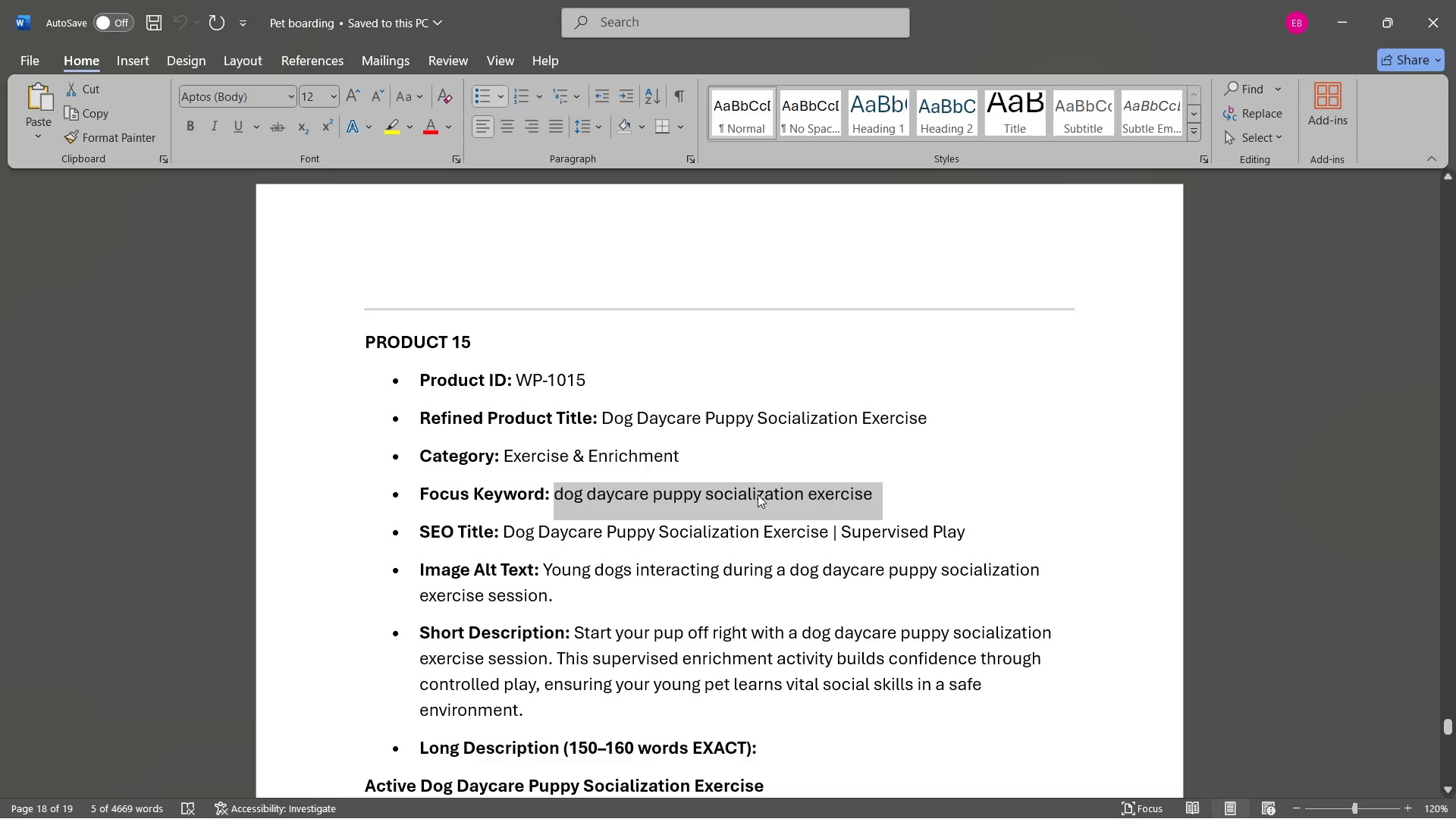 
key(Control+ControlLeft)
 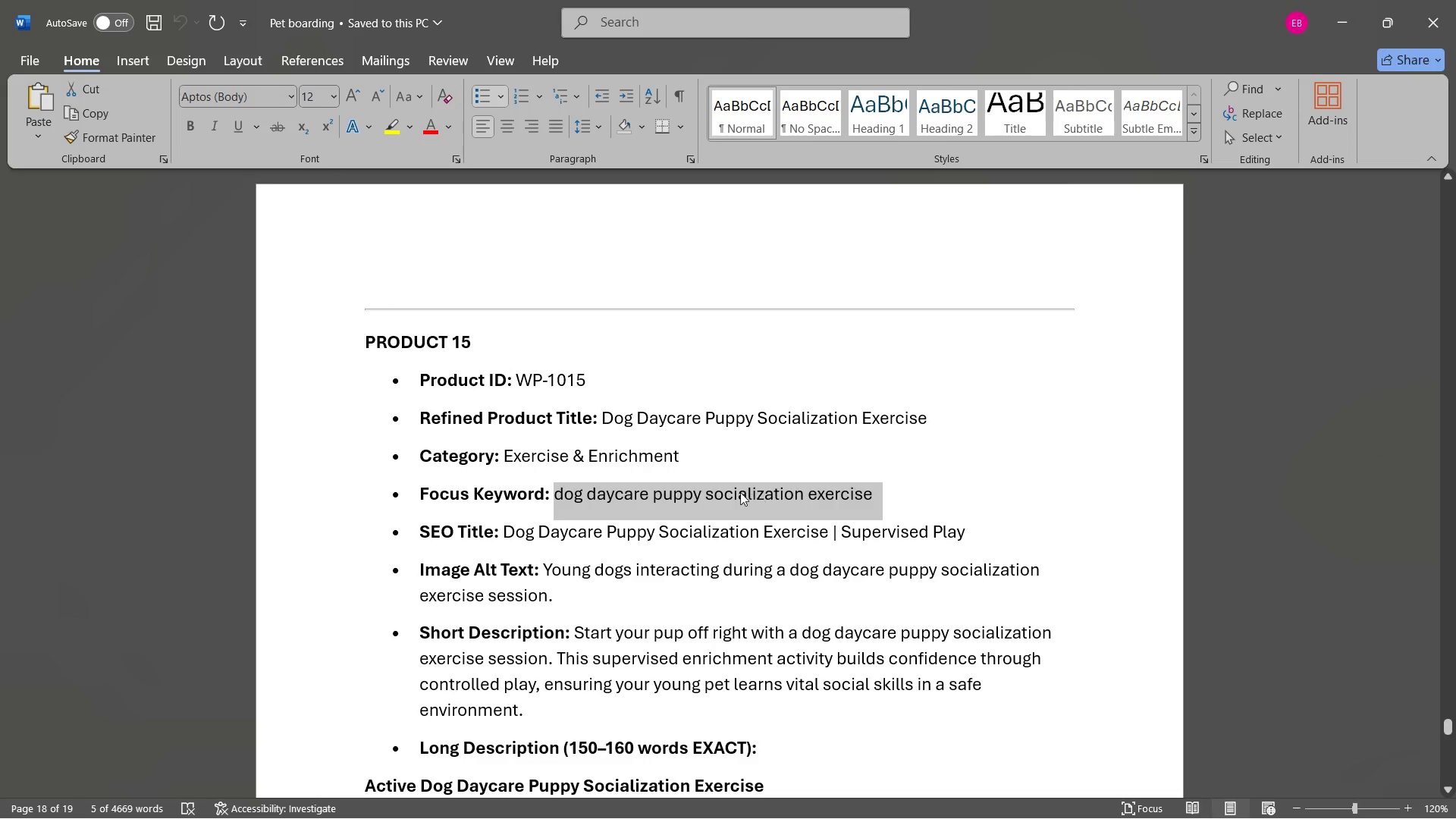 
key(Control+C)
 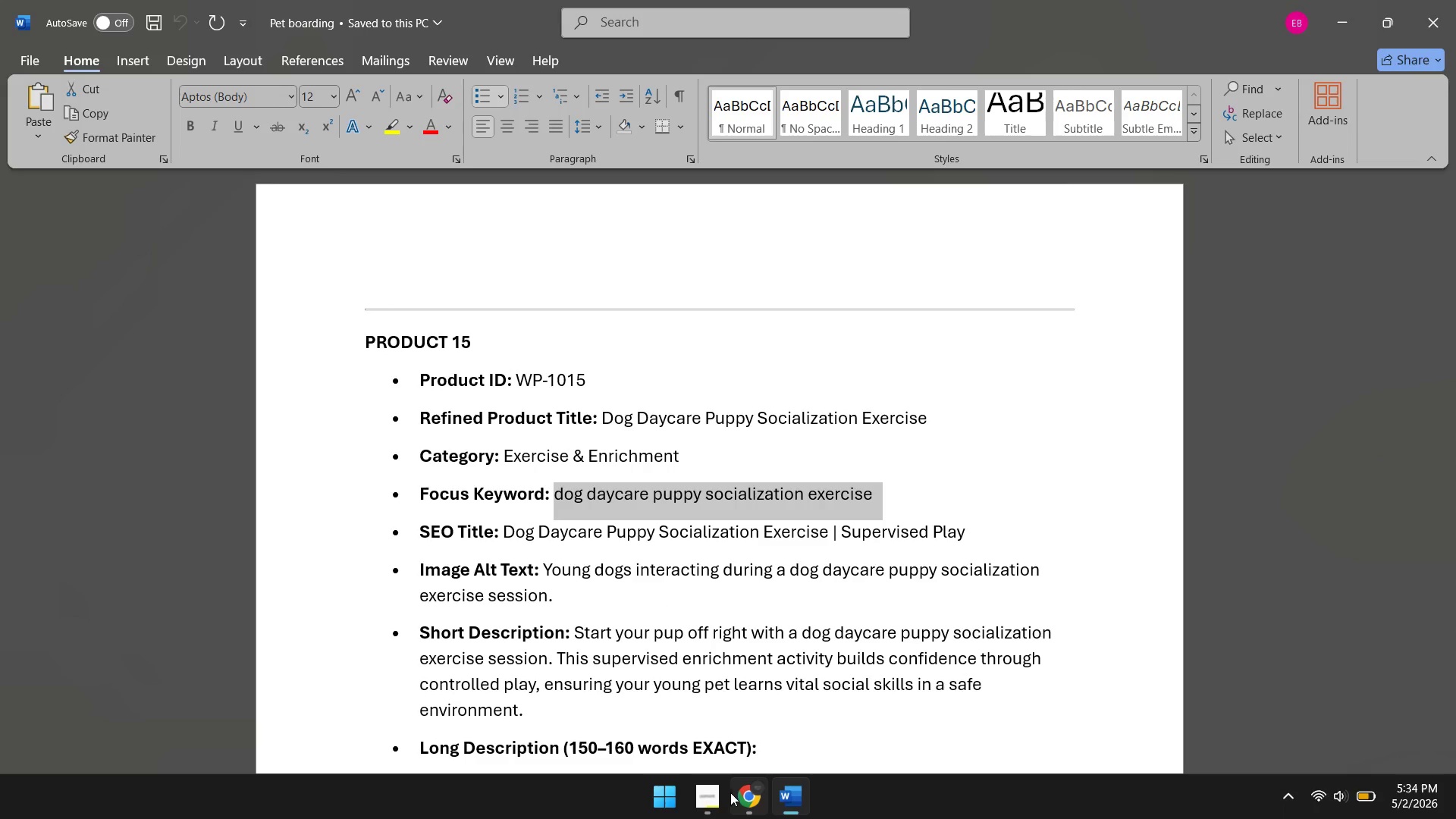 
left_click([739, 792])
 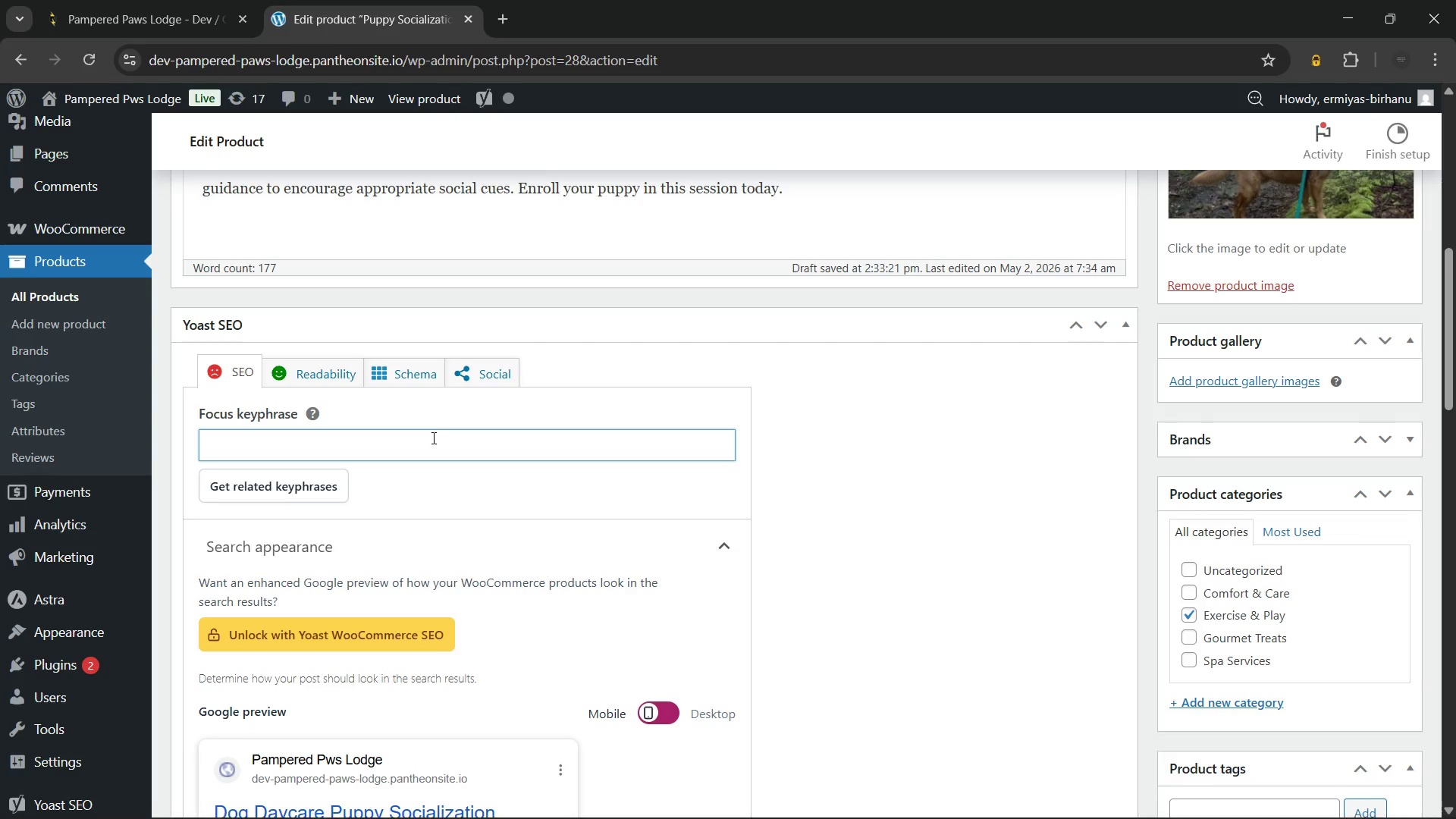 
key(Control+ControlLeft)
 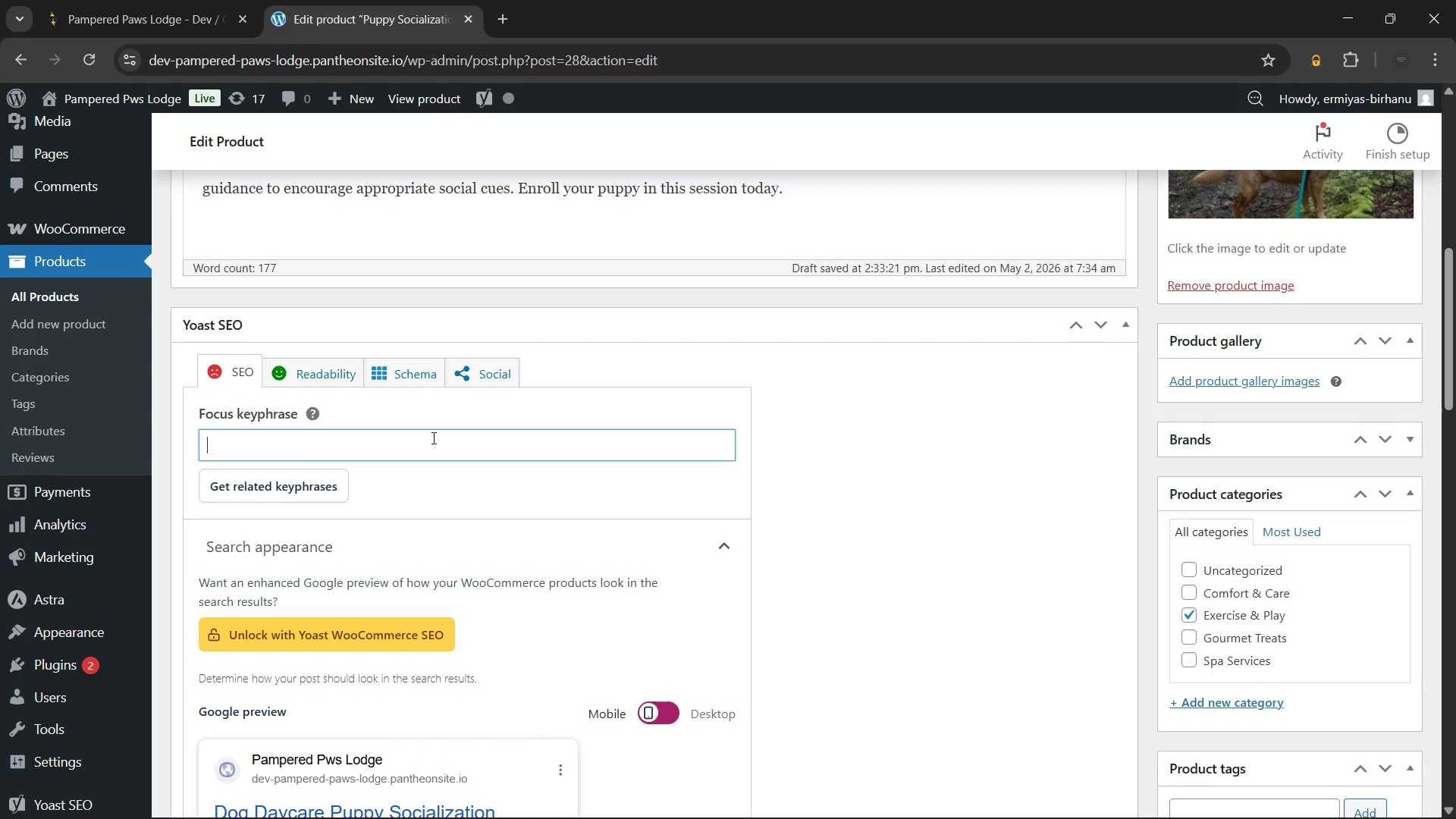 
key(Control+V)
 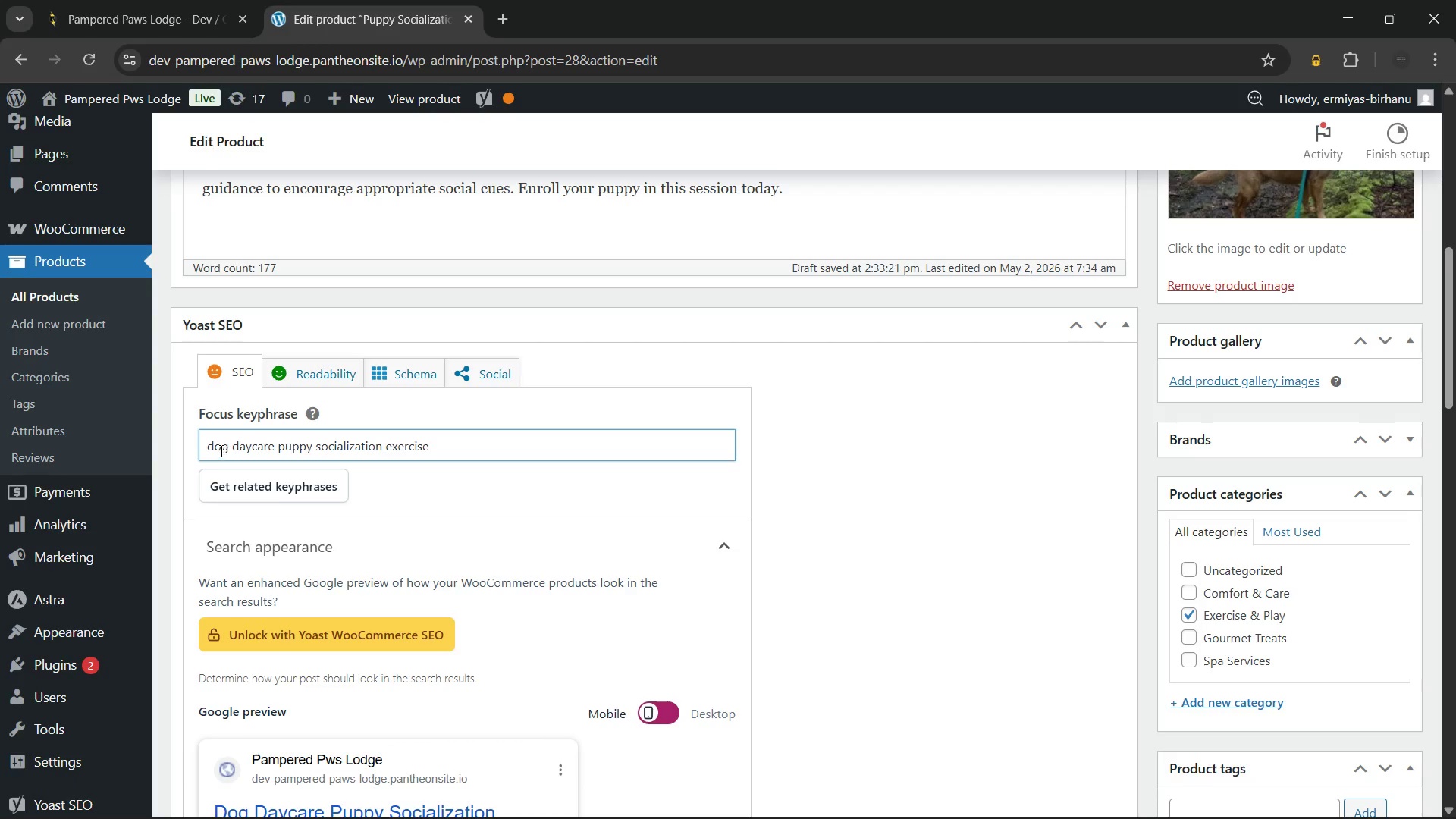 
left_click([216, 446])
 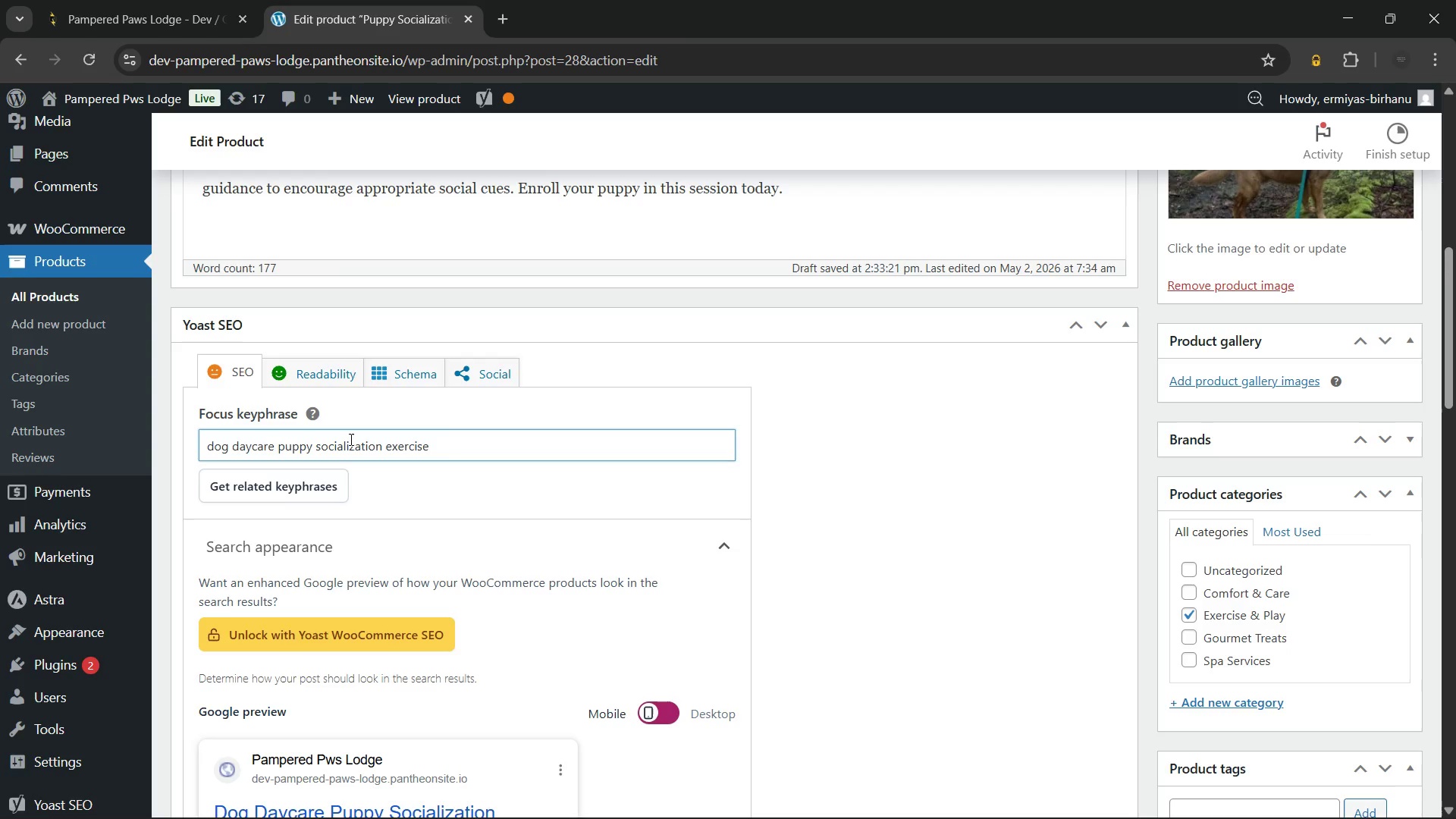 
key(Backspace)
 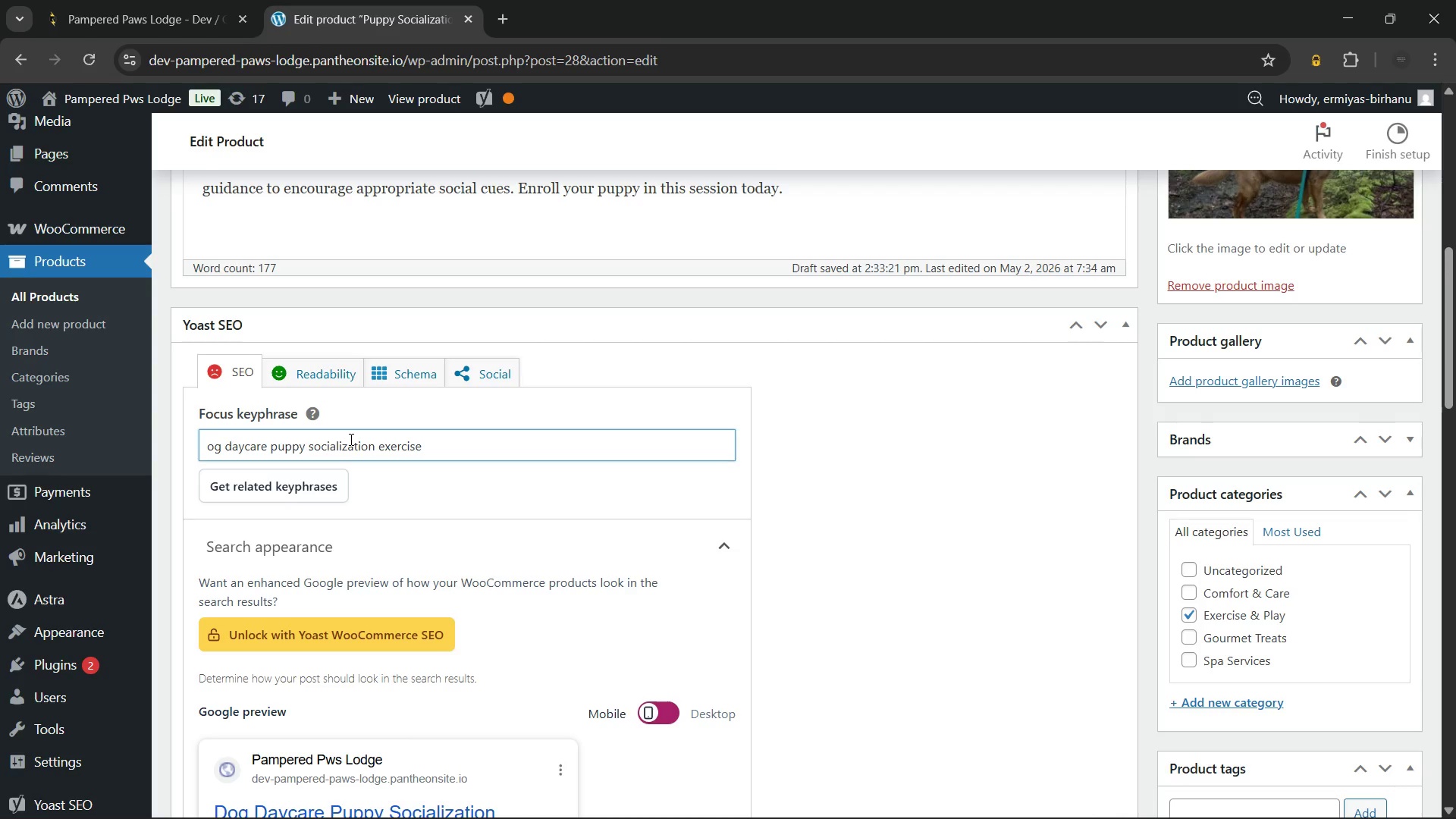 
key(Shift+ShiftLeft)
 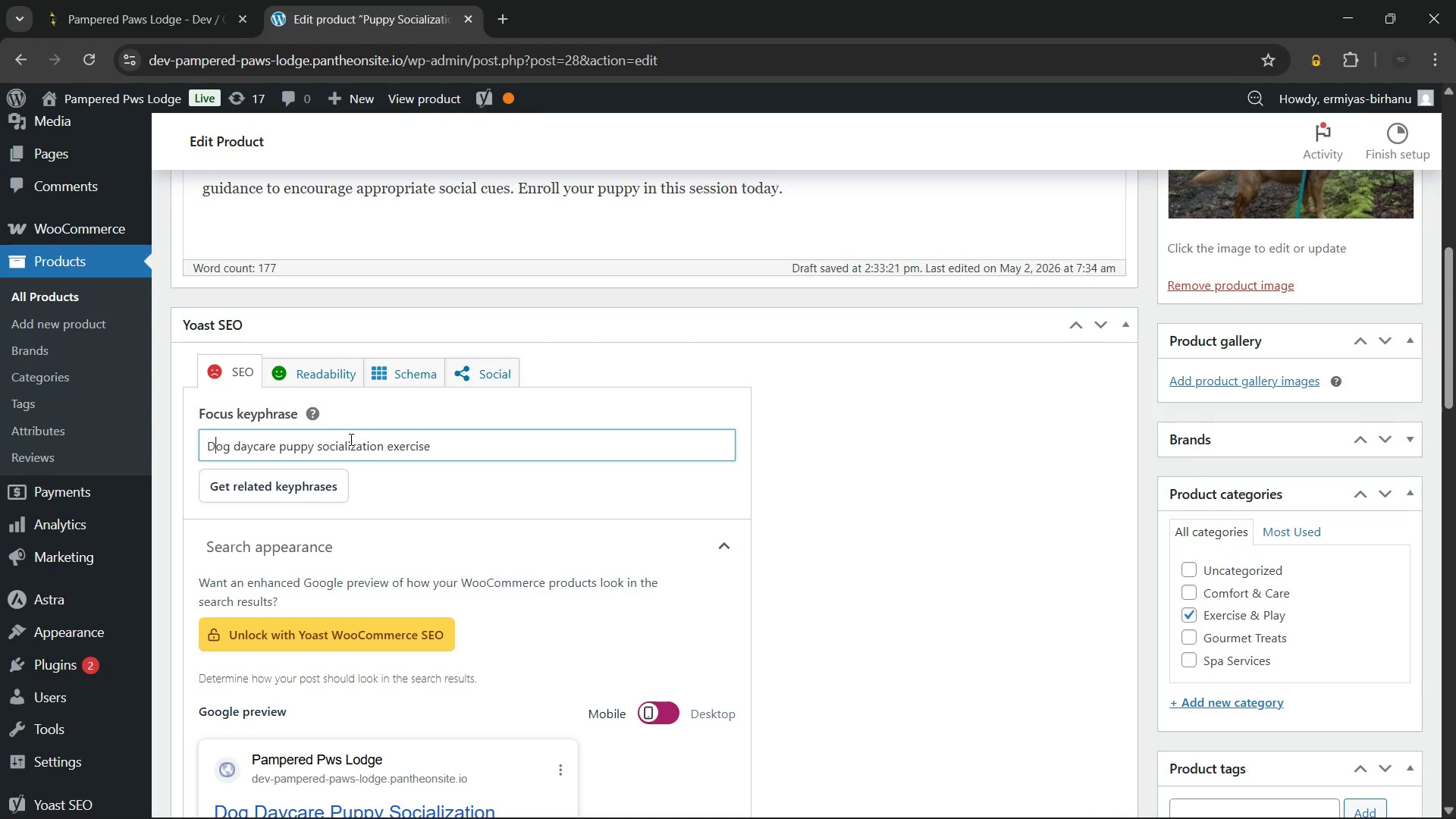 
key(Shift+D)
 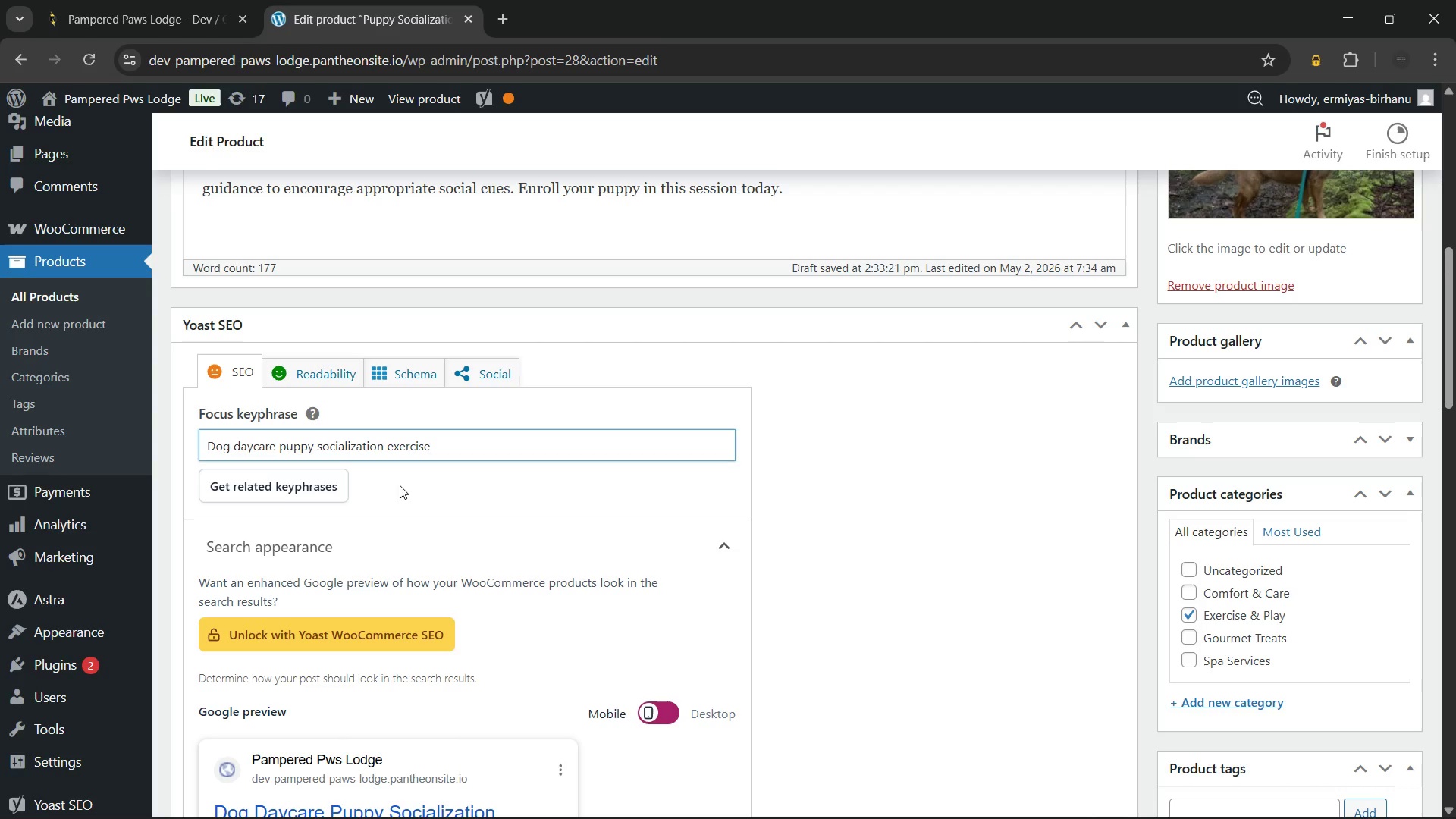 
wait(5.45)
 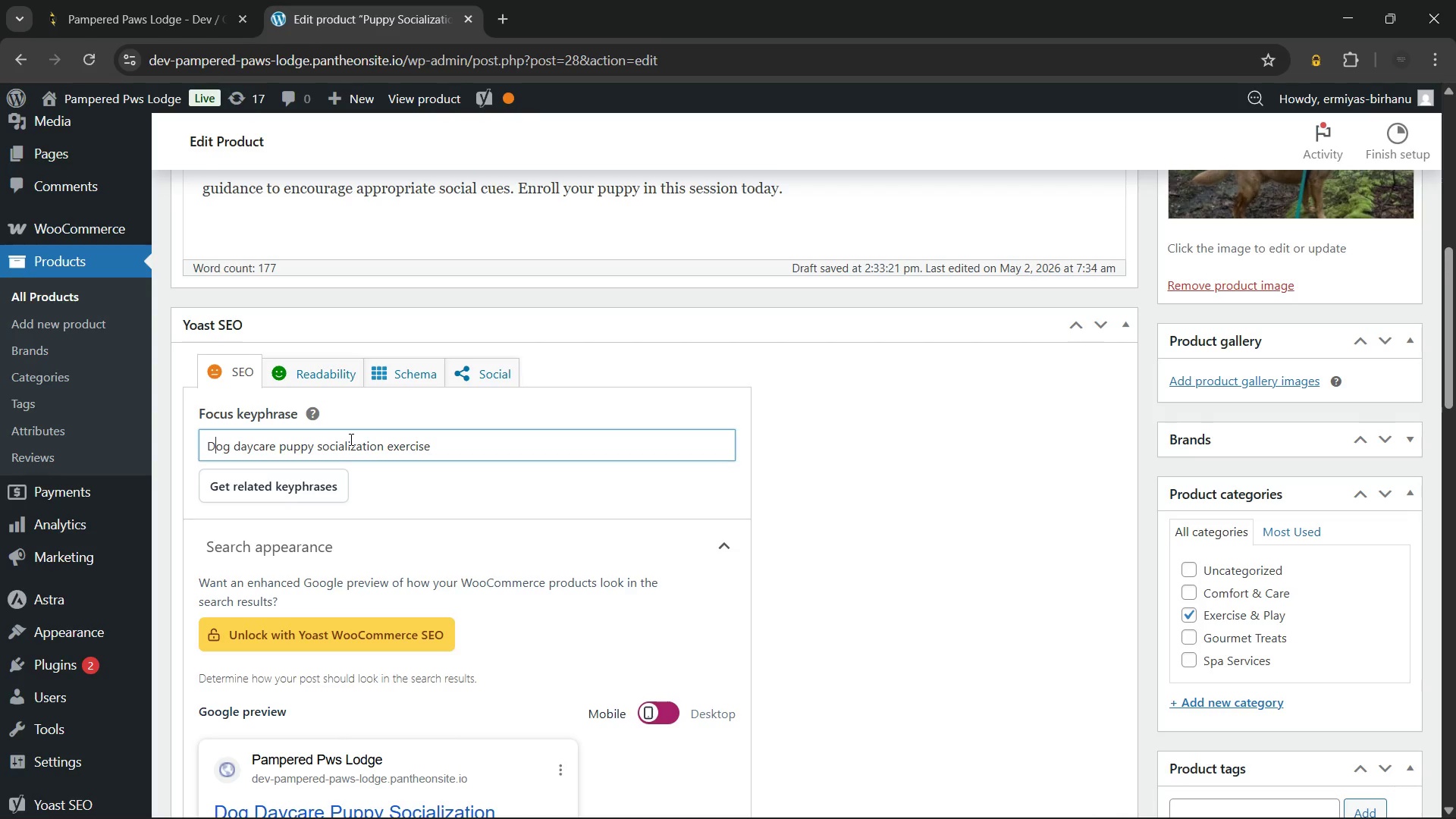 
left_click([994, 487])
 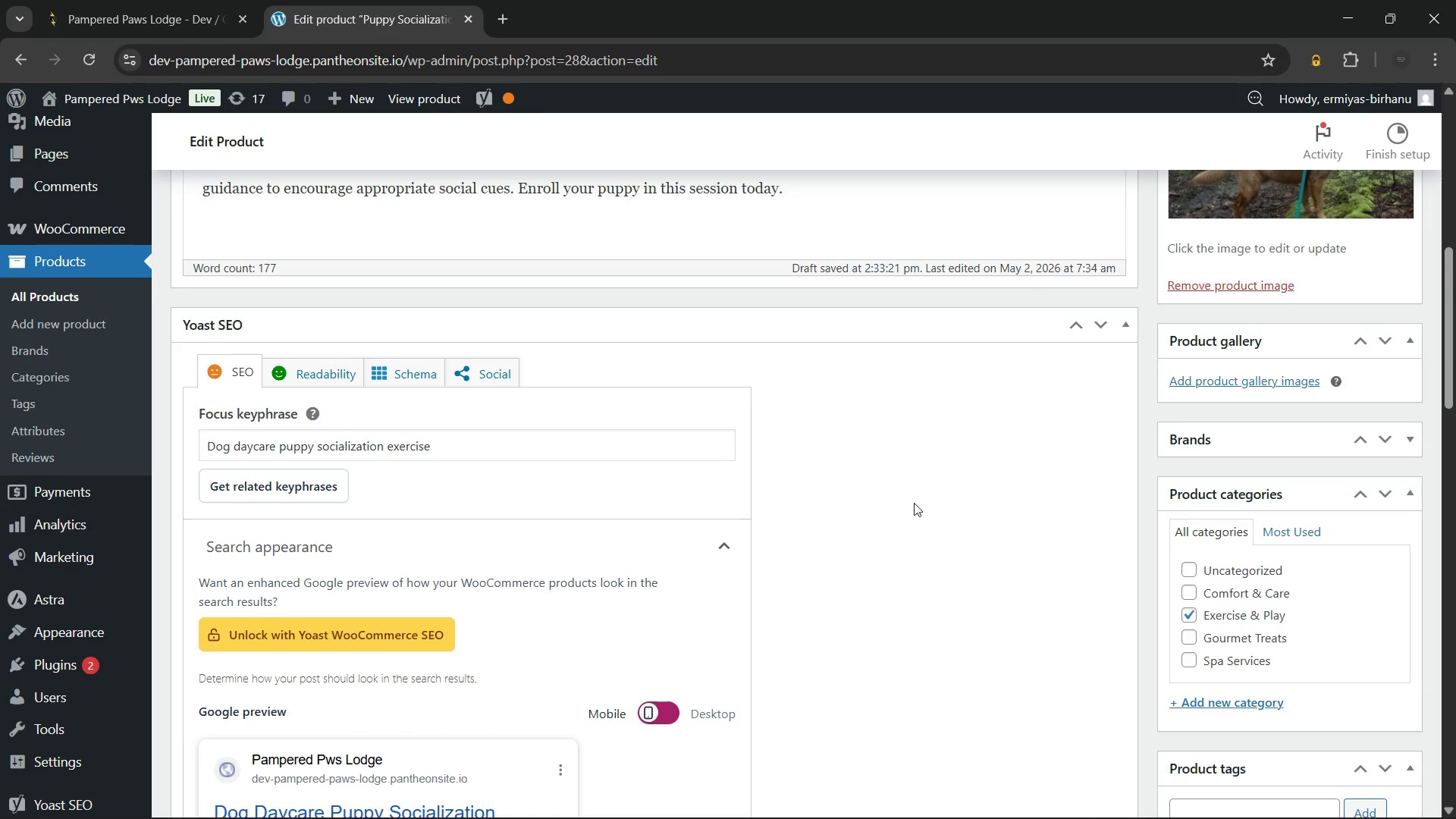 
scroll: coordinate [913, 503], scroll_direction: down, amount: 5.0
 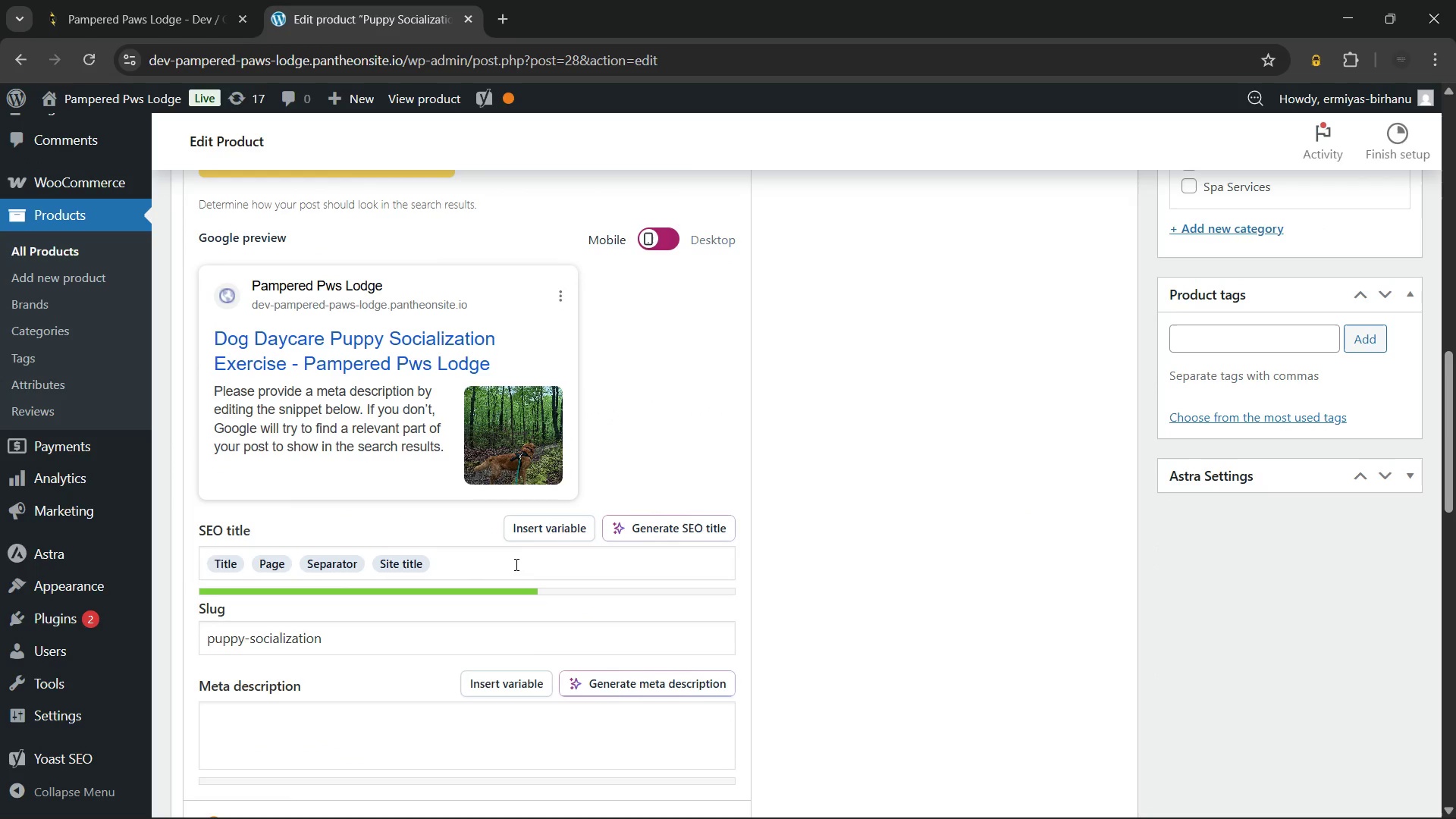 
left_click([515, 564])
 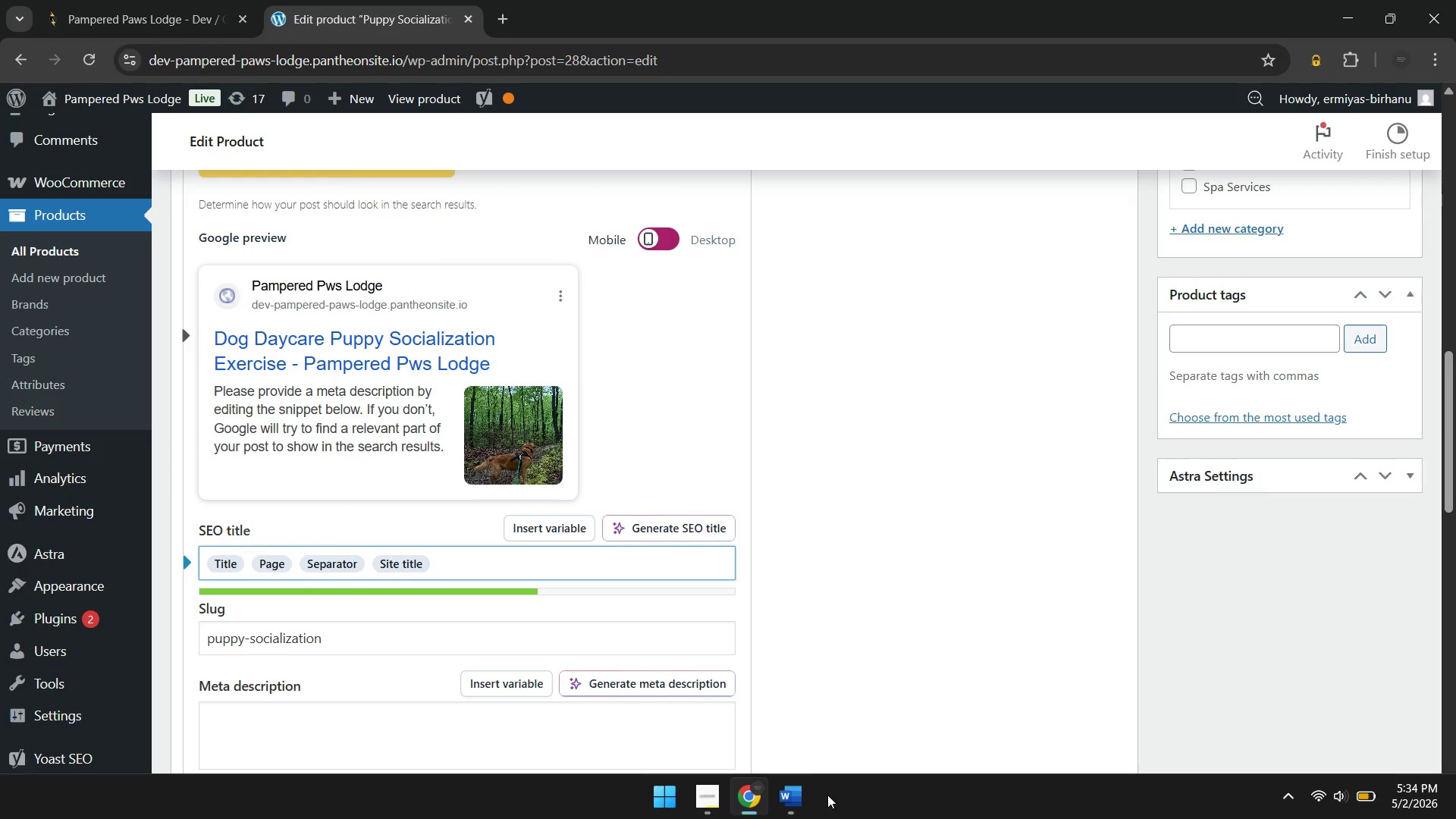 
left_click([794, 799])
 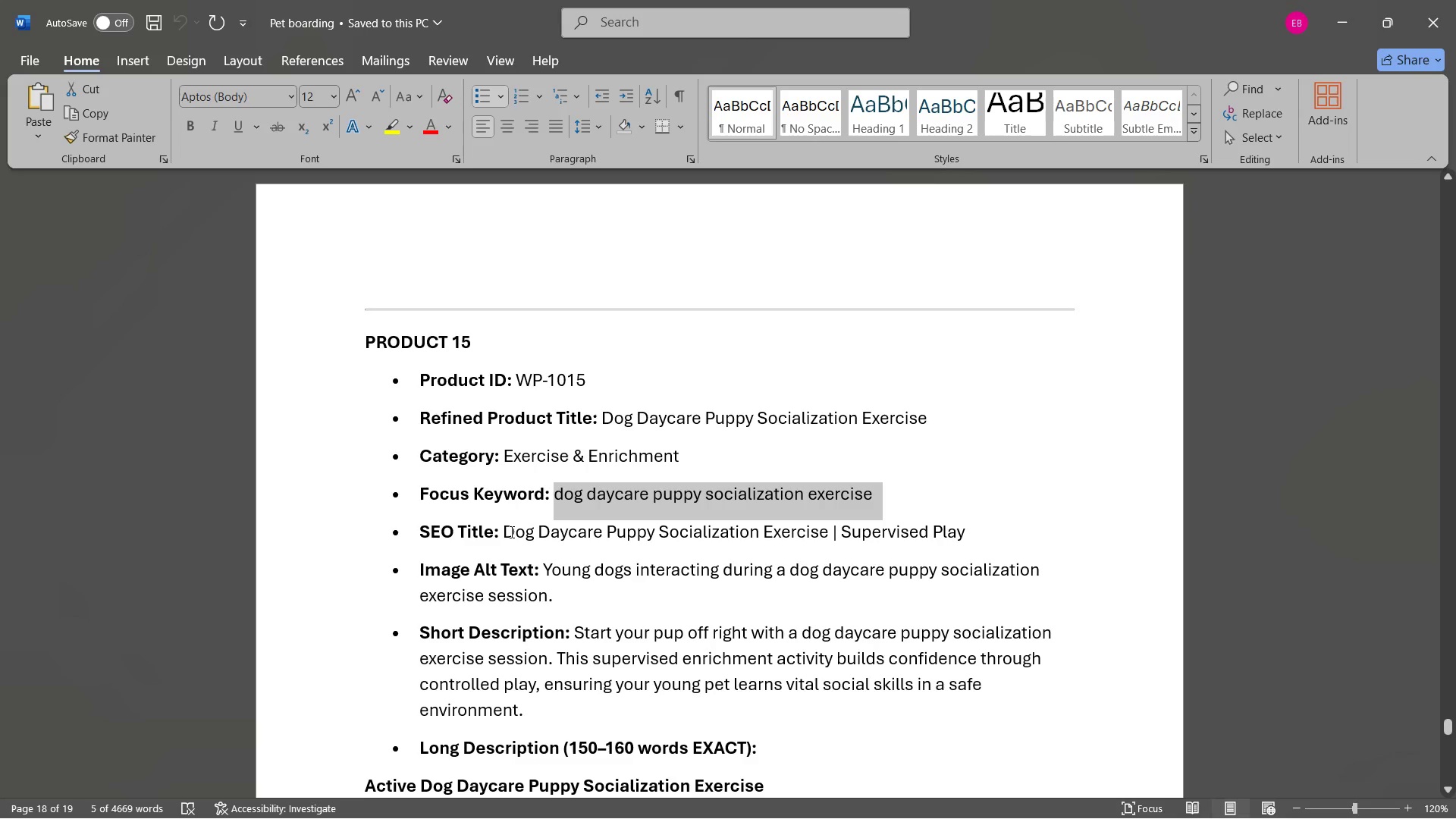 
left_click_drag(start_coordinate=[504, 530], to_coordinate=[990, 528])
 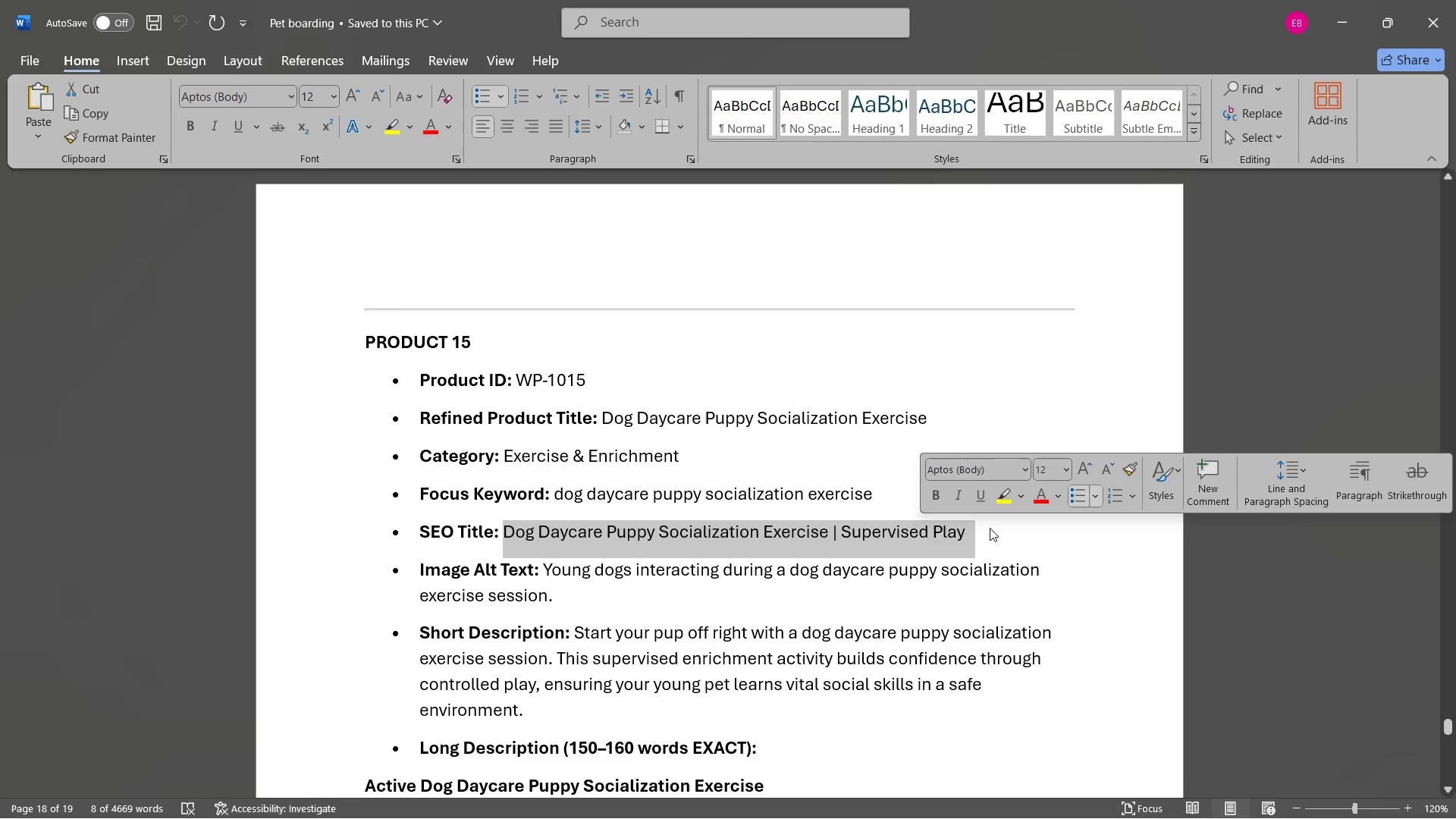 
key(Control+ControlLeft)
 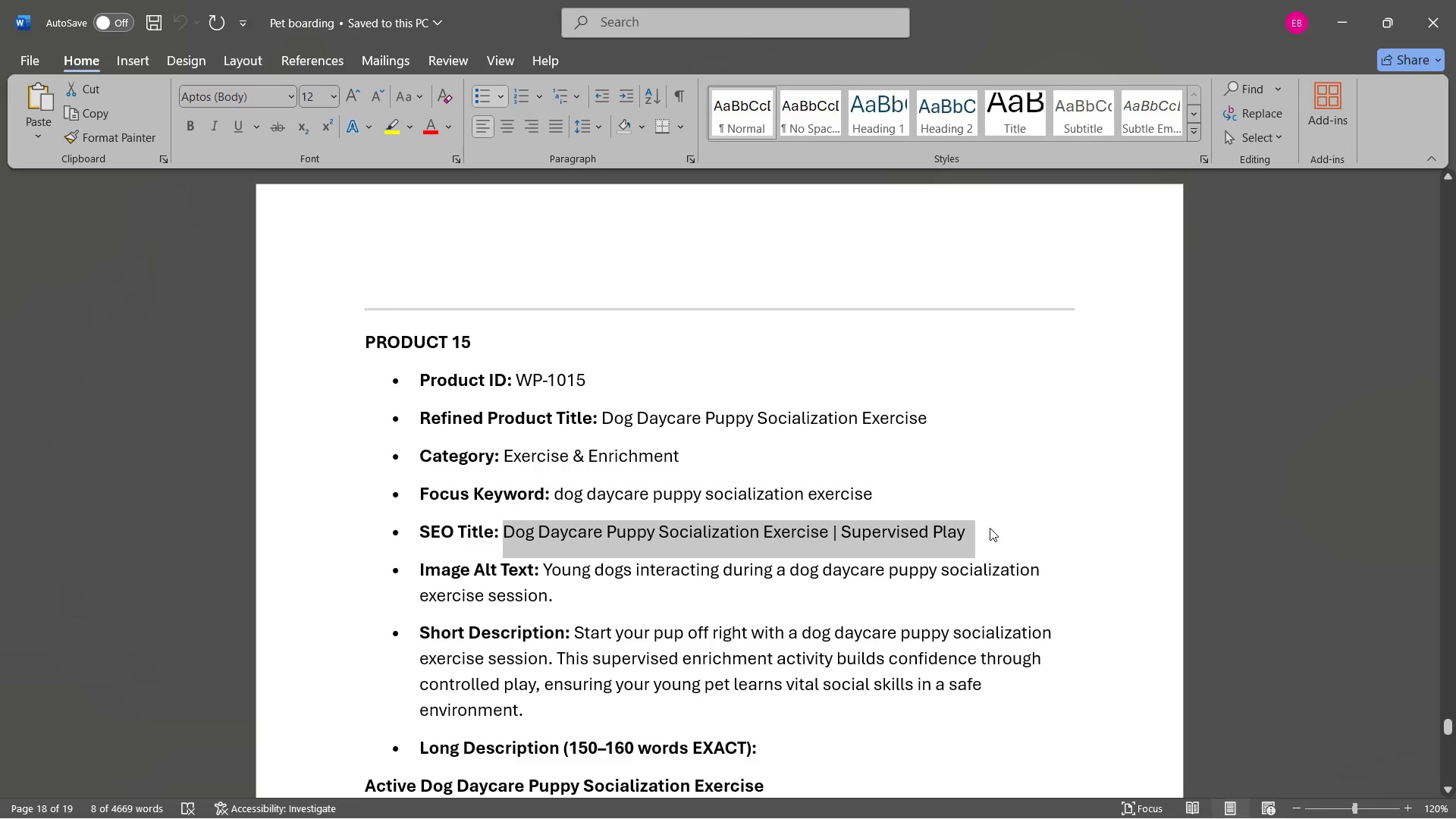 
key(Control+C)
 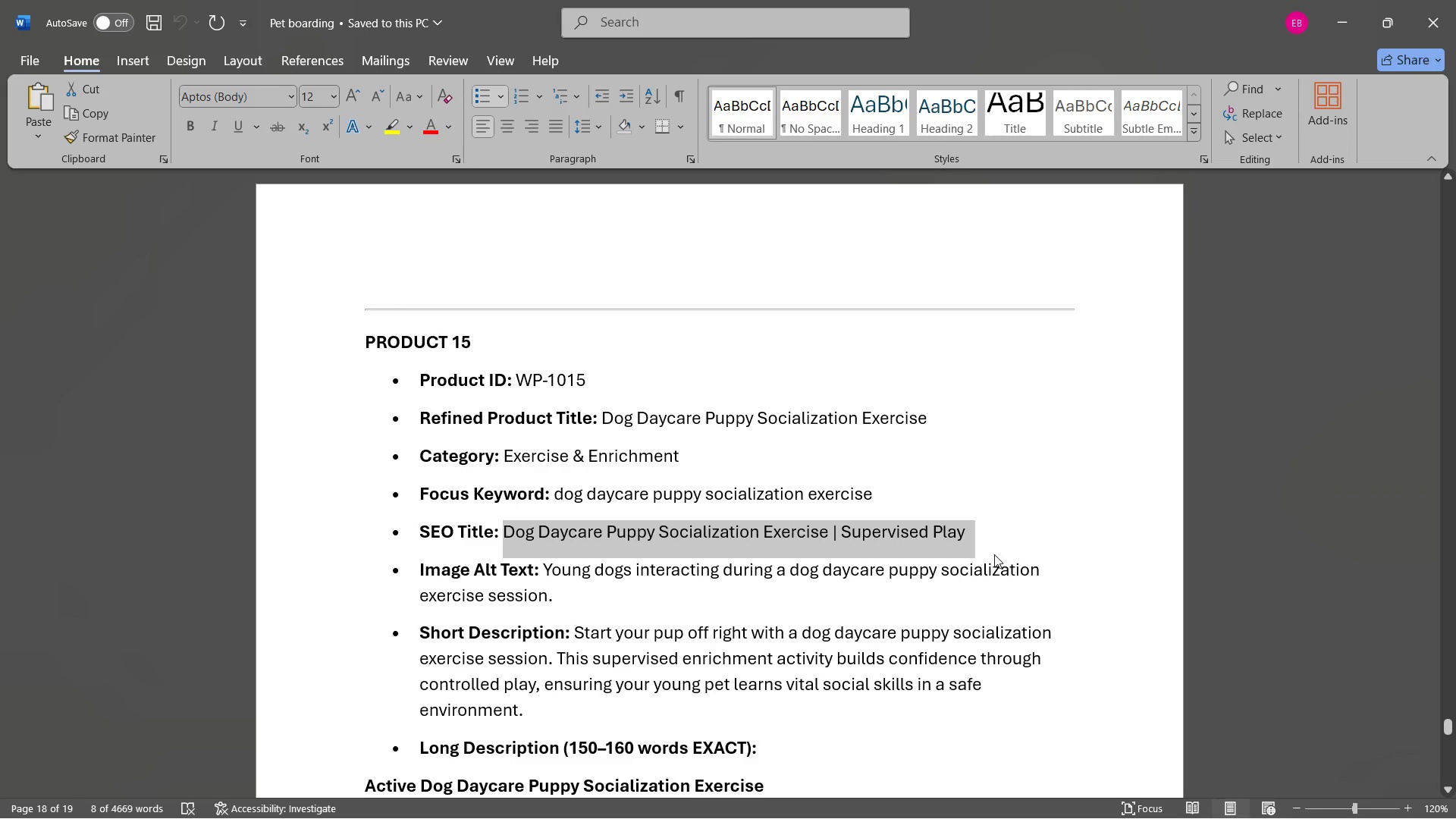 
left_click([994, 554])
 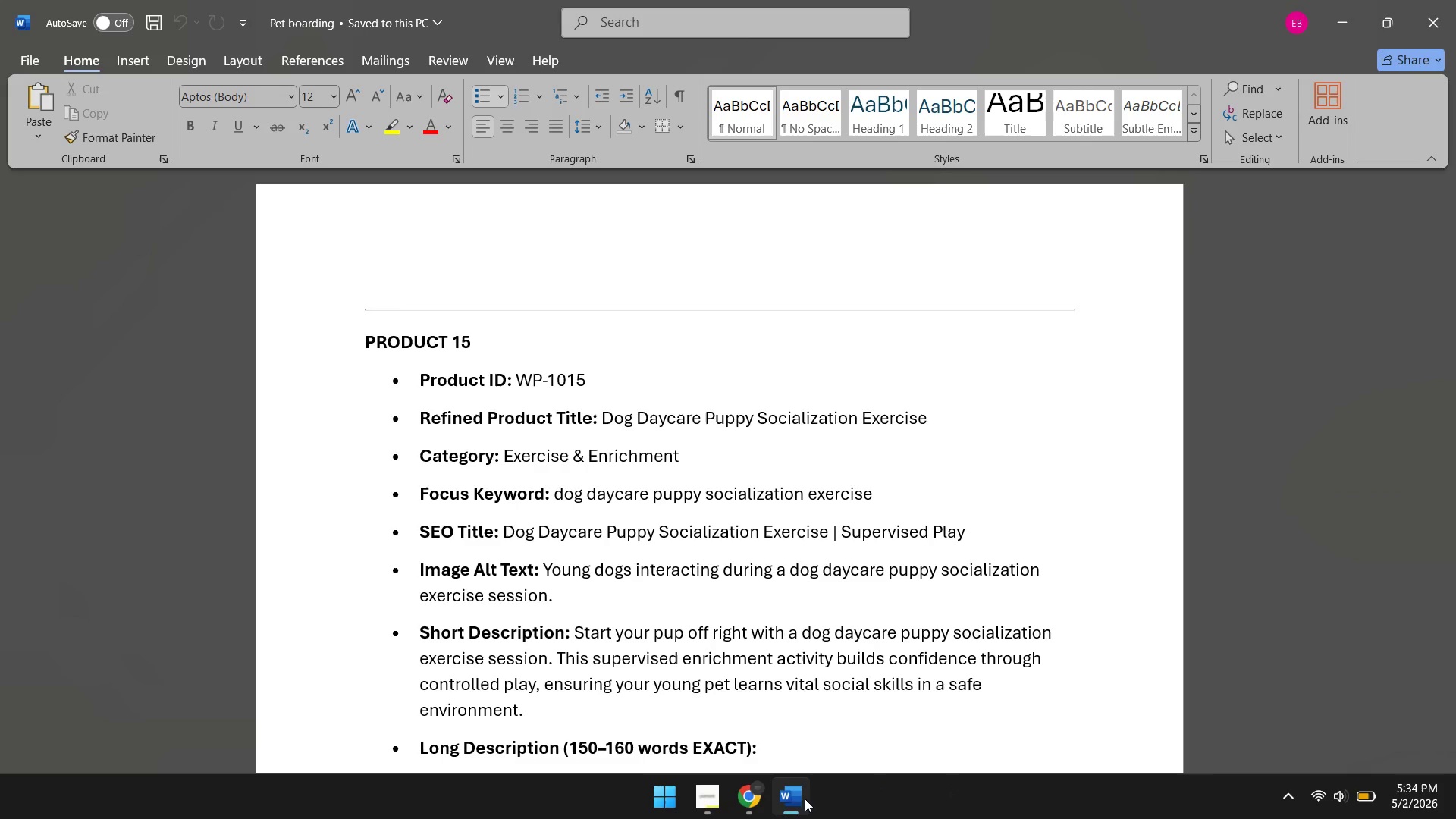 
left_click([757, 798])
 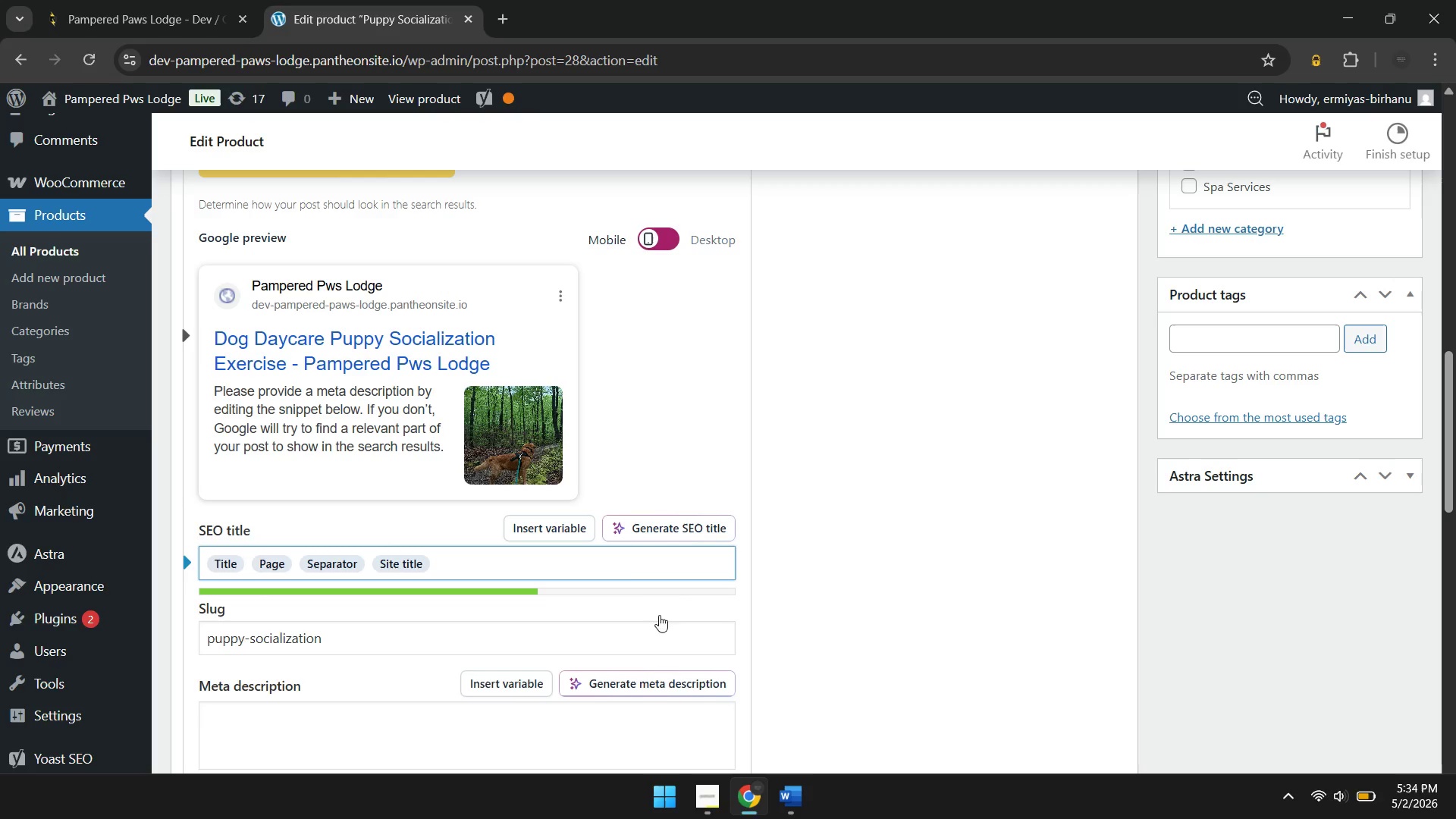 
left_click([624, 563])
 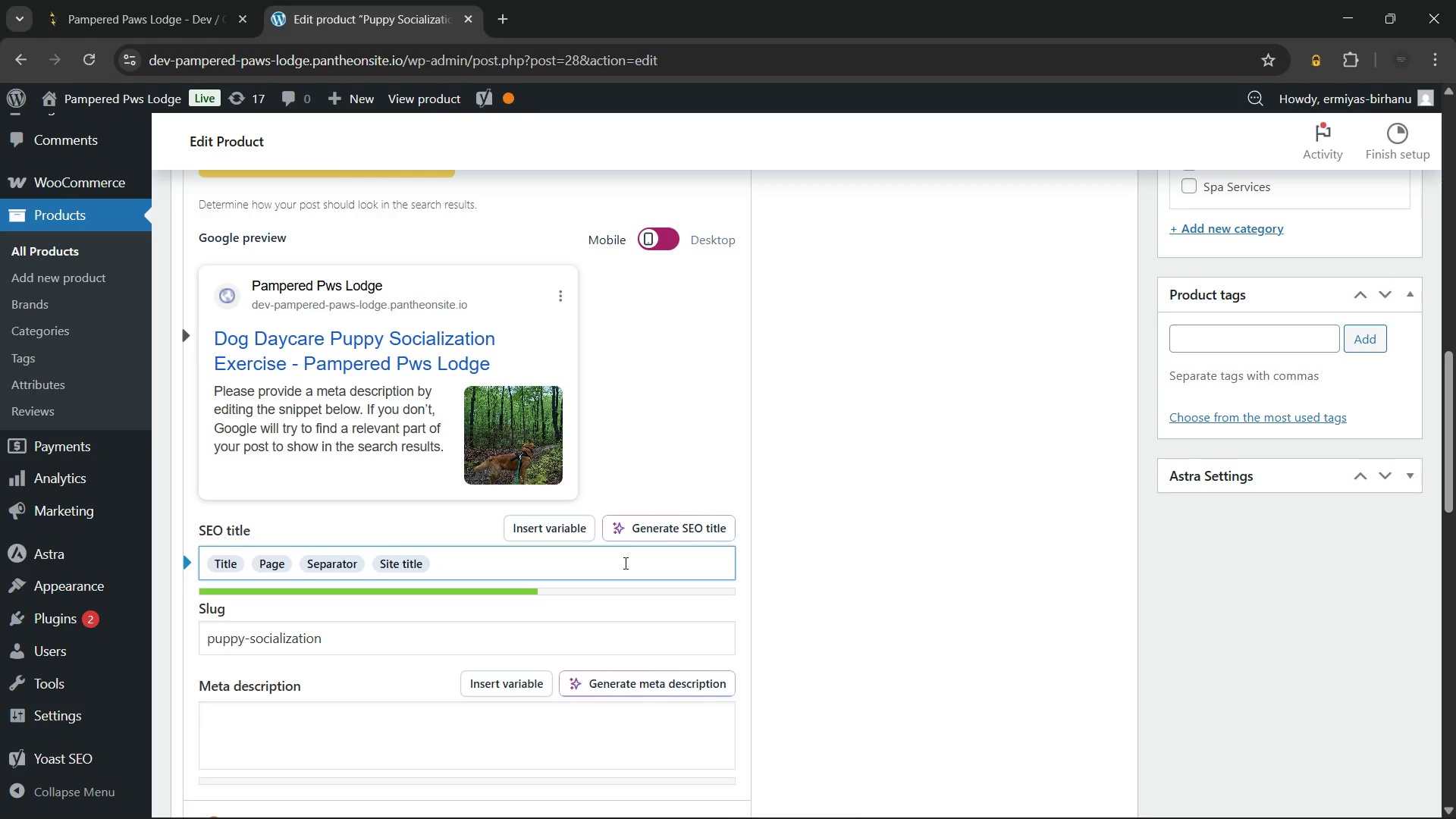 
key(Backspace)
 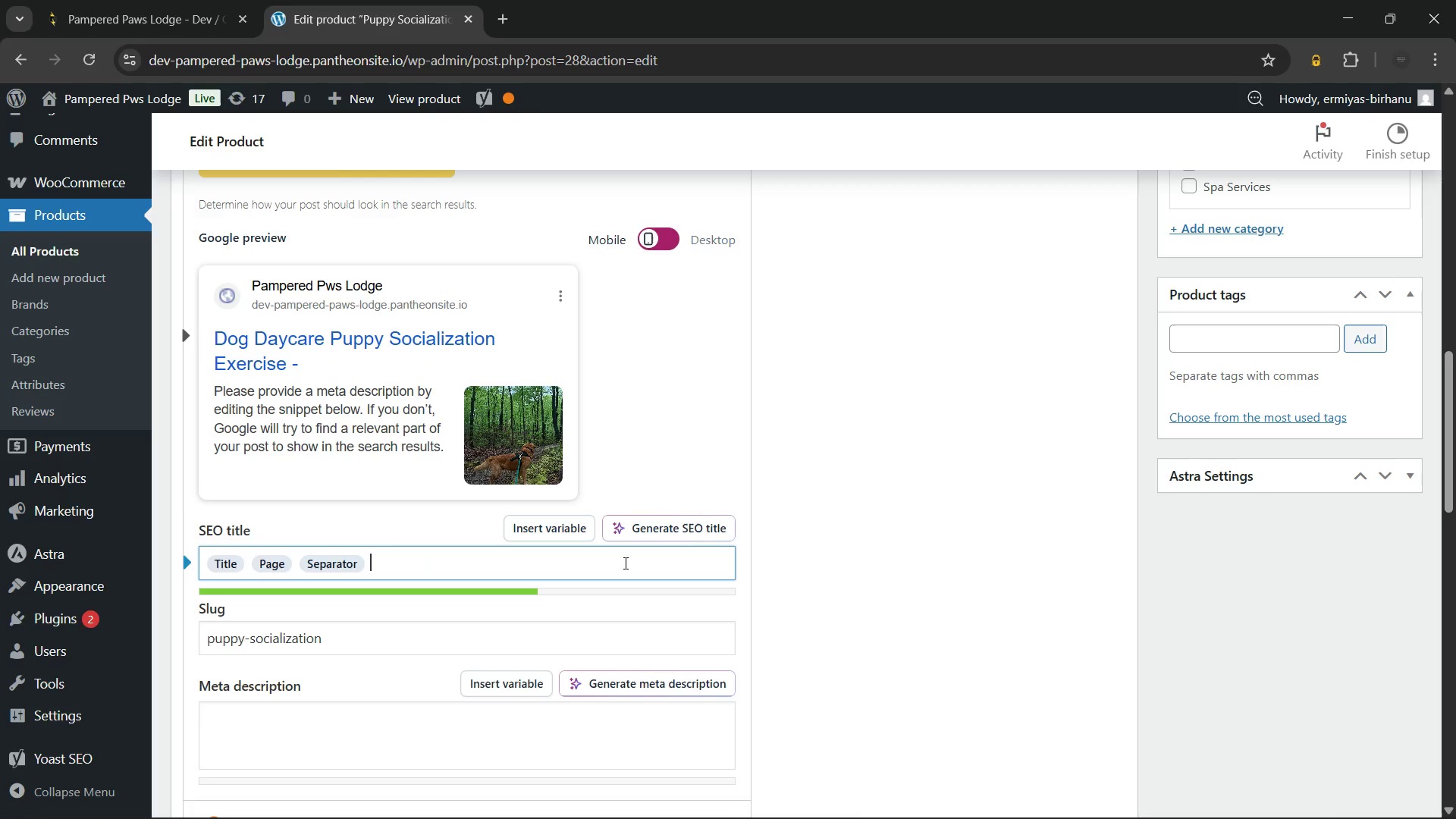 
key(Backspace)
 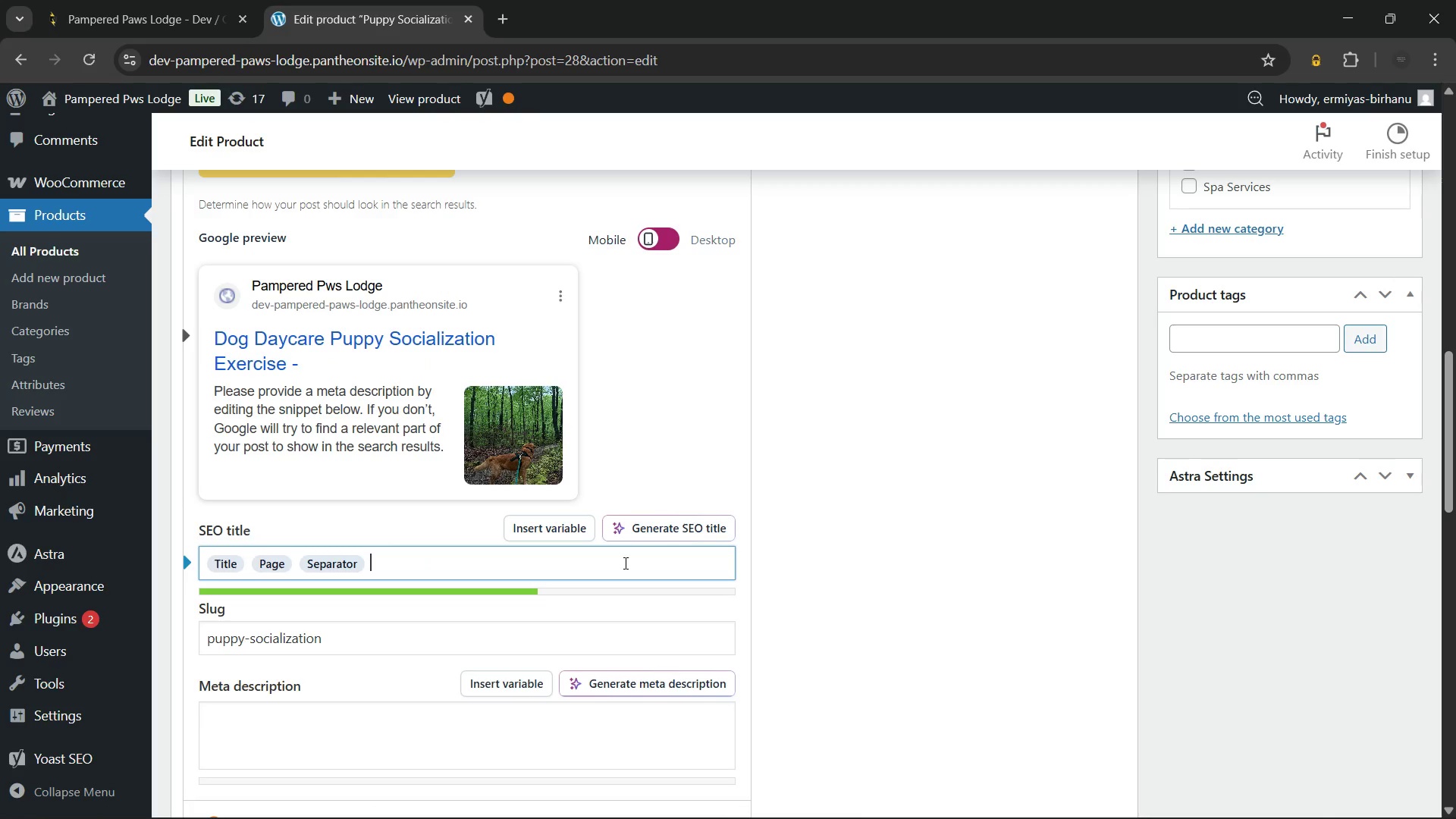 
key(Backspace)
 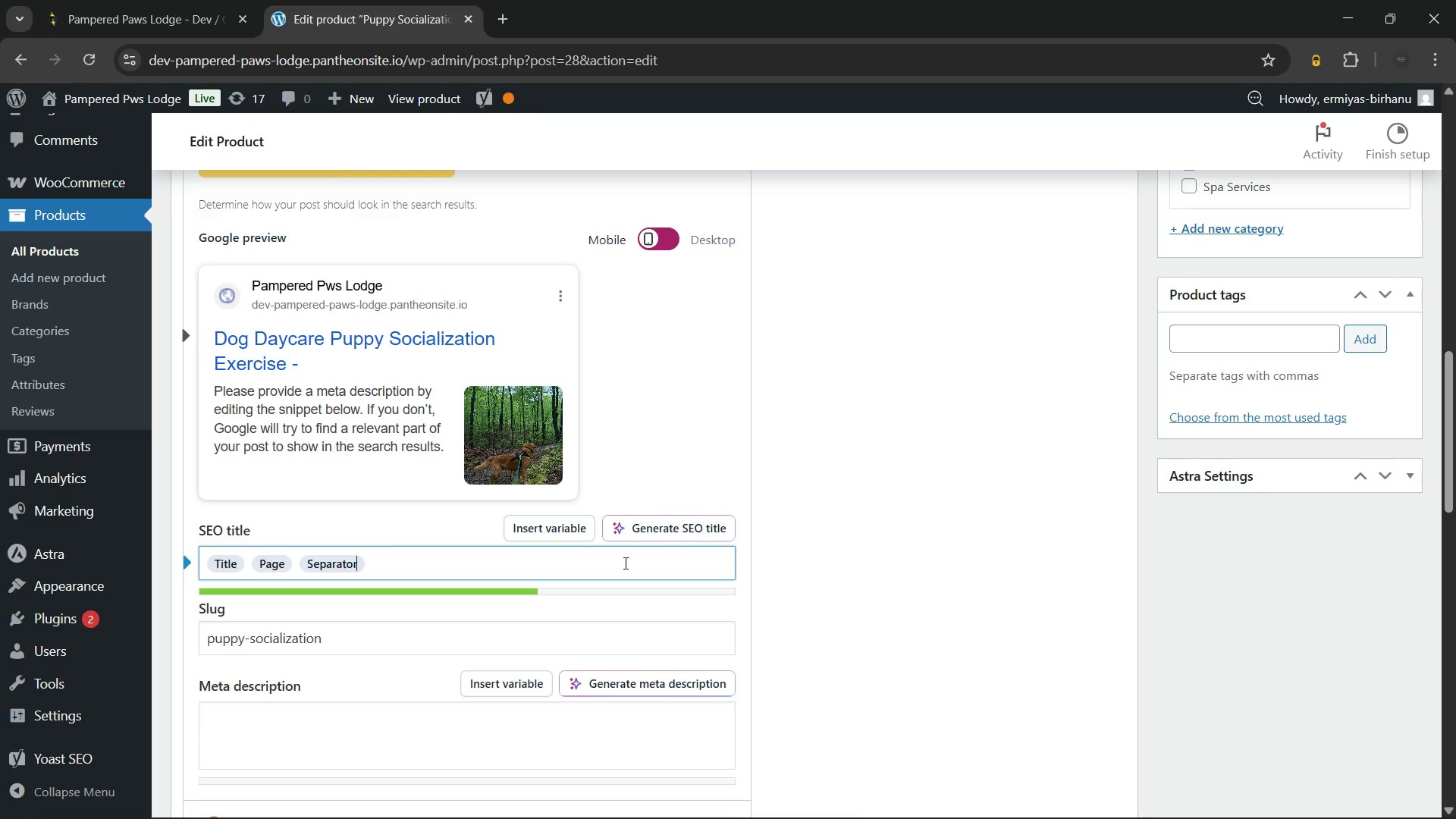 
key(Backspace)
 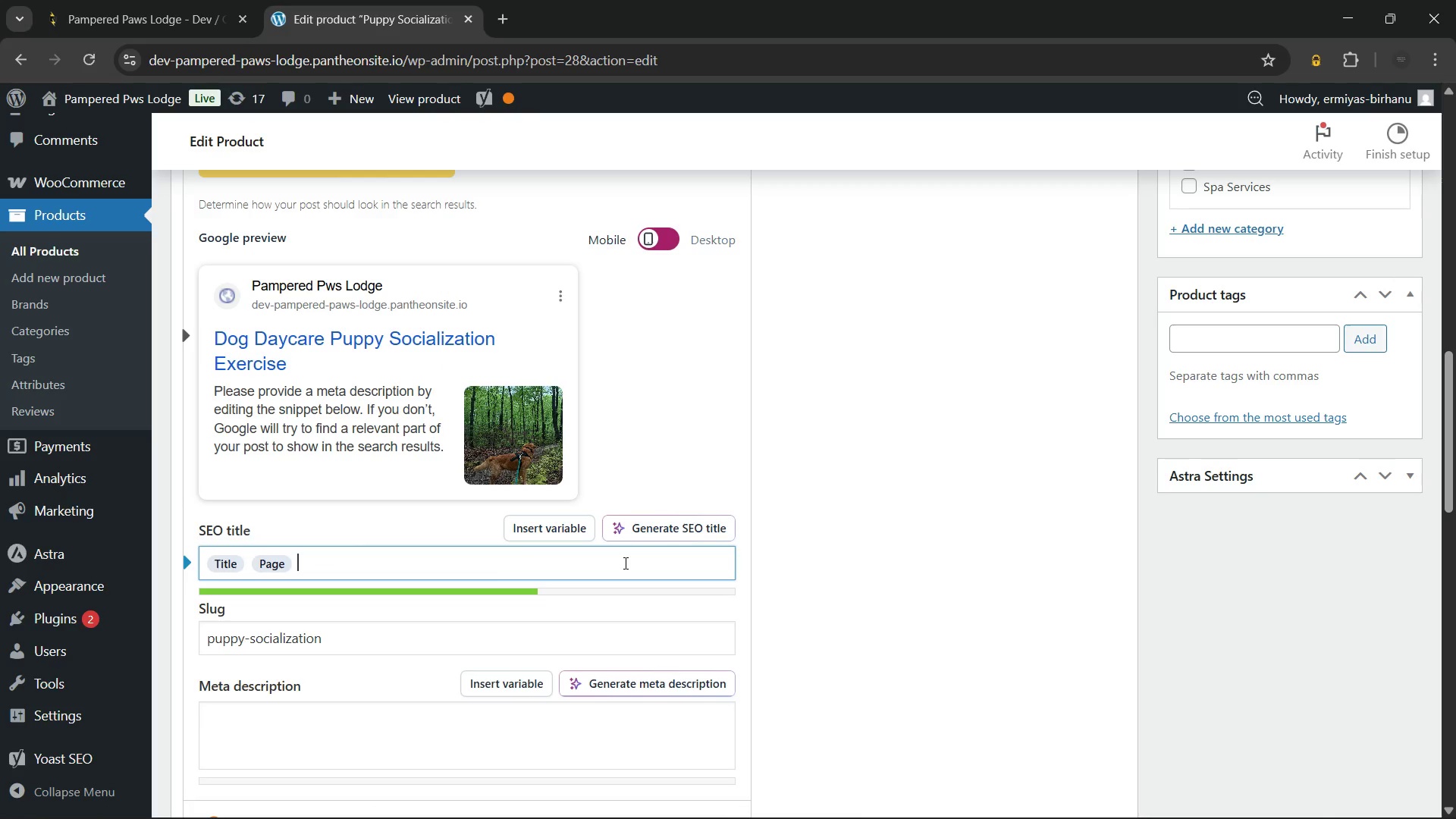 
key(Backspace)
 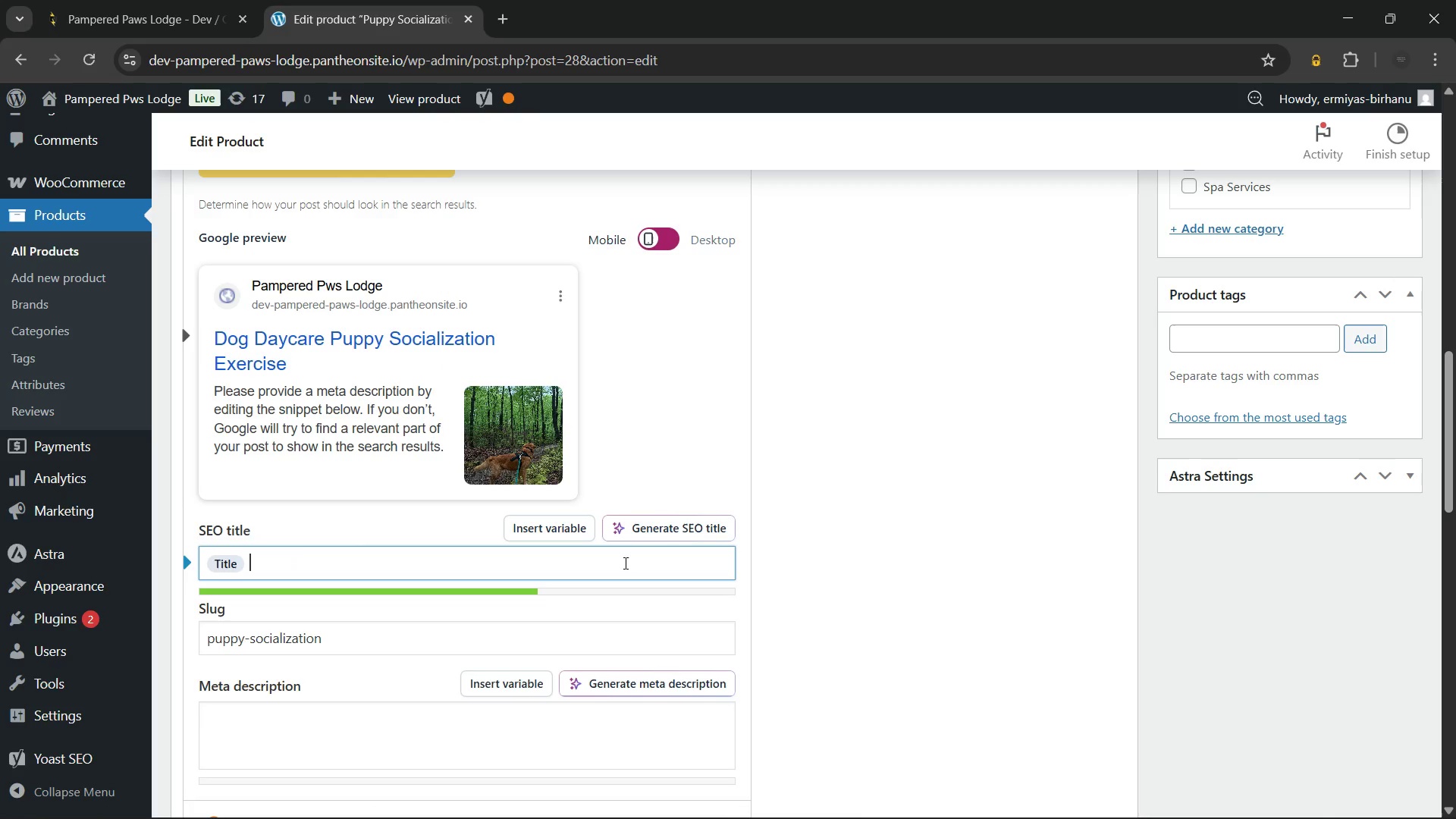 
key(Backspace)
 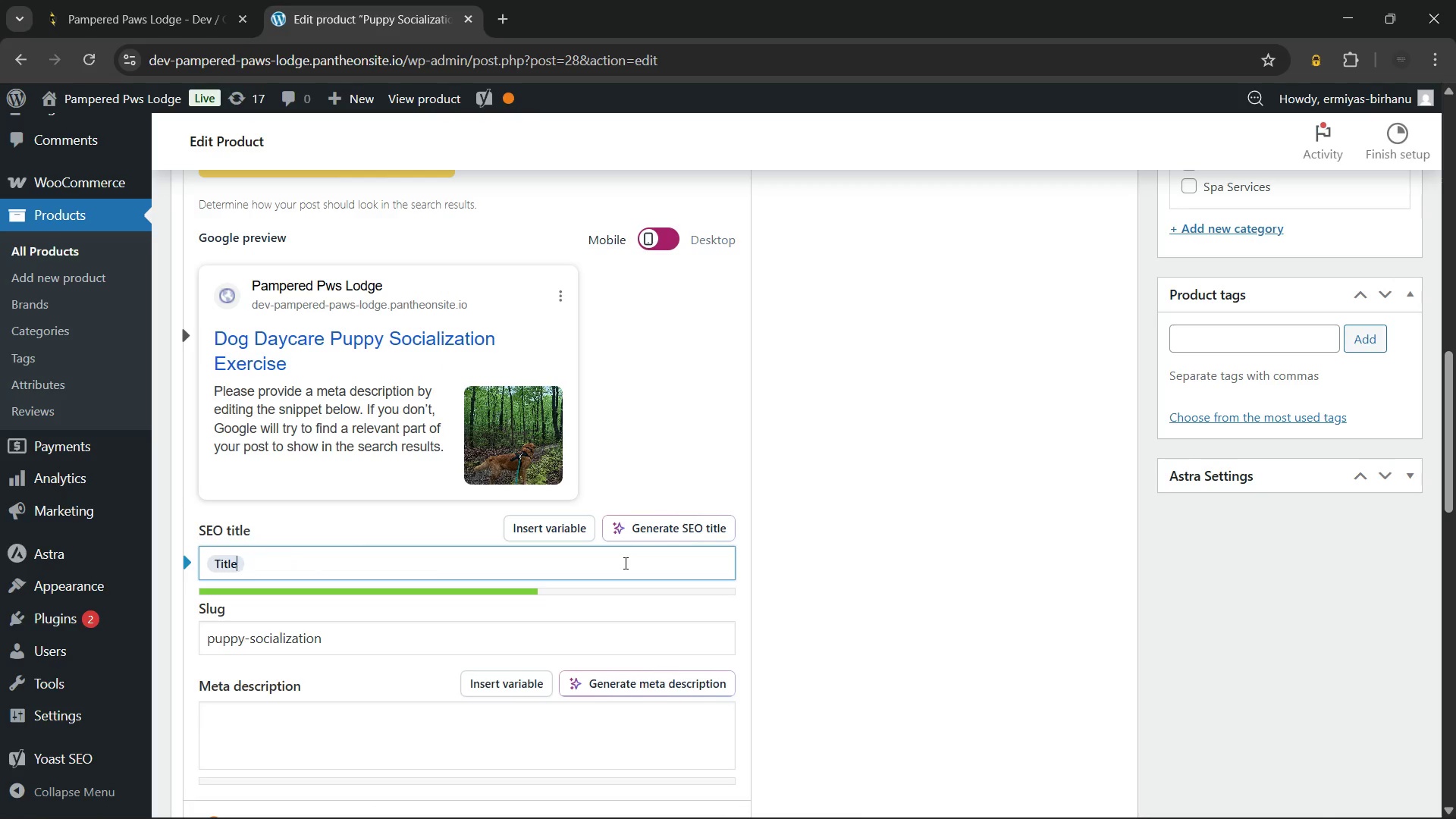 
key(Backspace)
 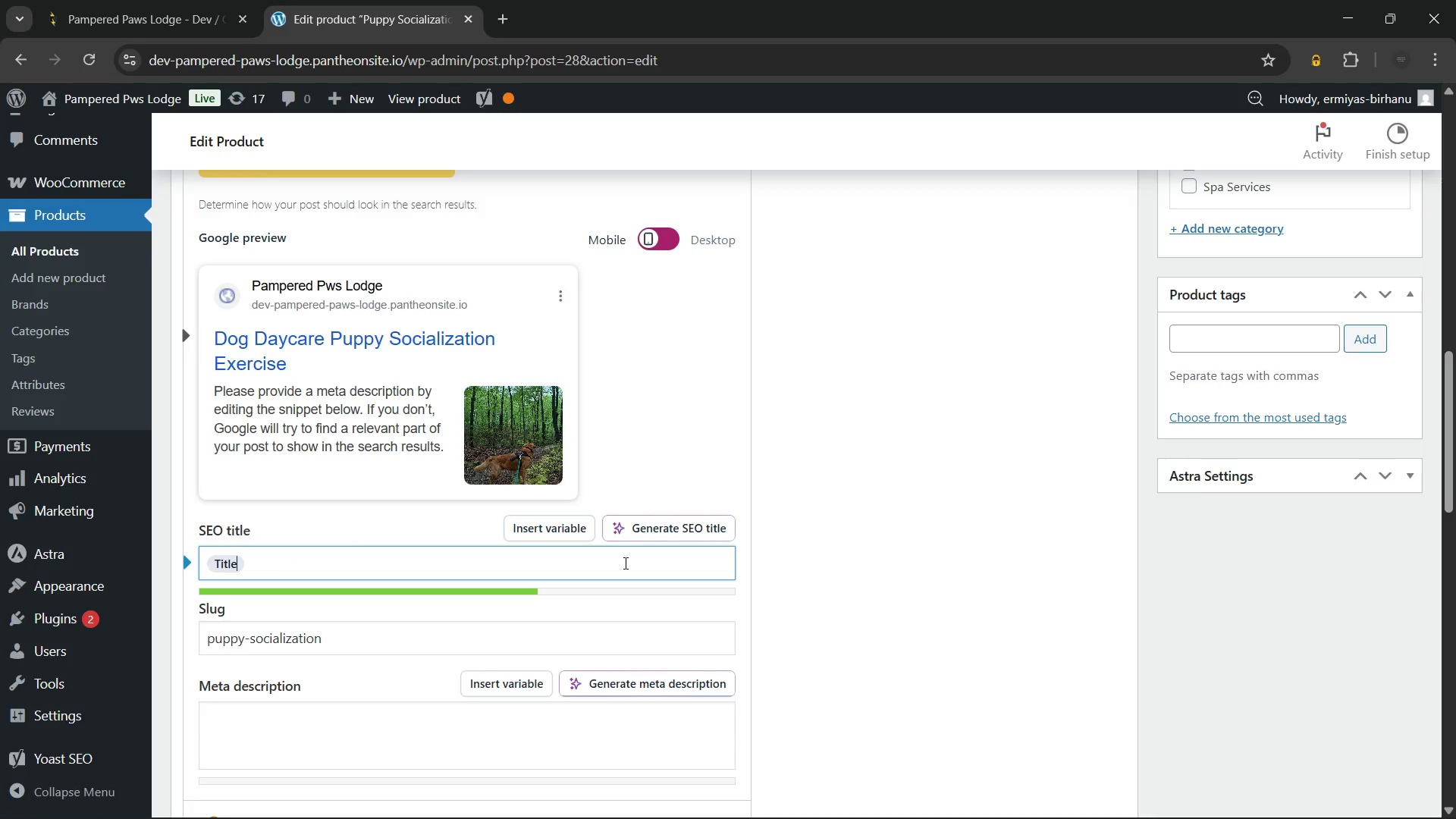 
key(Backspace)
 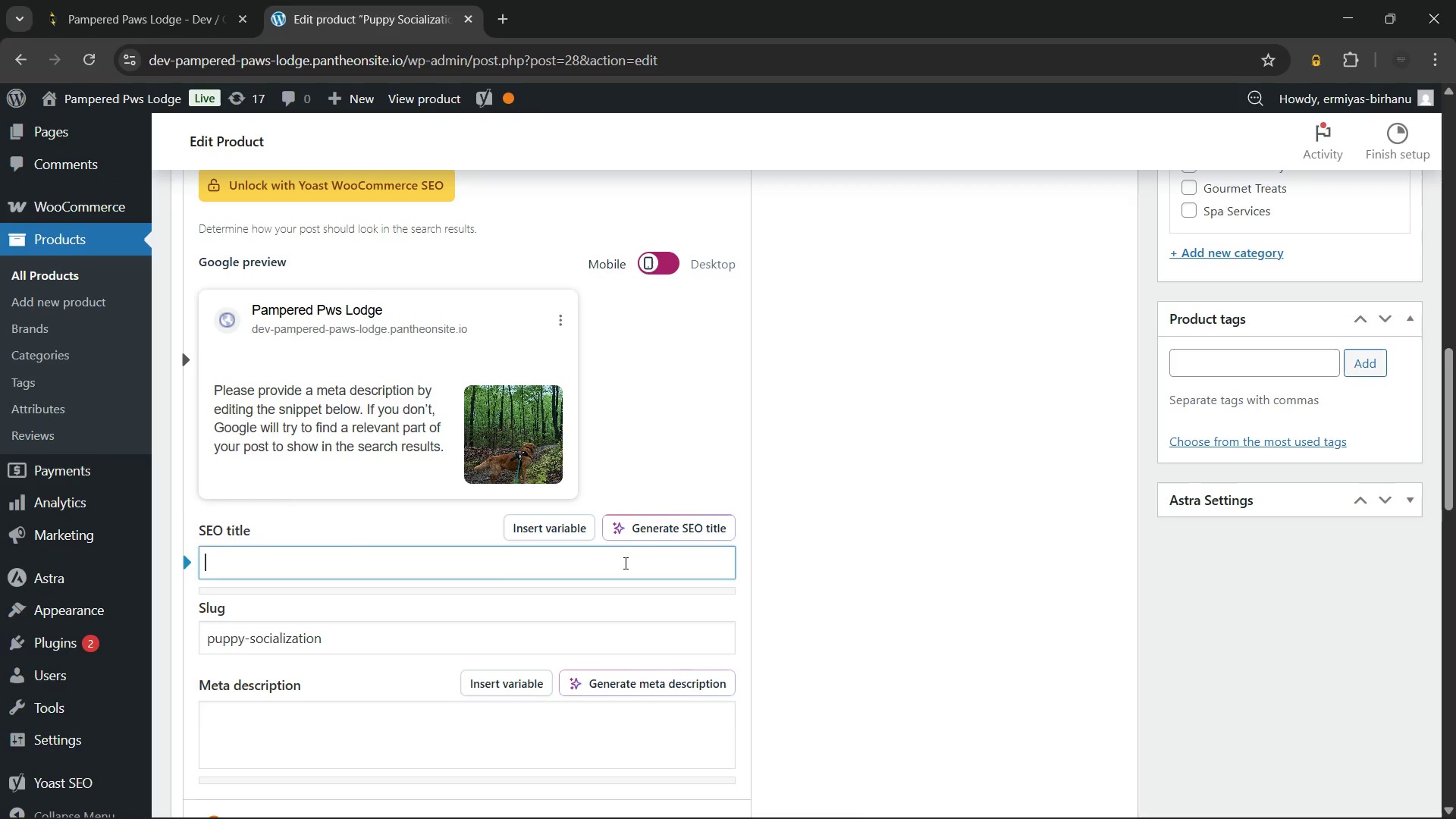 
key(Control+V)
 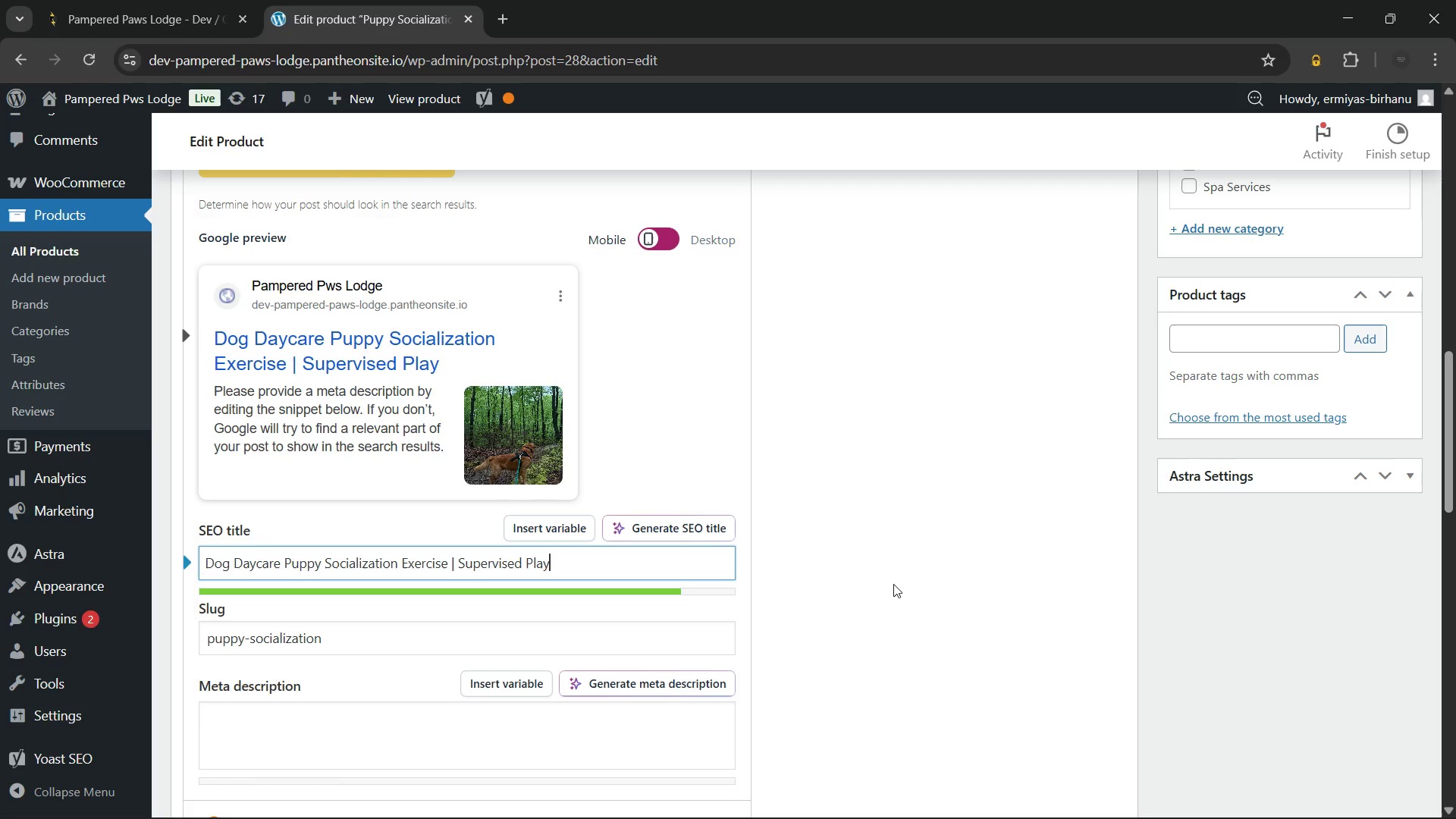 
left_click([966, 538])
 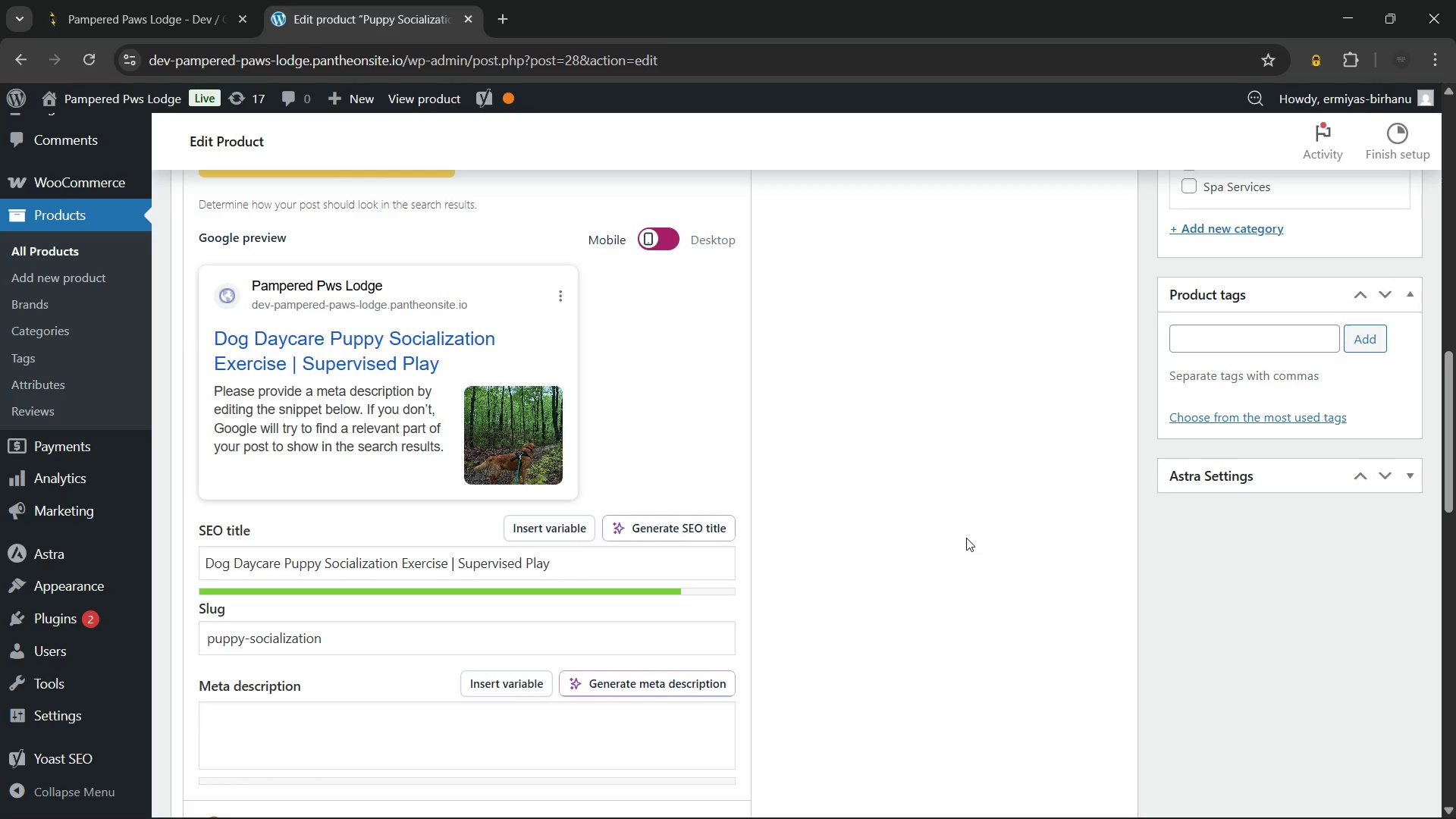 
wait(14.69)
 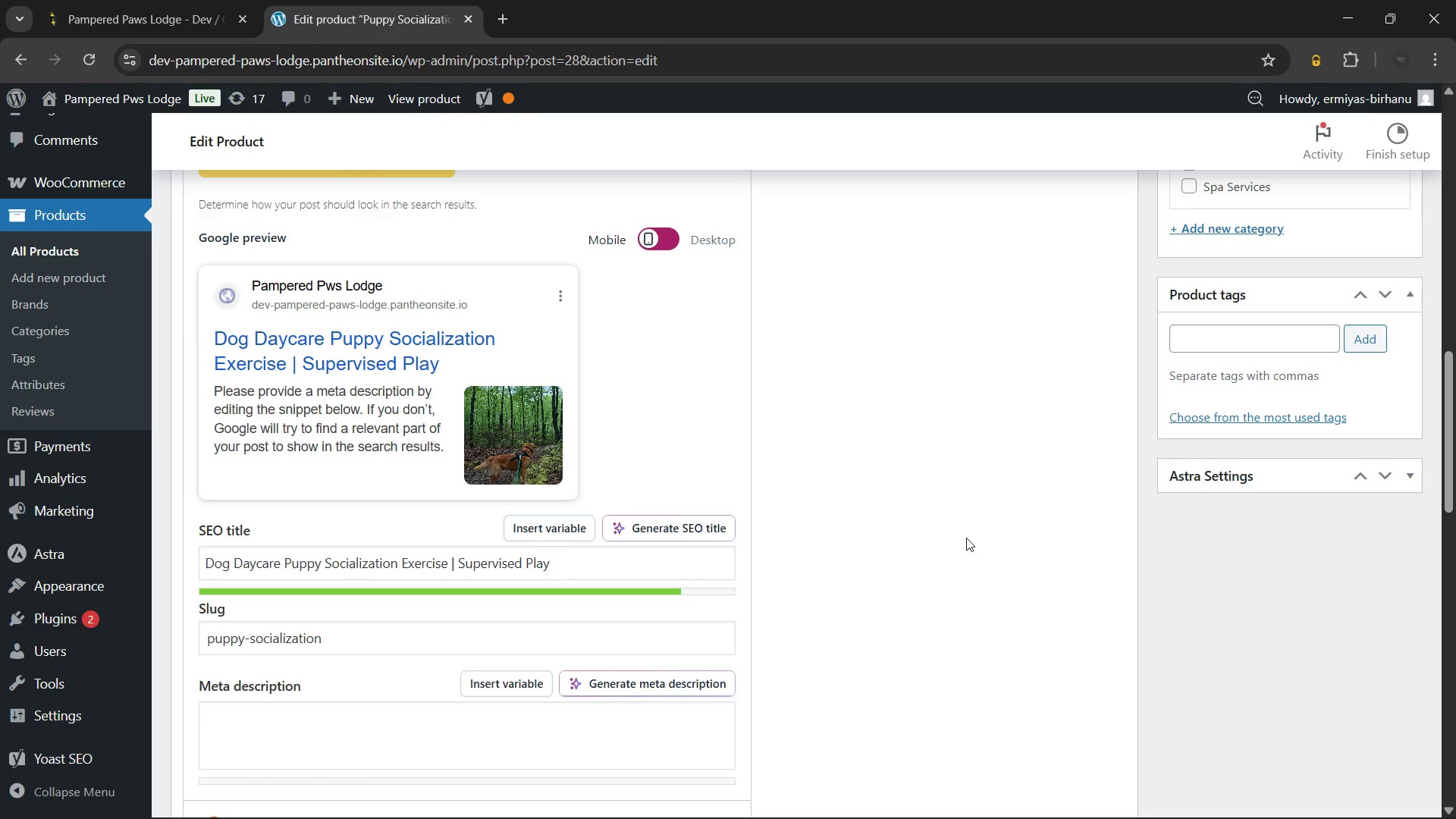 
scroll: coordinate [964, 462], scroll_direction: down, amount: 2.0
 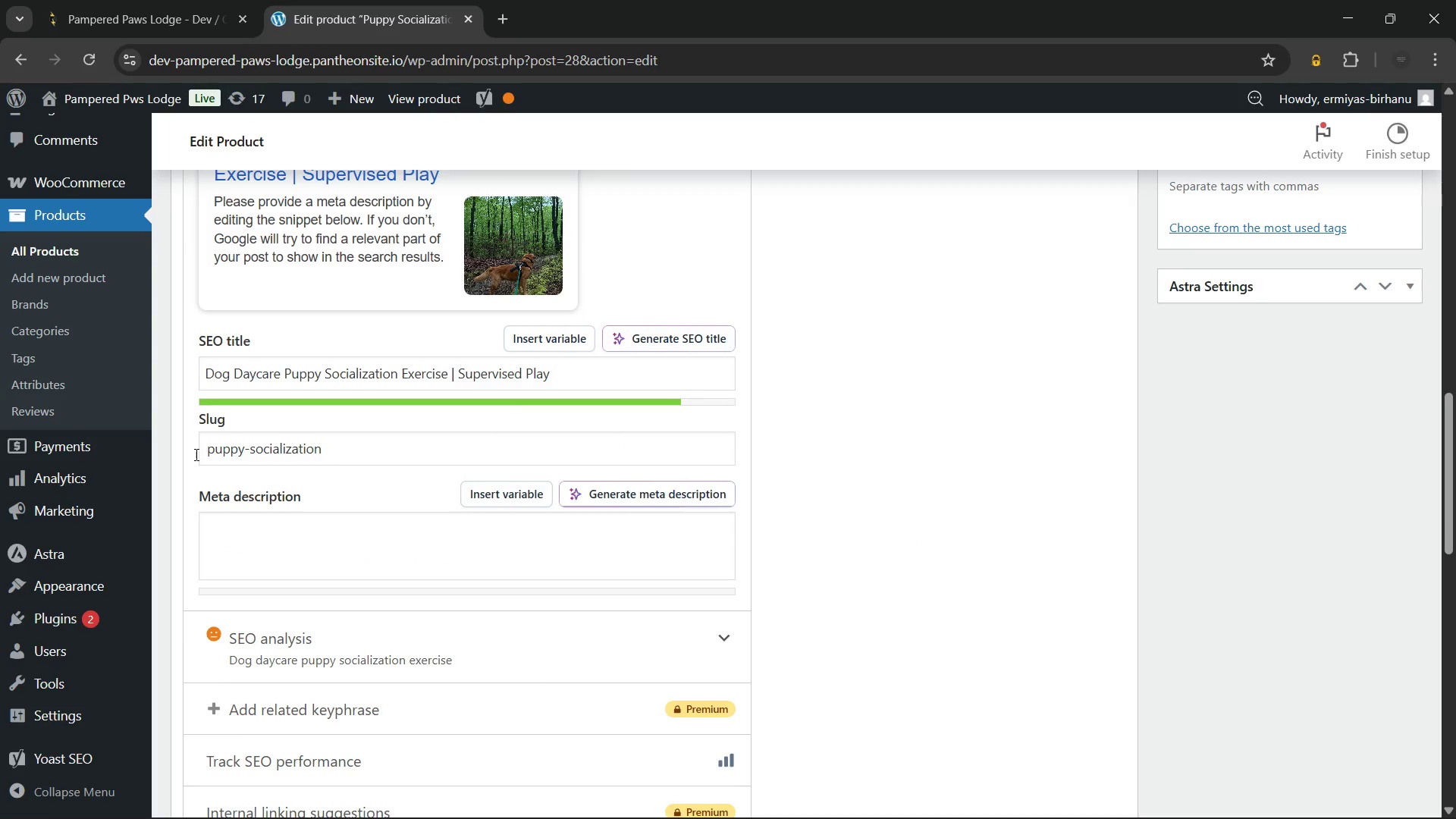 
left_click([205, 453])
 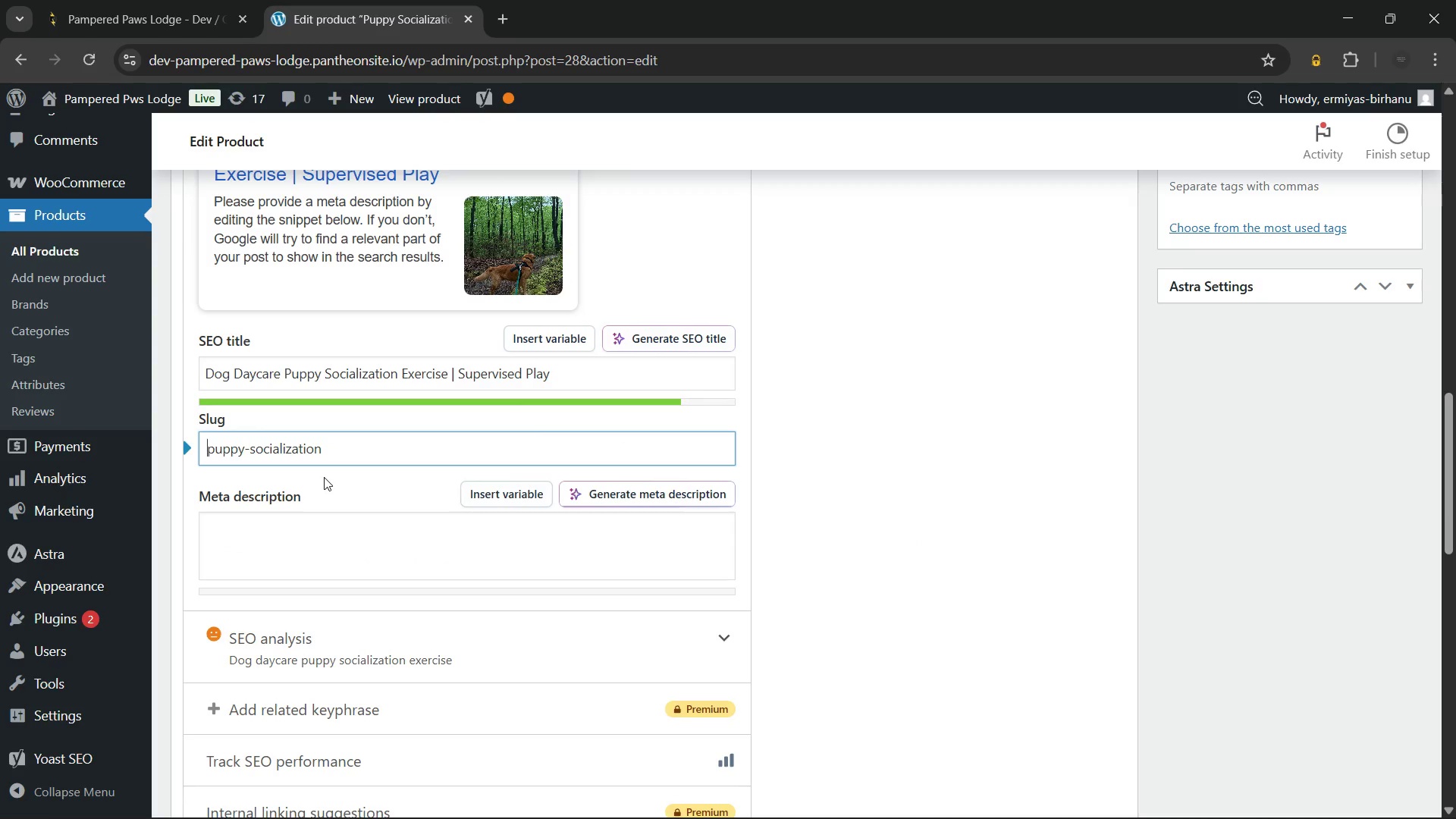 
type(dog-daycare-)
 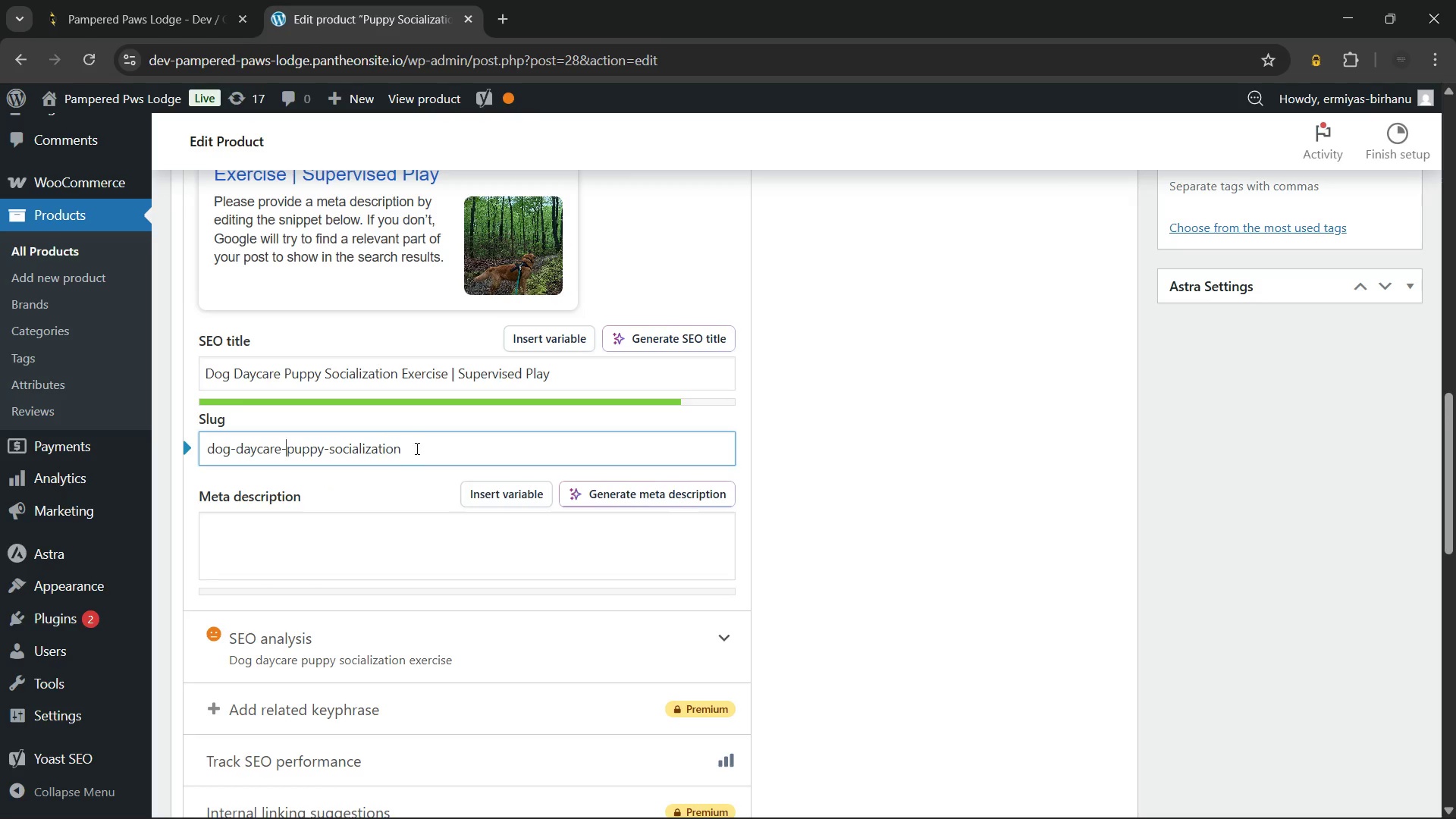 
left_click([422, 444])
 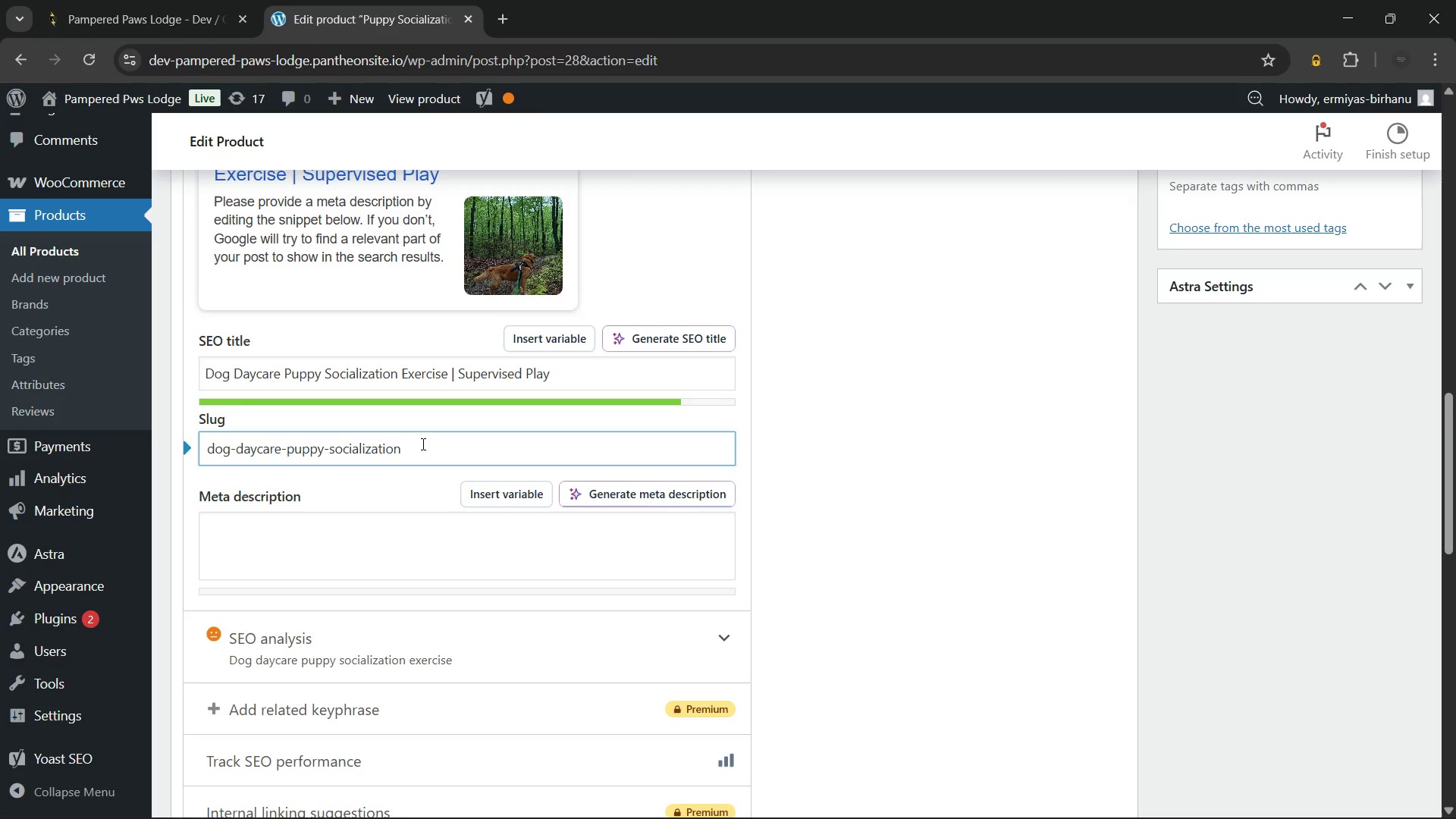 
type(-exercise)
 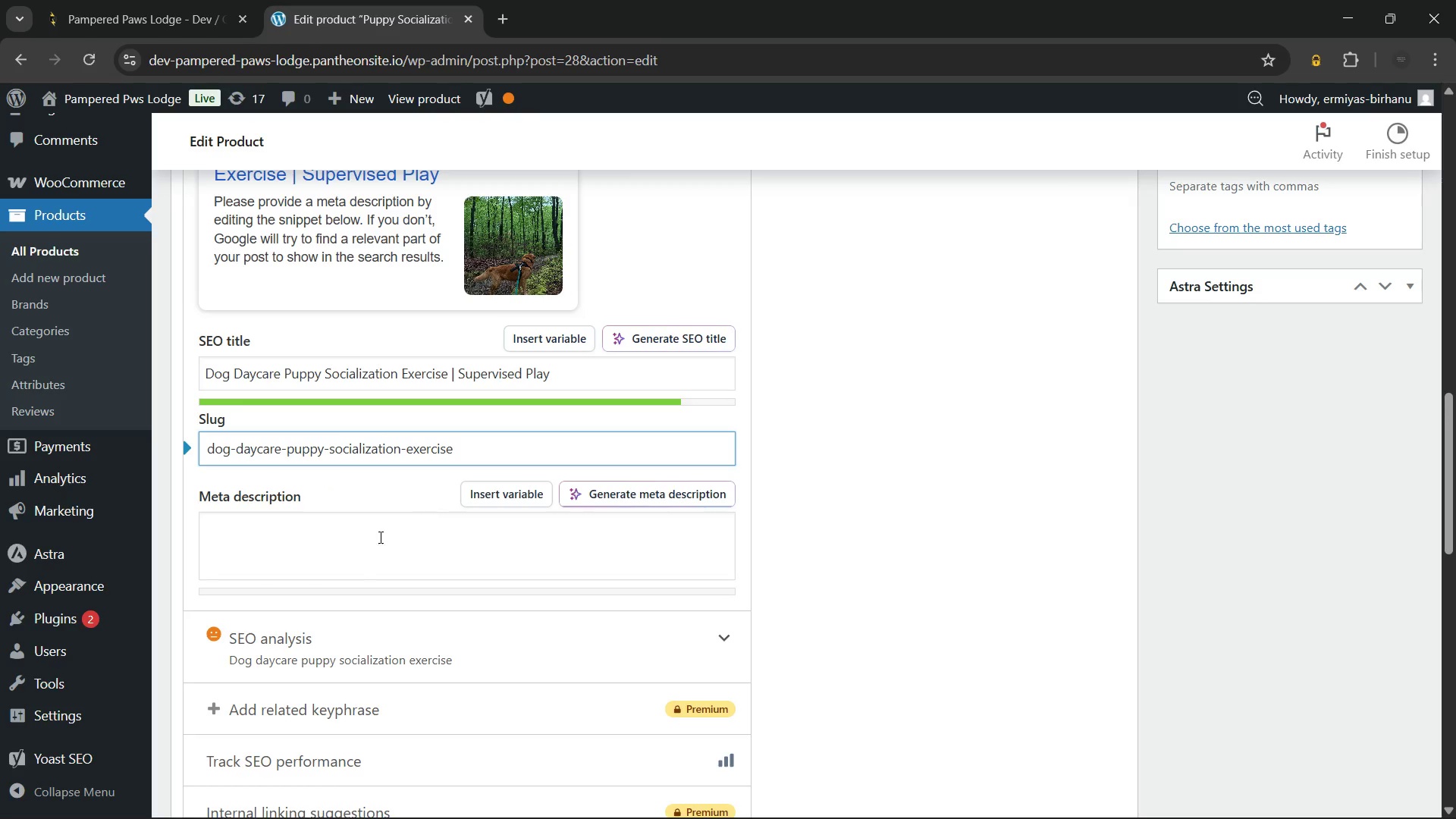 
left_click([365, 541])
 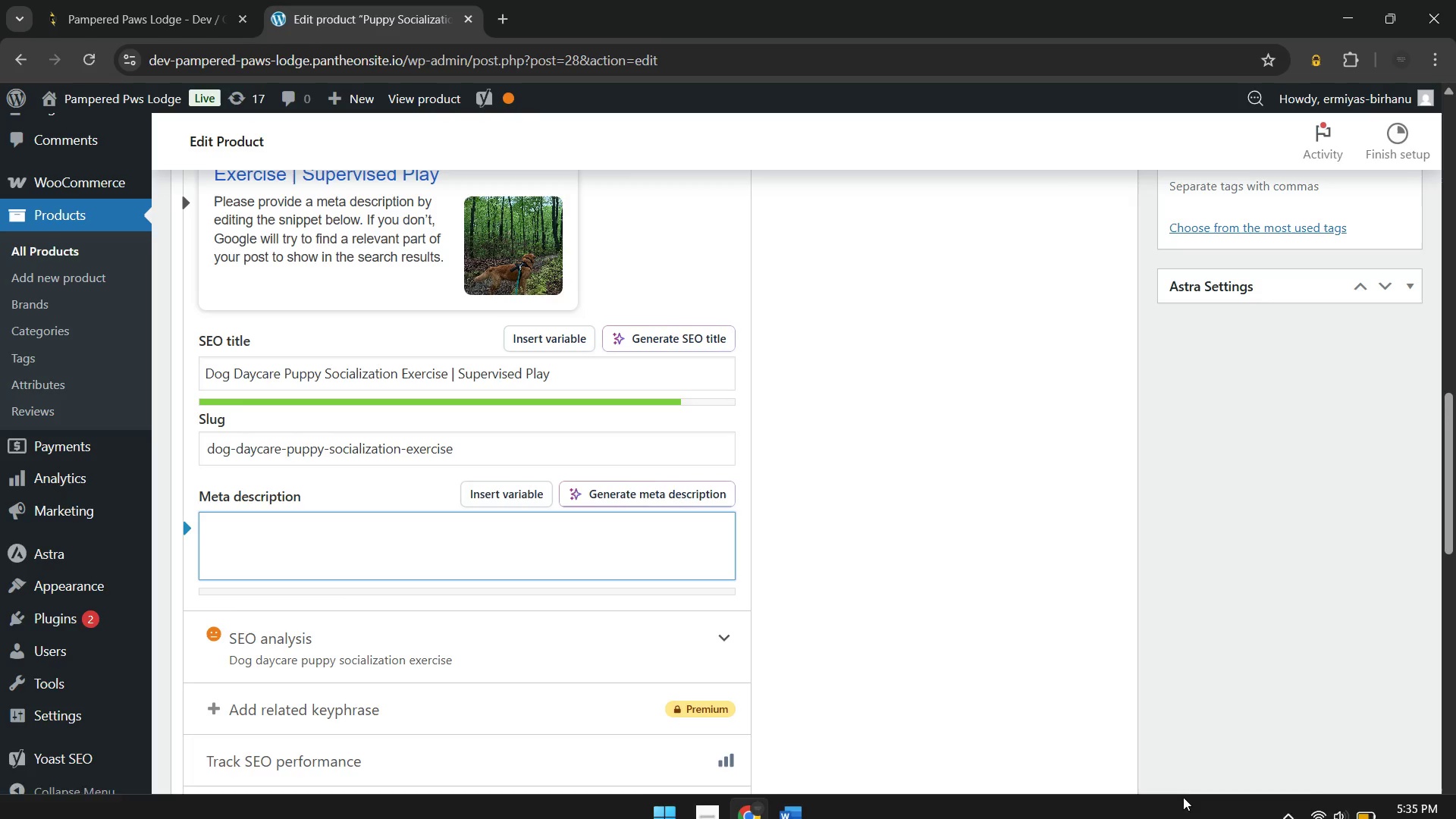 
wait(7.12)
 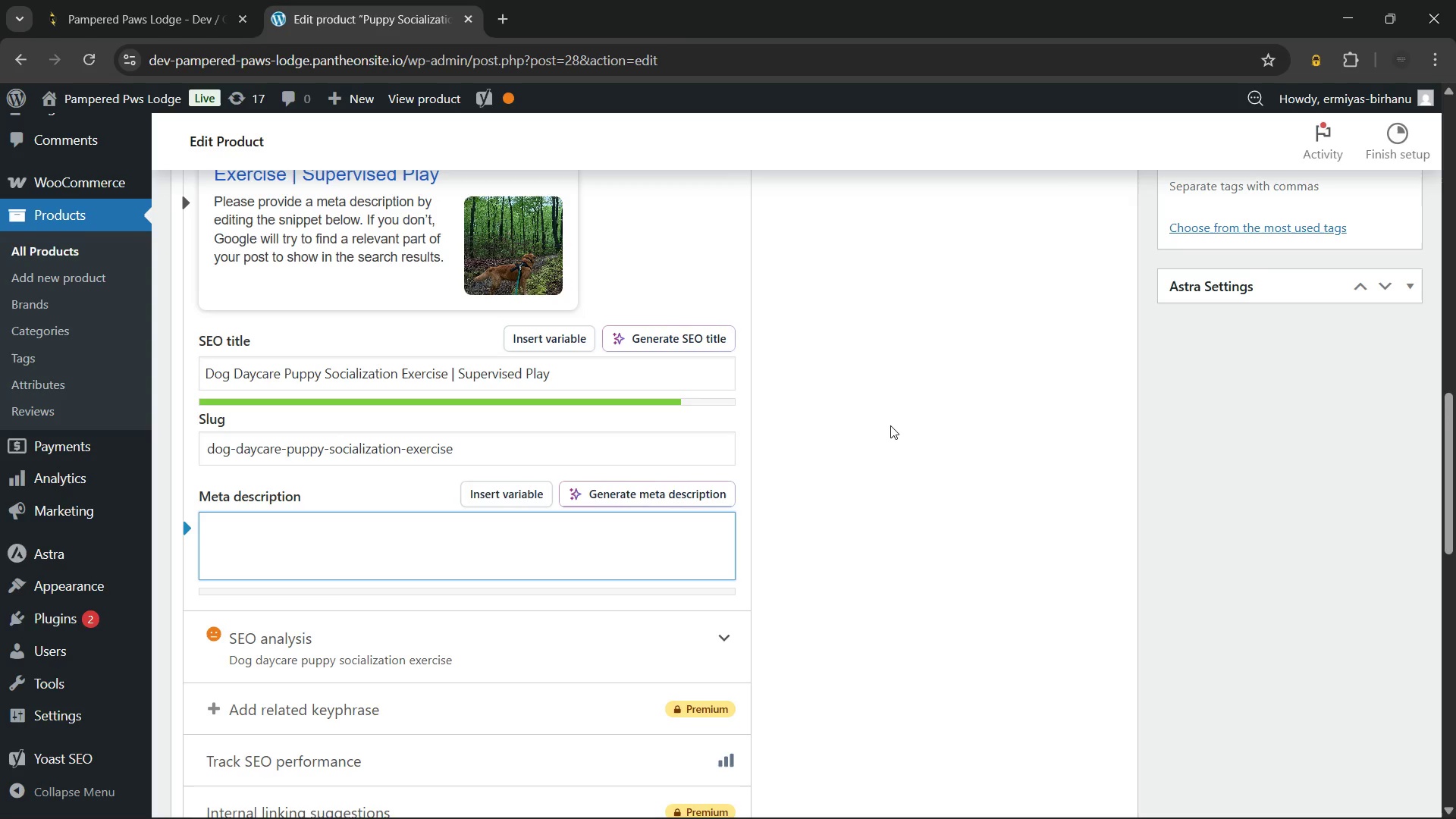 
left_click([780, 803])
 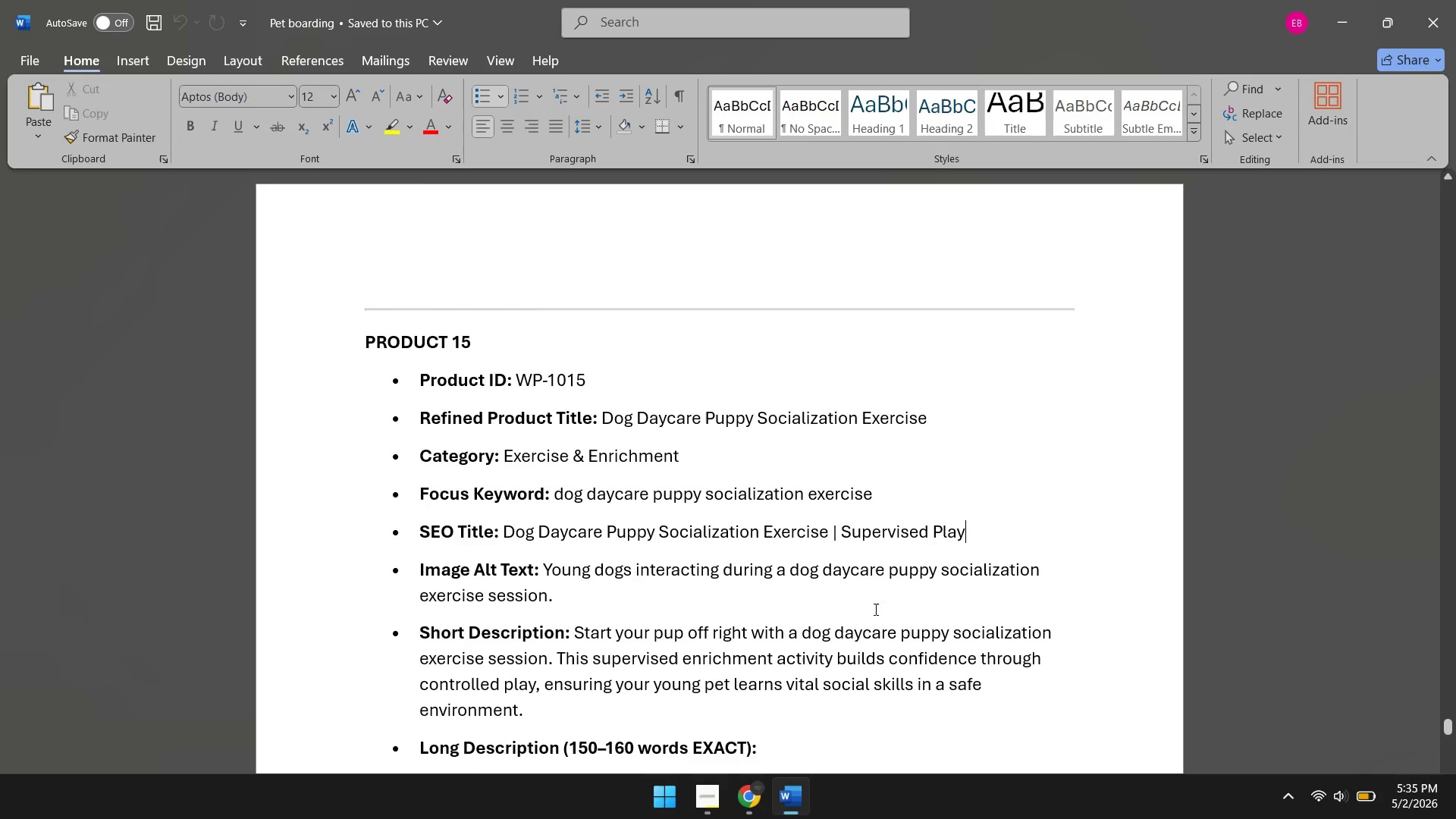 
scroll: coordinate [653, 529], scroll_direction: down, amount: 21.0
 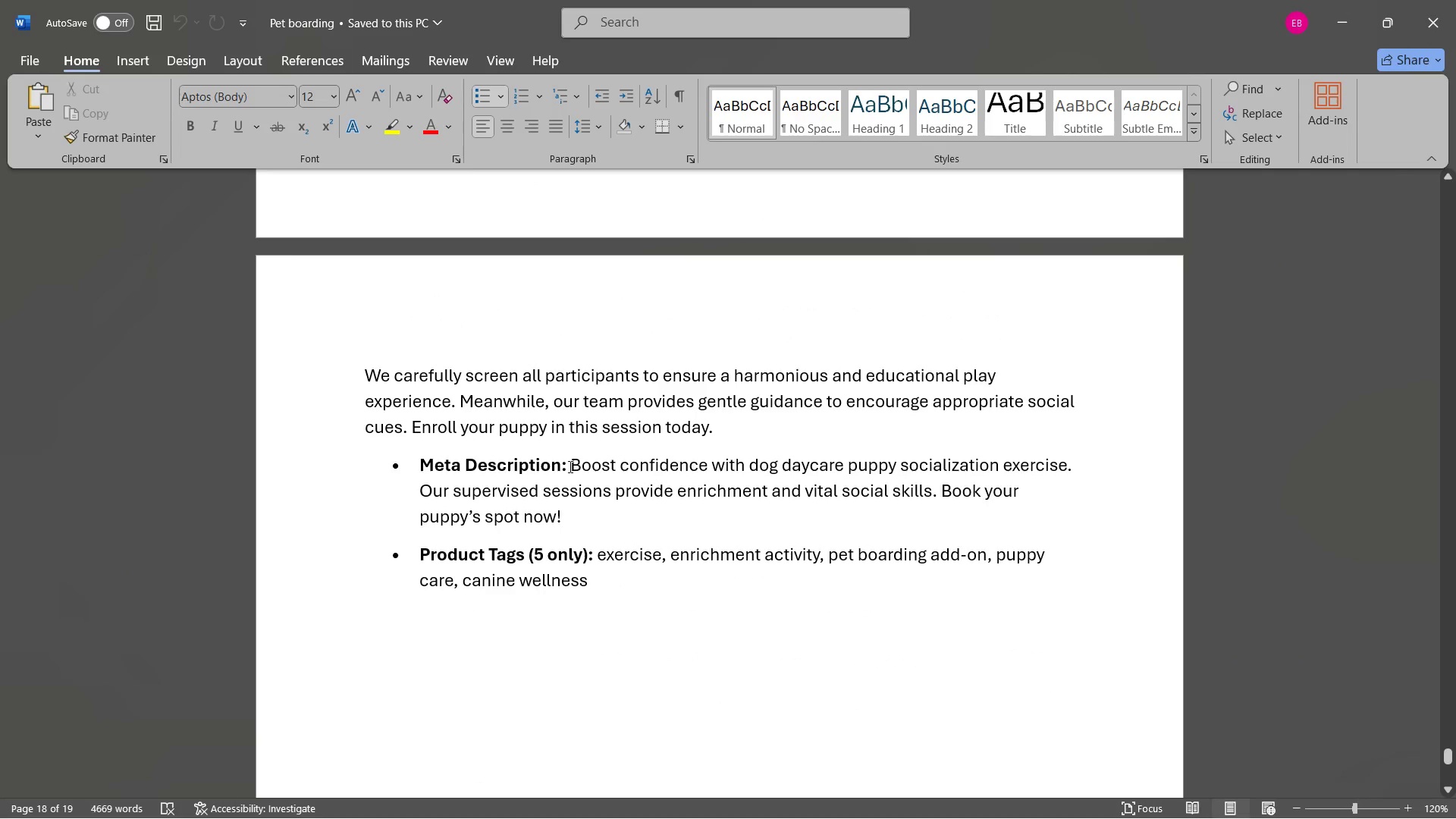 
left_click_drag(start_coordinate=[569, 466], to_coordinate=[566, 513])
 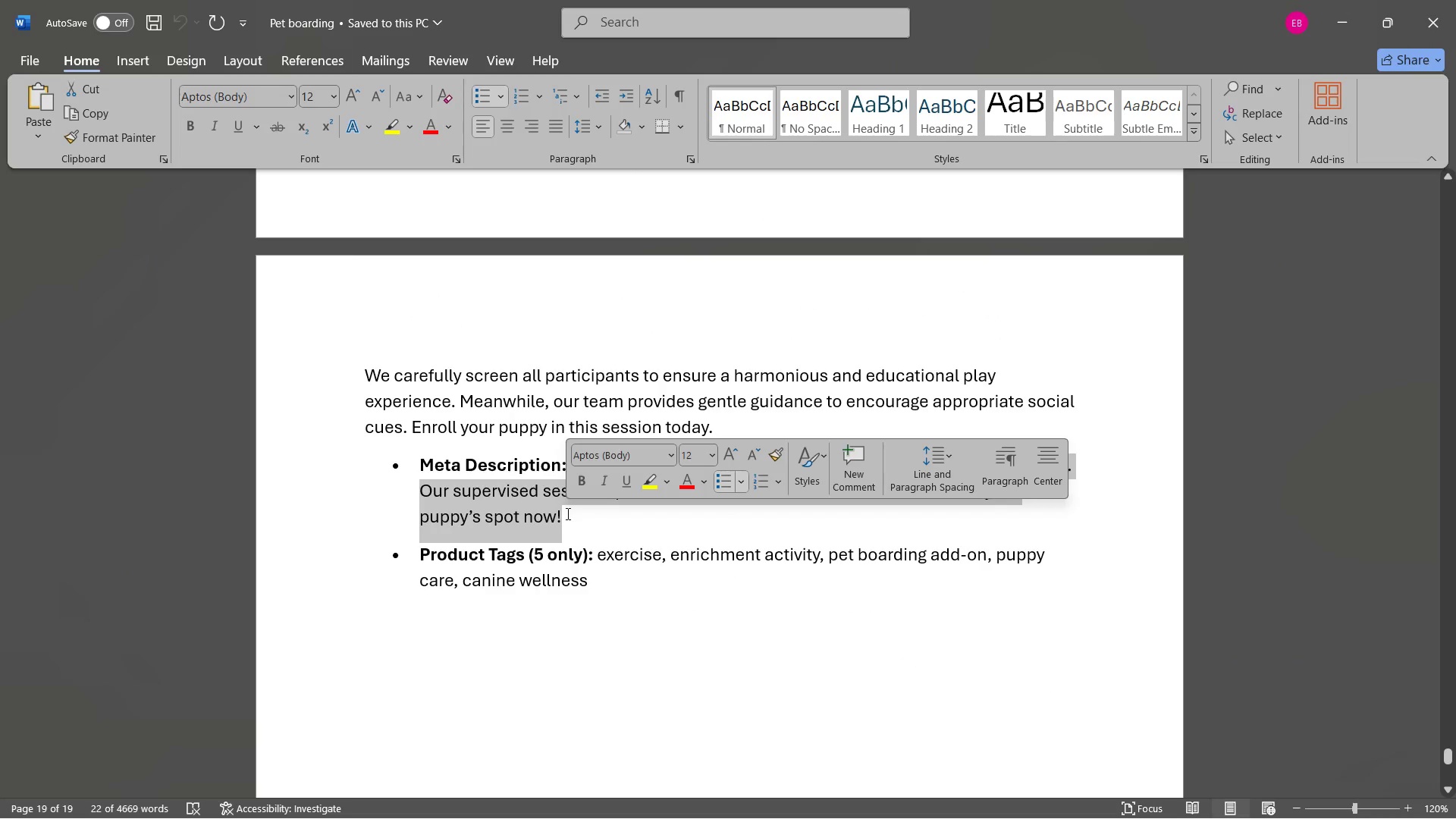 
key(Control+ControlLeft)
 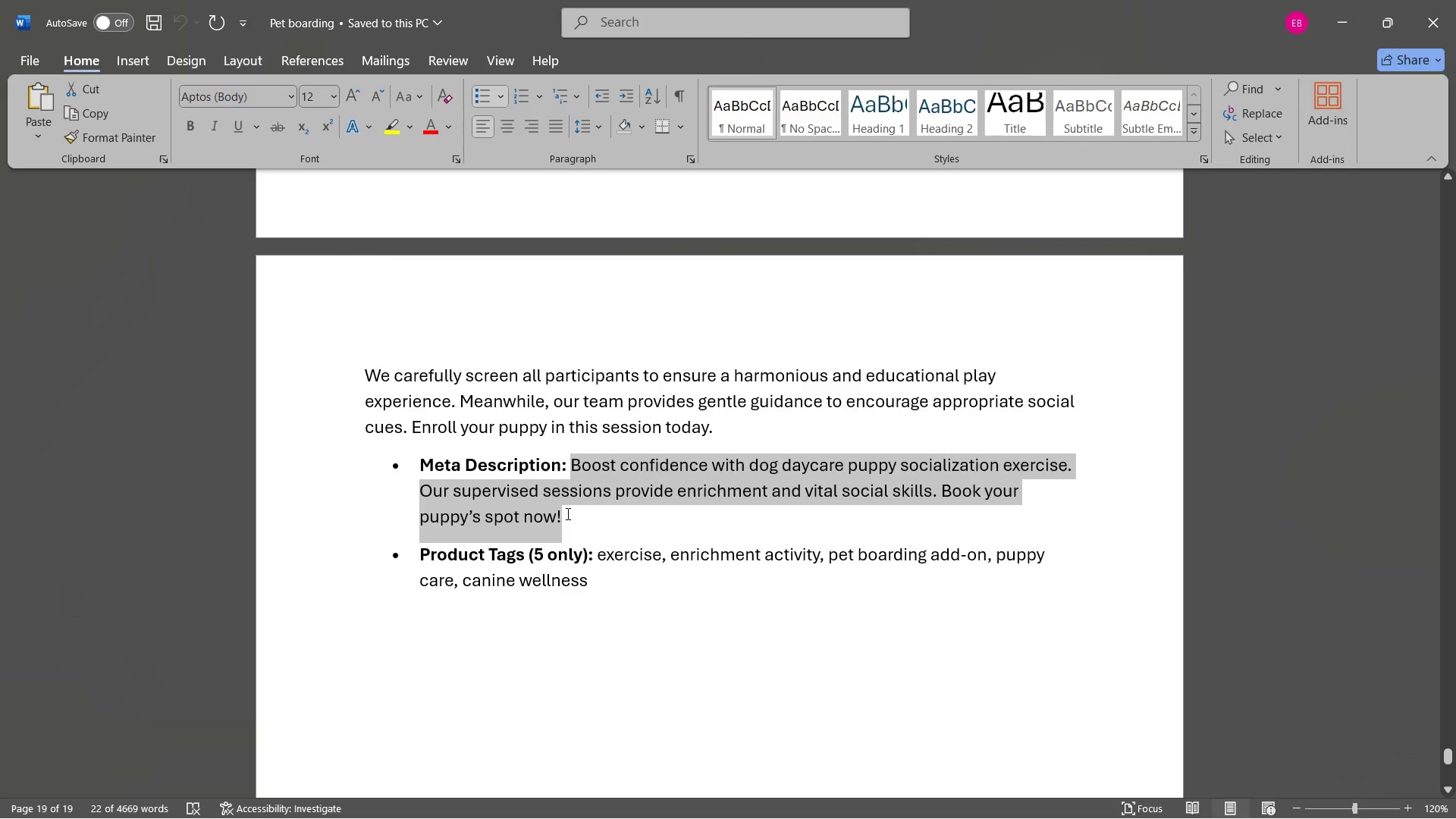 
key(Control+C)
 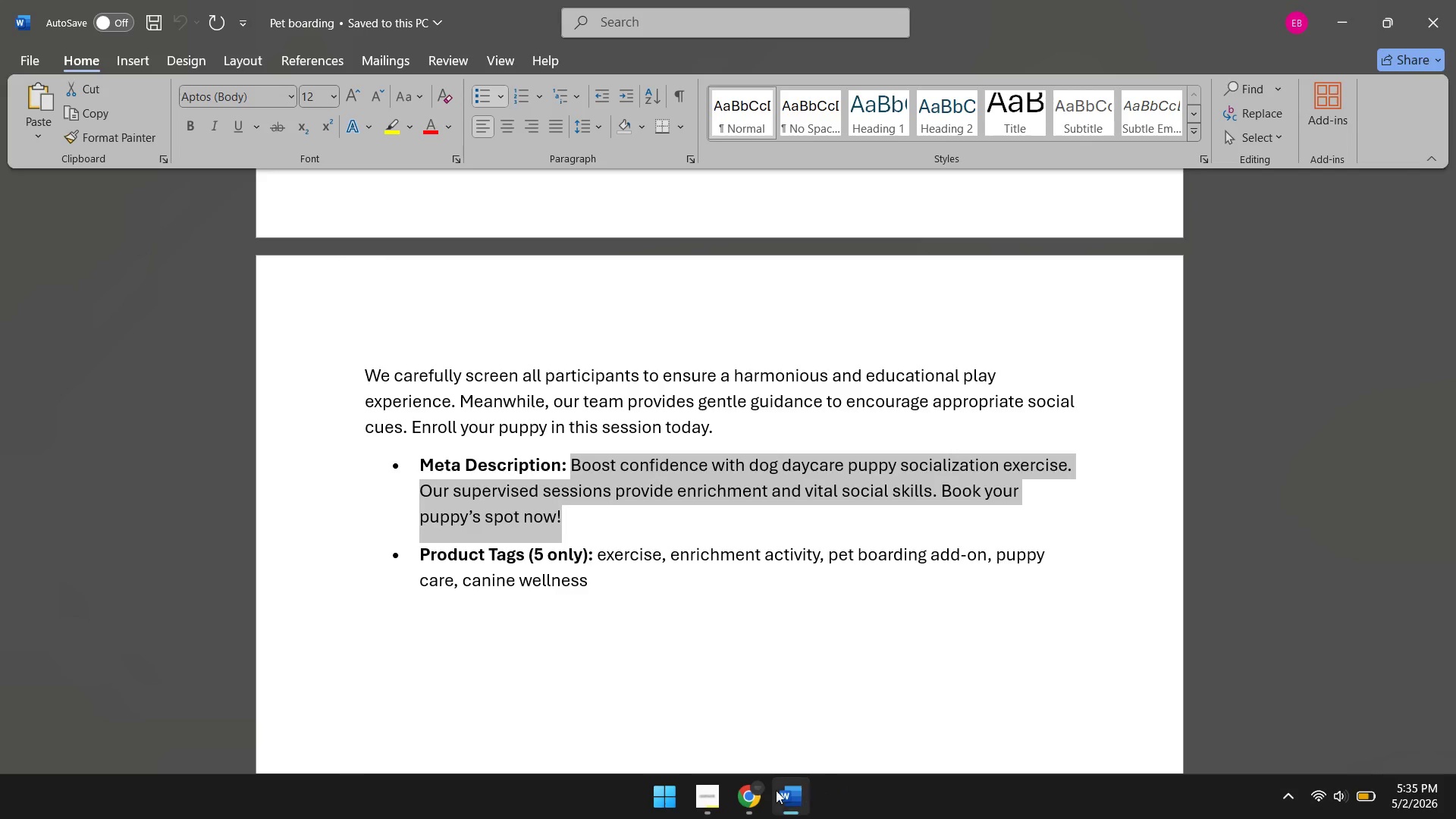 
left_click([749, 796])
 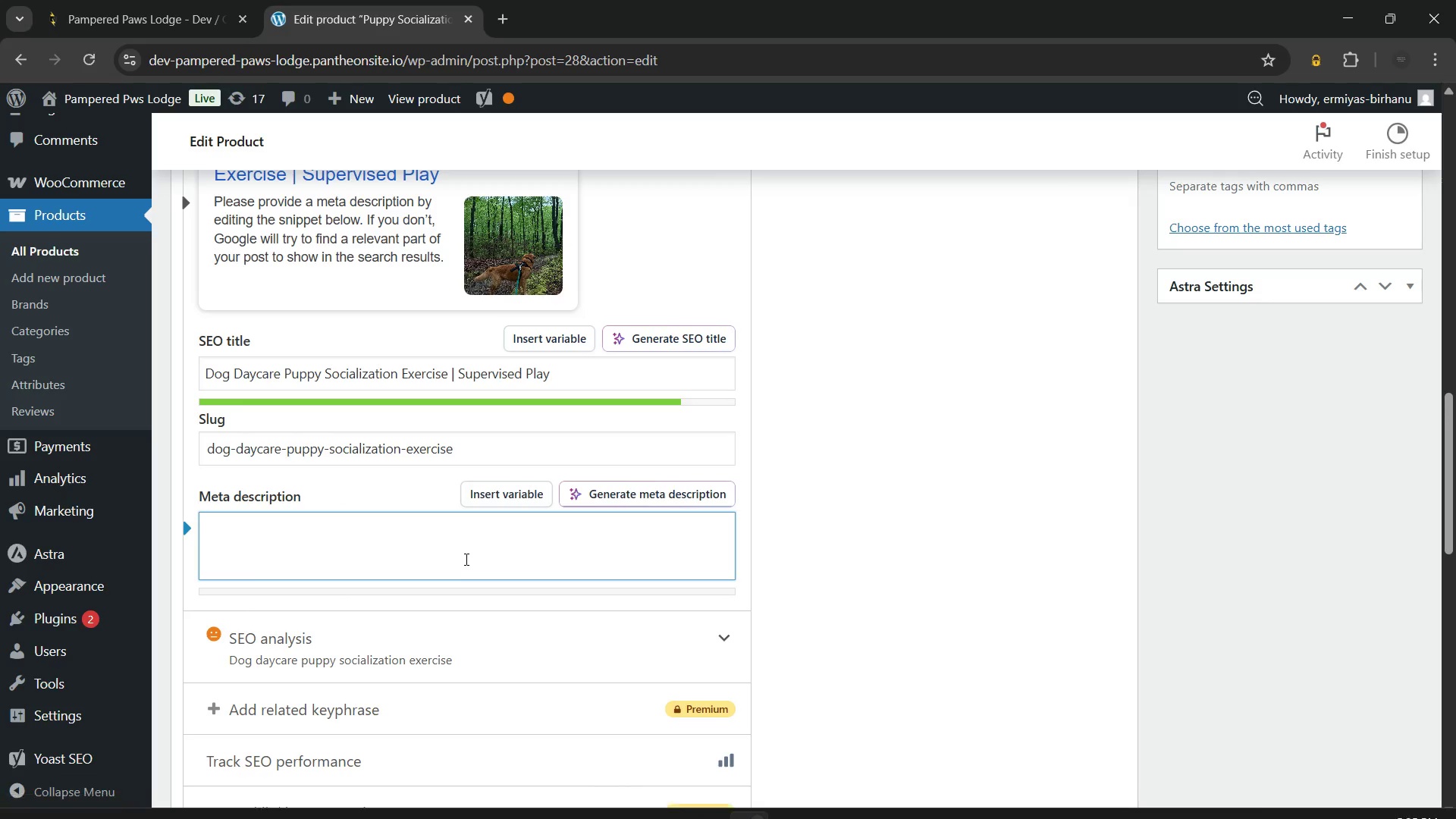 
key(Control+V)
 